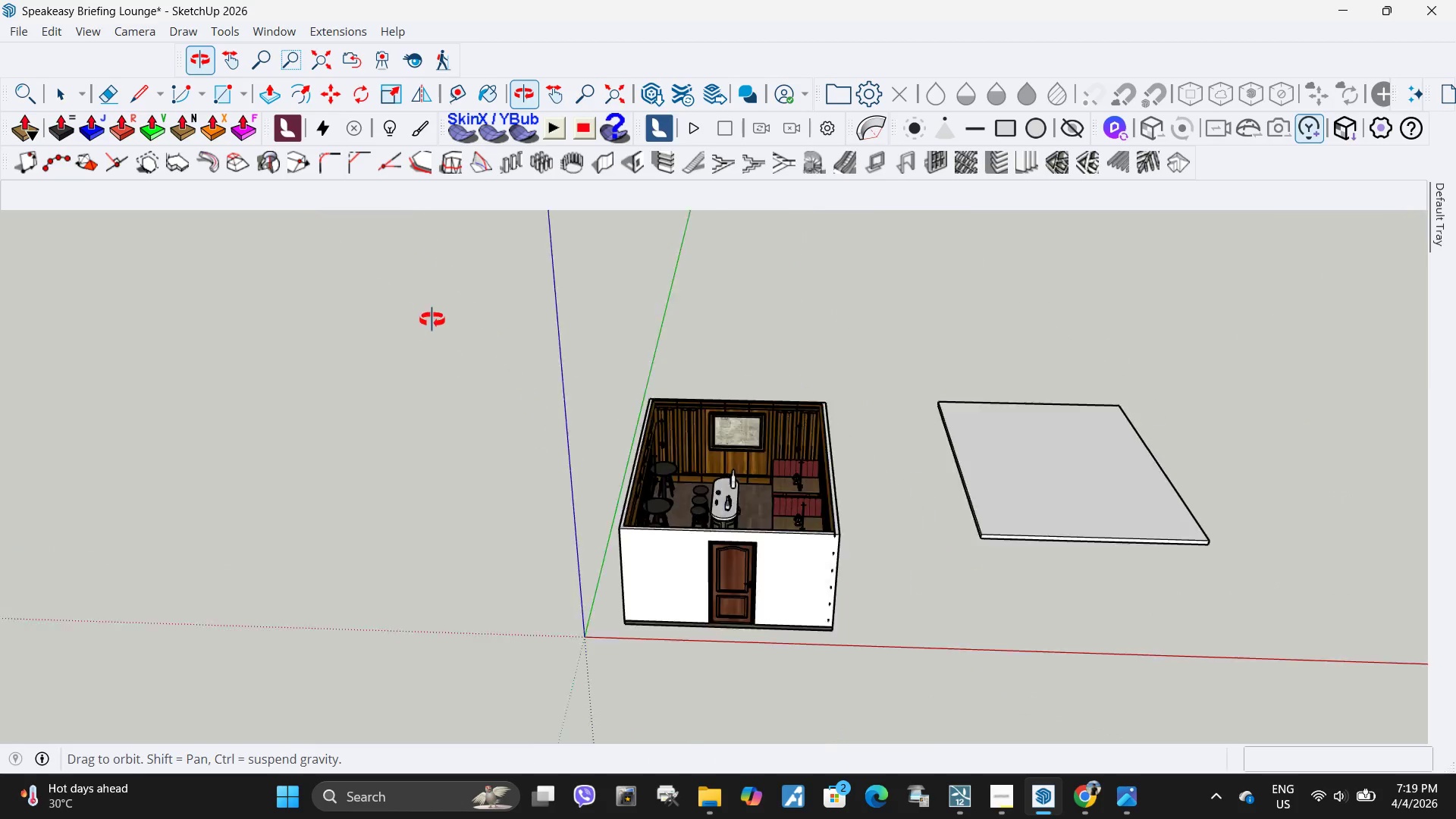 
scroll: coordinate [725, 501], scroll_direction: up, amount: 7.0
 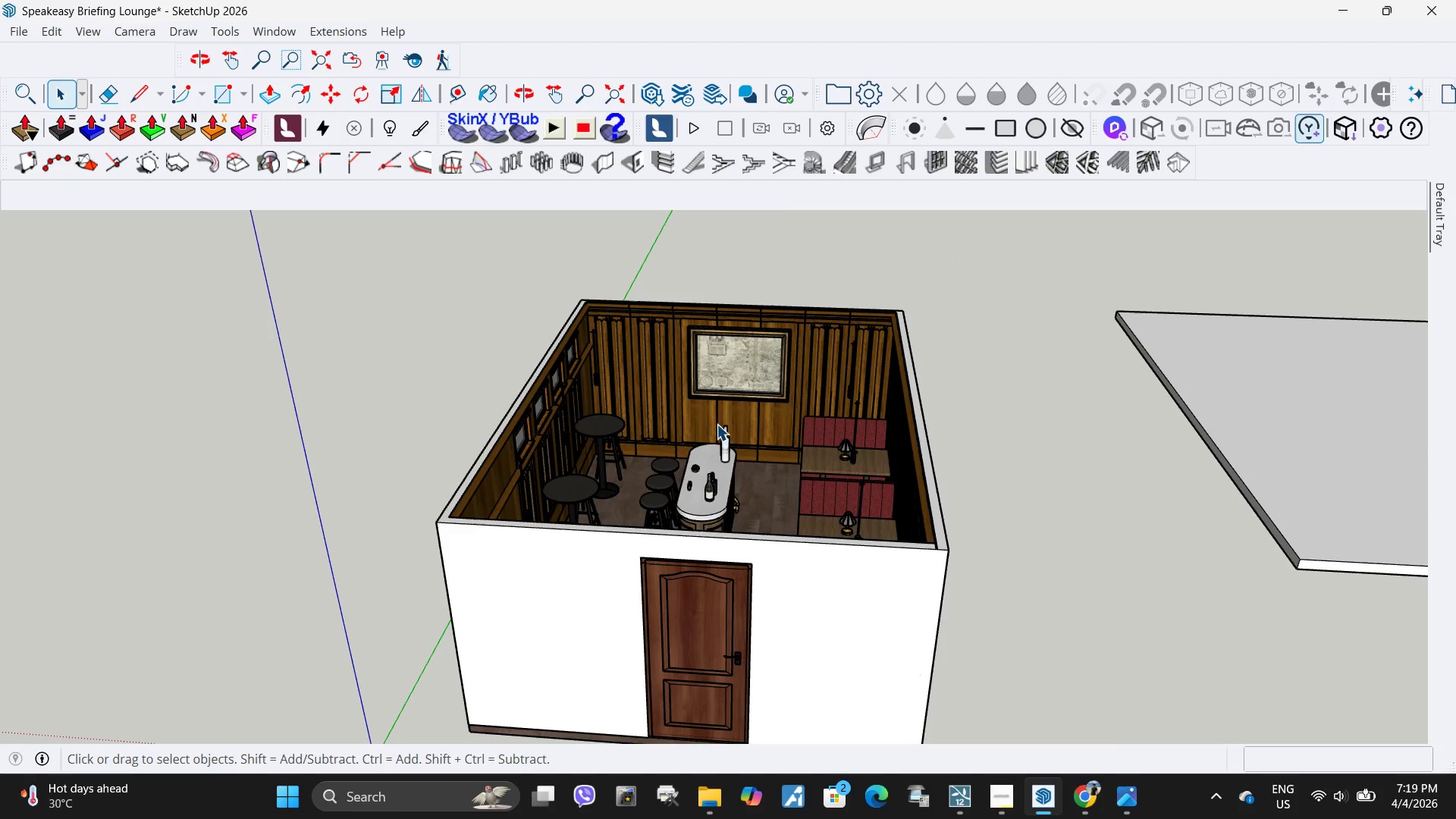 
scroll: coordinate [604, 456], scroll_direction: down, amount: 2.0
 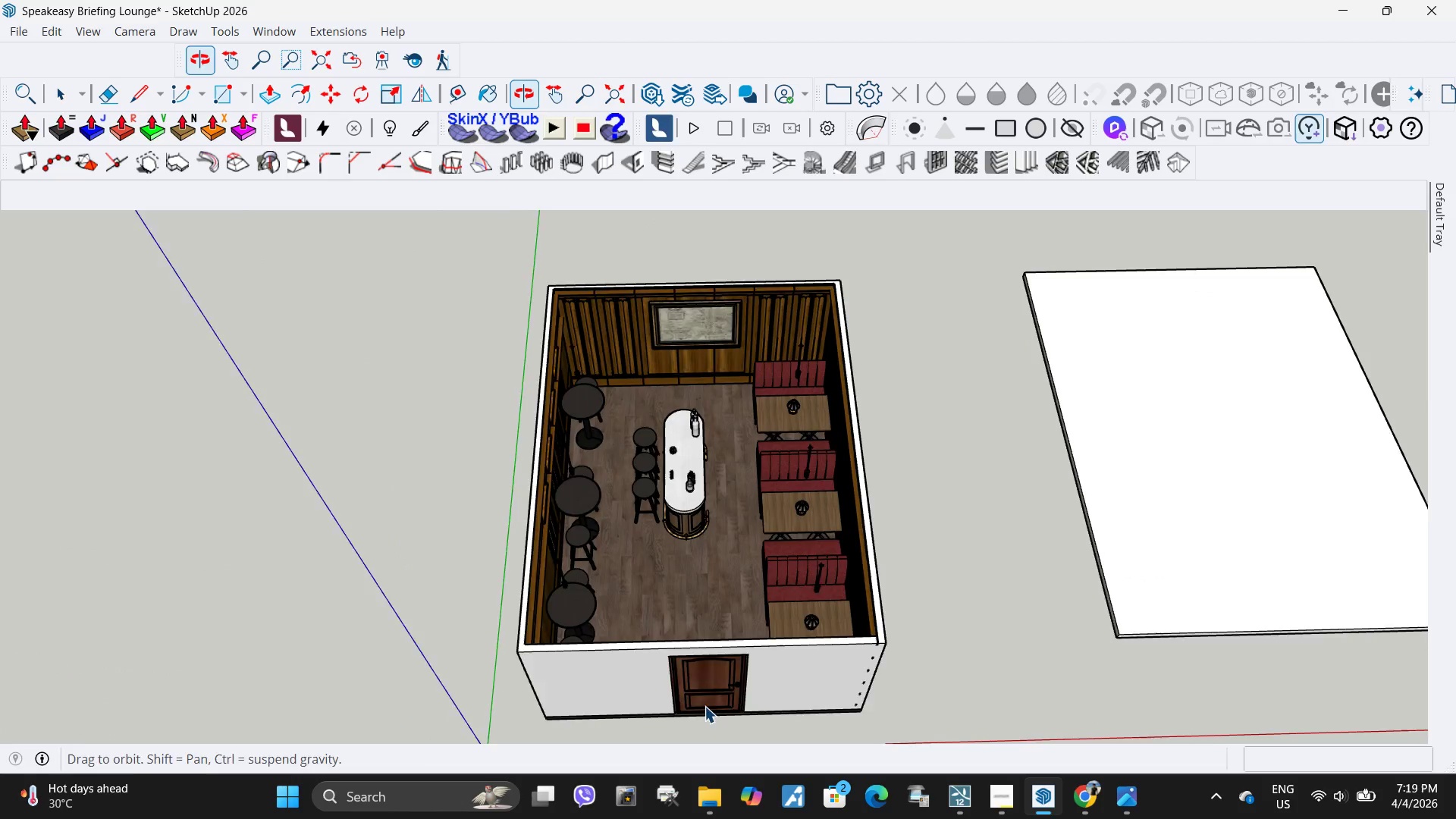 
left_click([686, 506])
 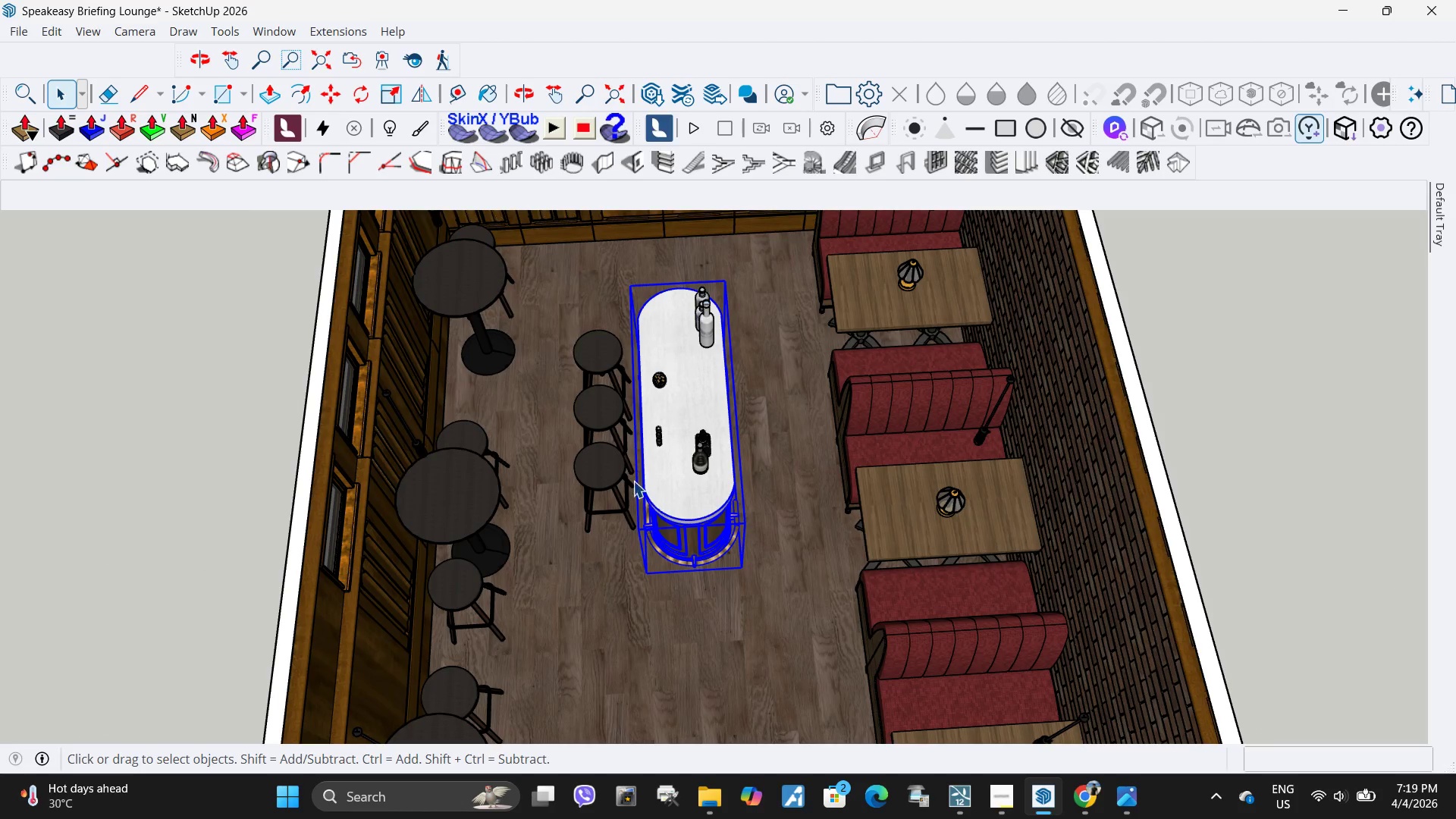 
scroll: coordinate [638, 472], scroll_direction: up, amount: 7.0
 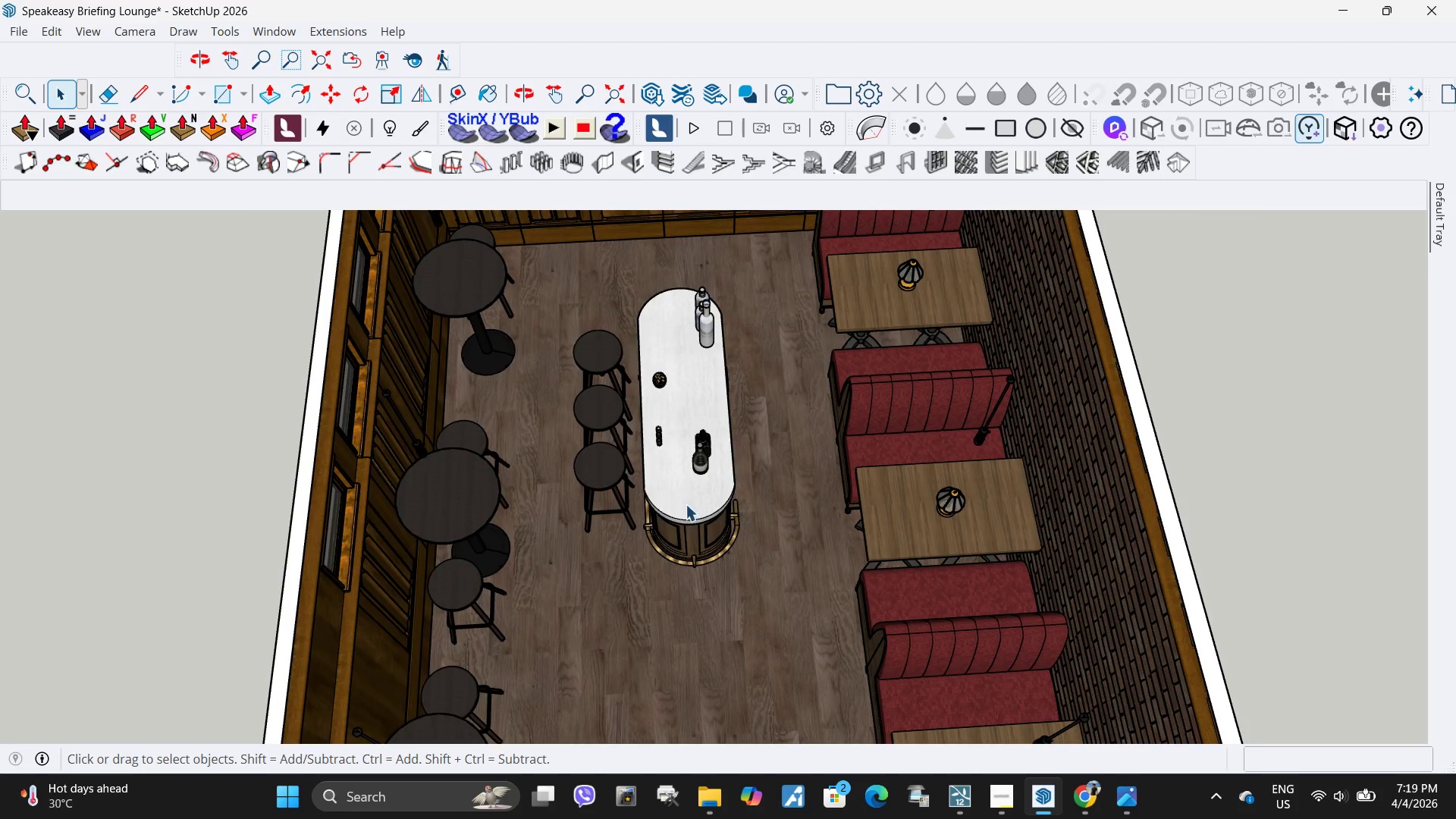 
hold_key(key=ControlLeft, duration=1.5)
left_click([610, 476])
 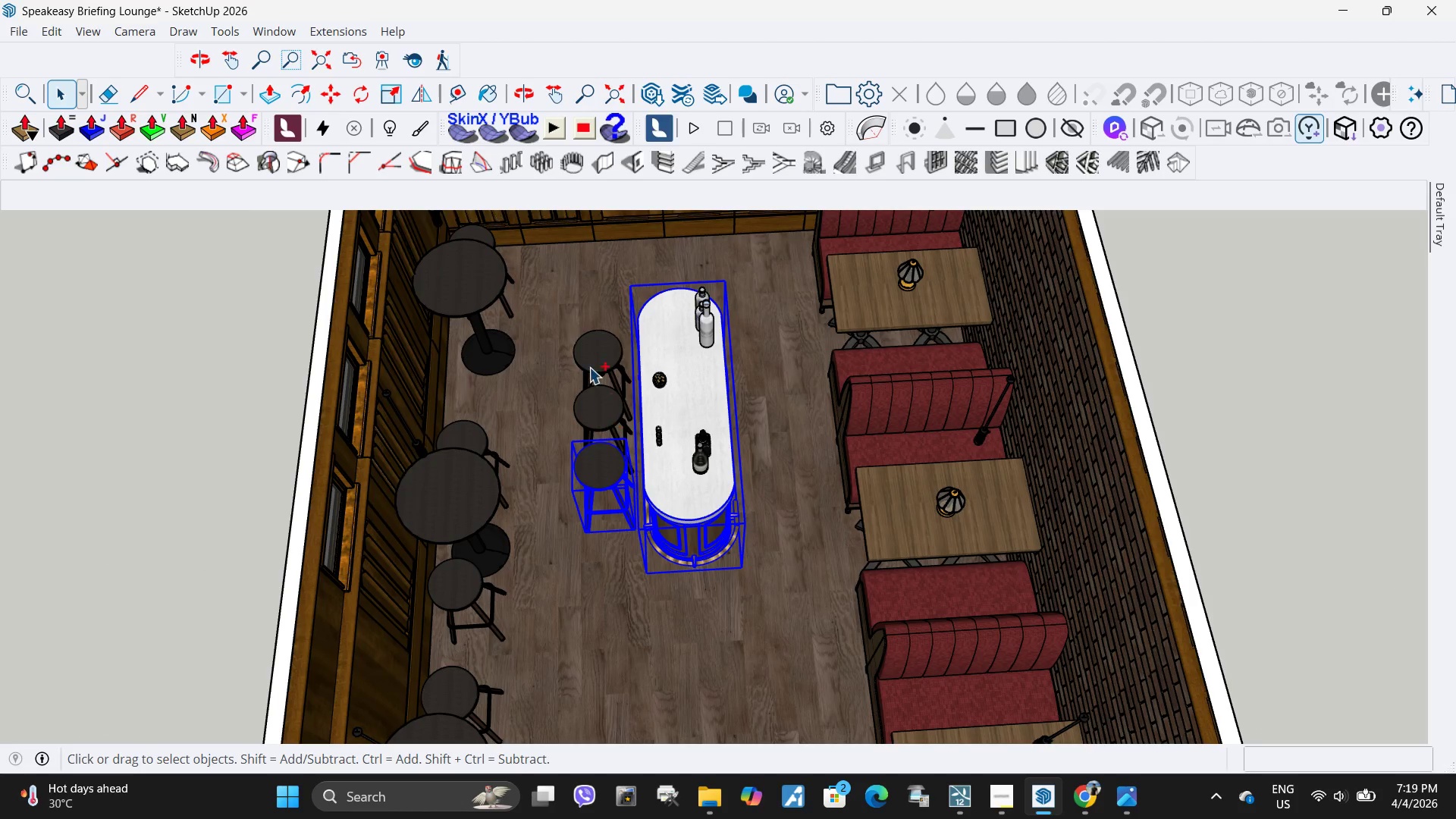 
double_click([588, 359])
 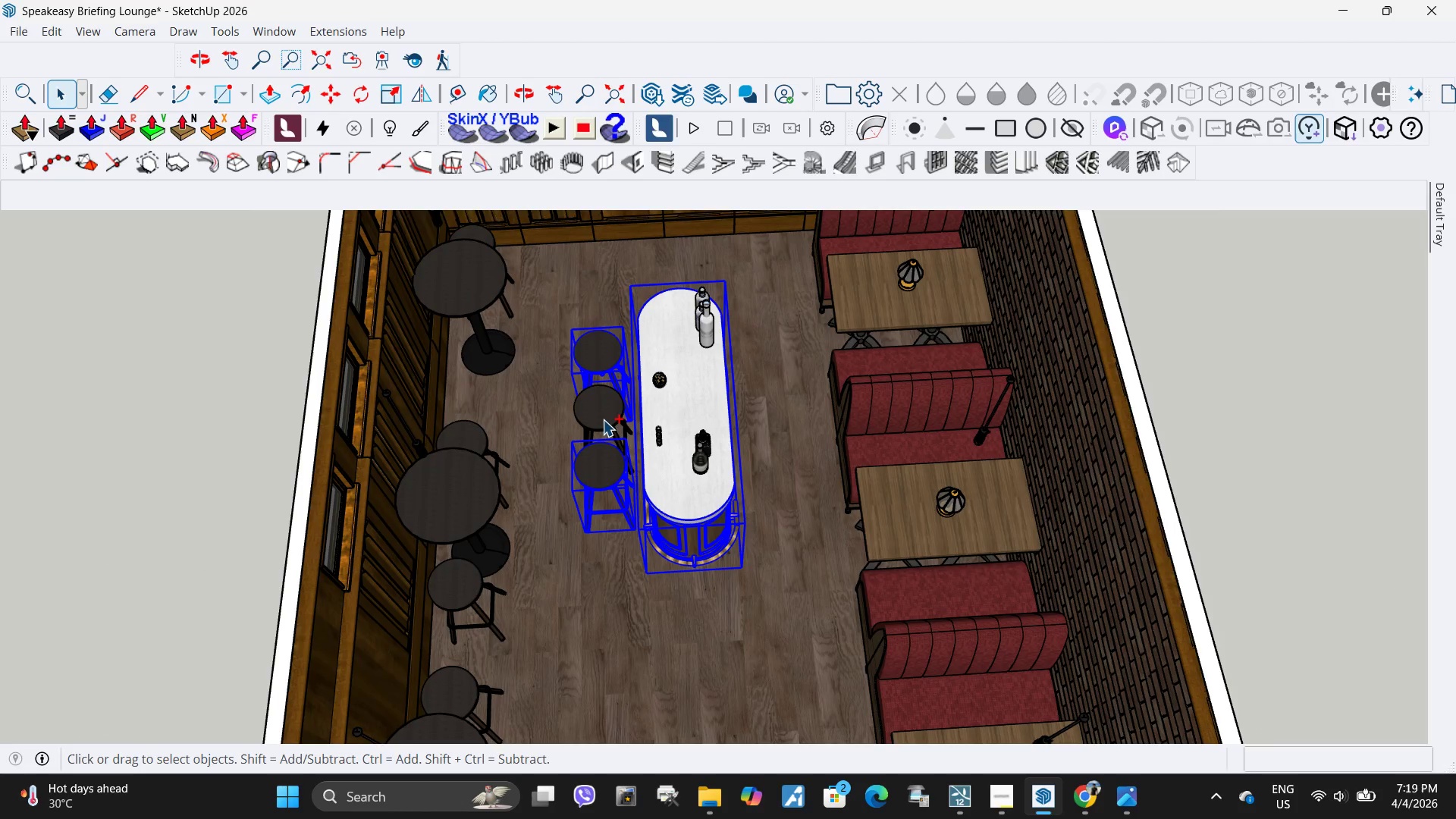 
hold_key(key=ControlLeft, duration=1.53)
triple_click([604, 421])
 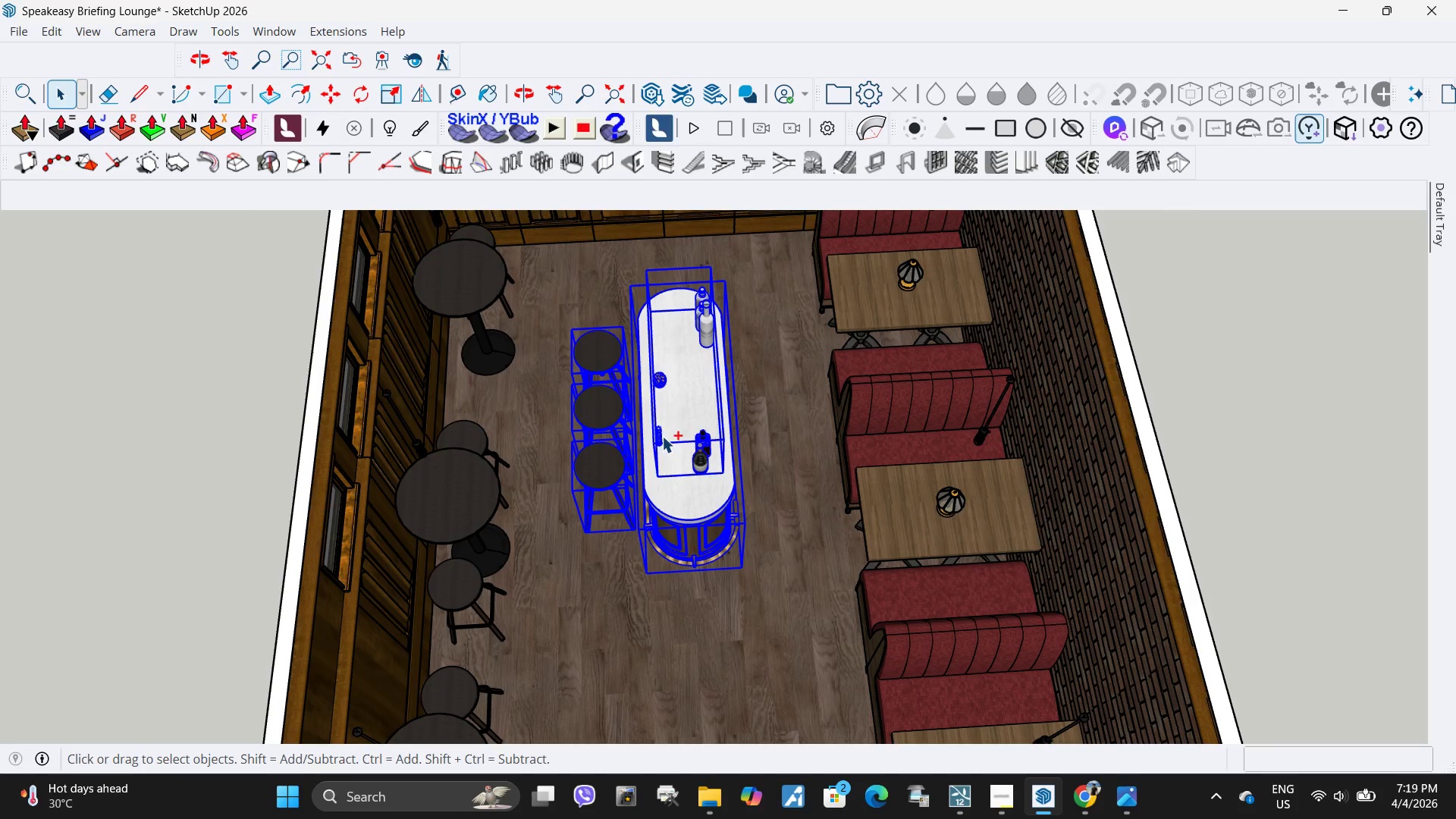 
hold_key(key=ControlLeft, duration=0.59)
 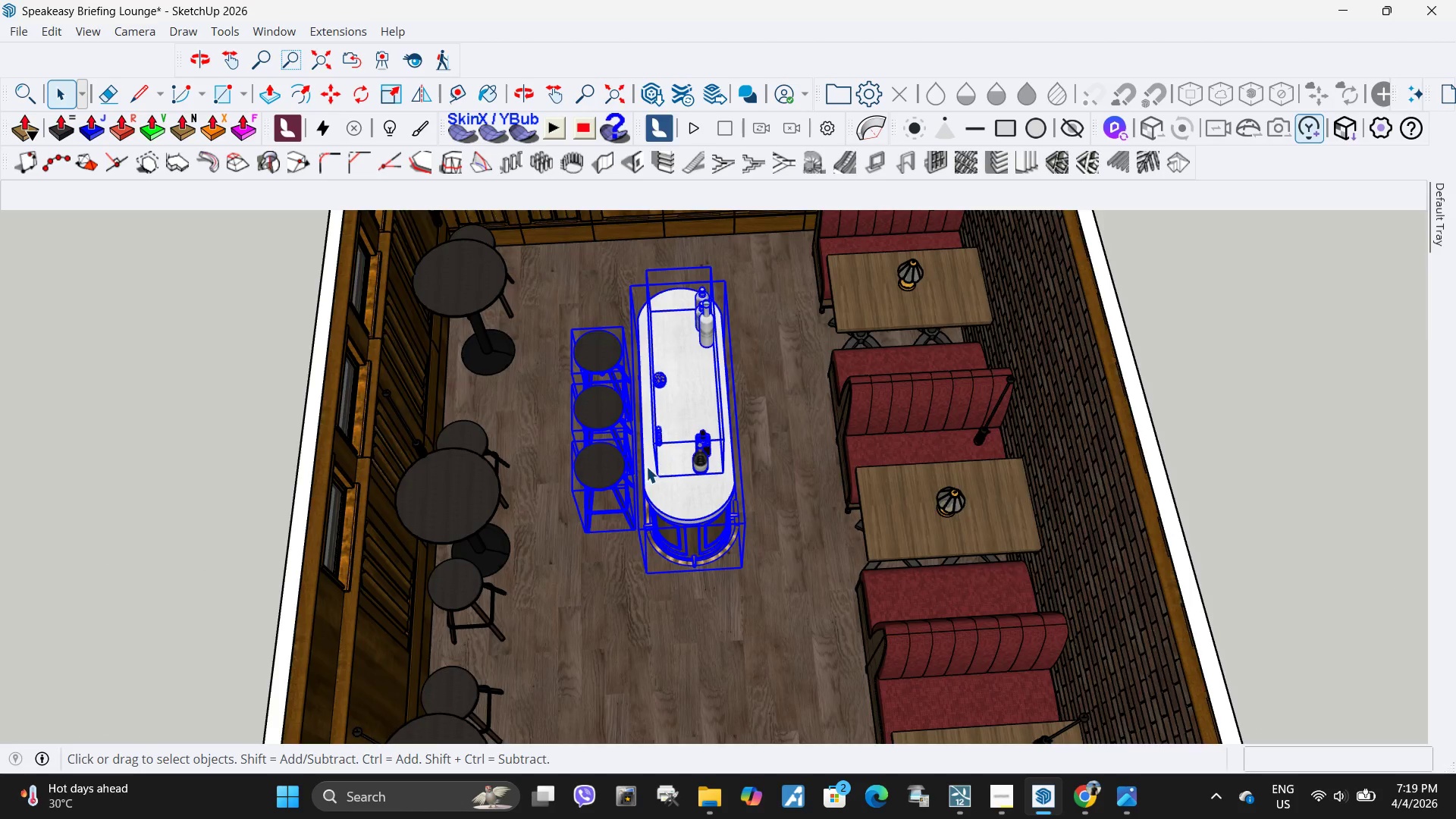 
scroll: coordinate [666, 497], scroll_direction: down, amount: 11.0
 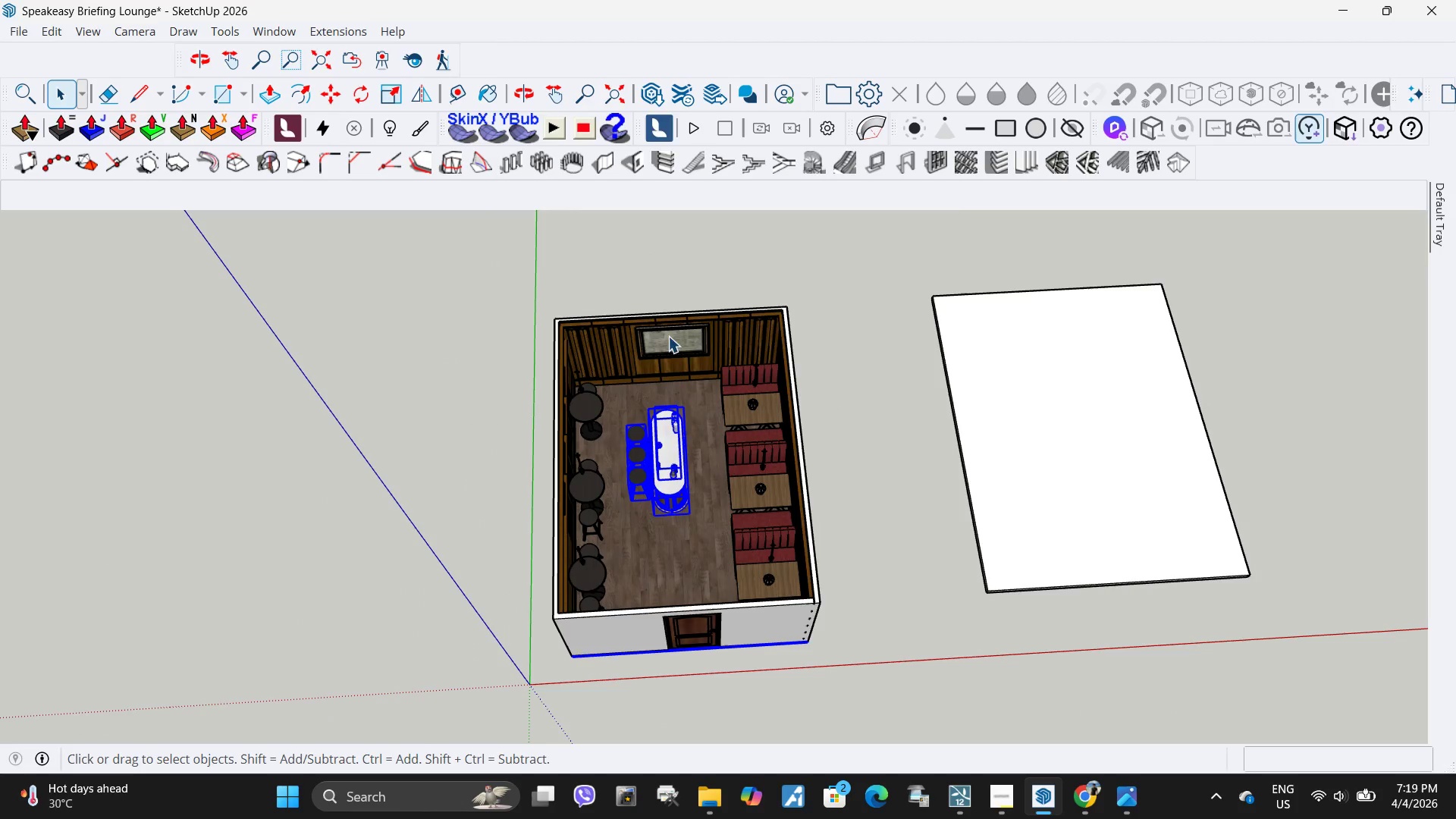 
key(M)
 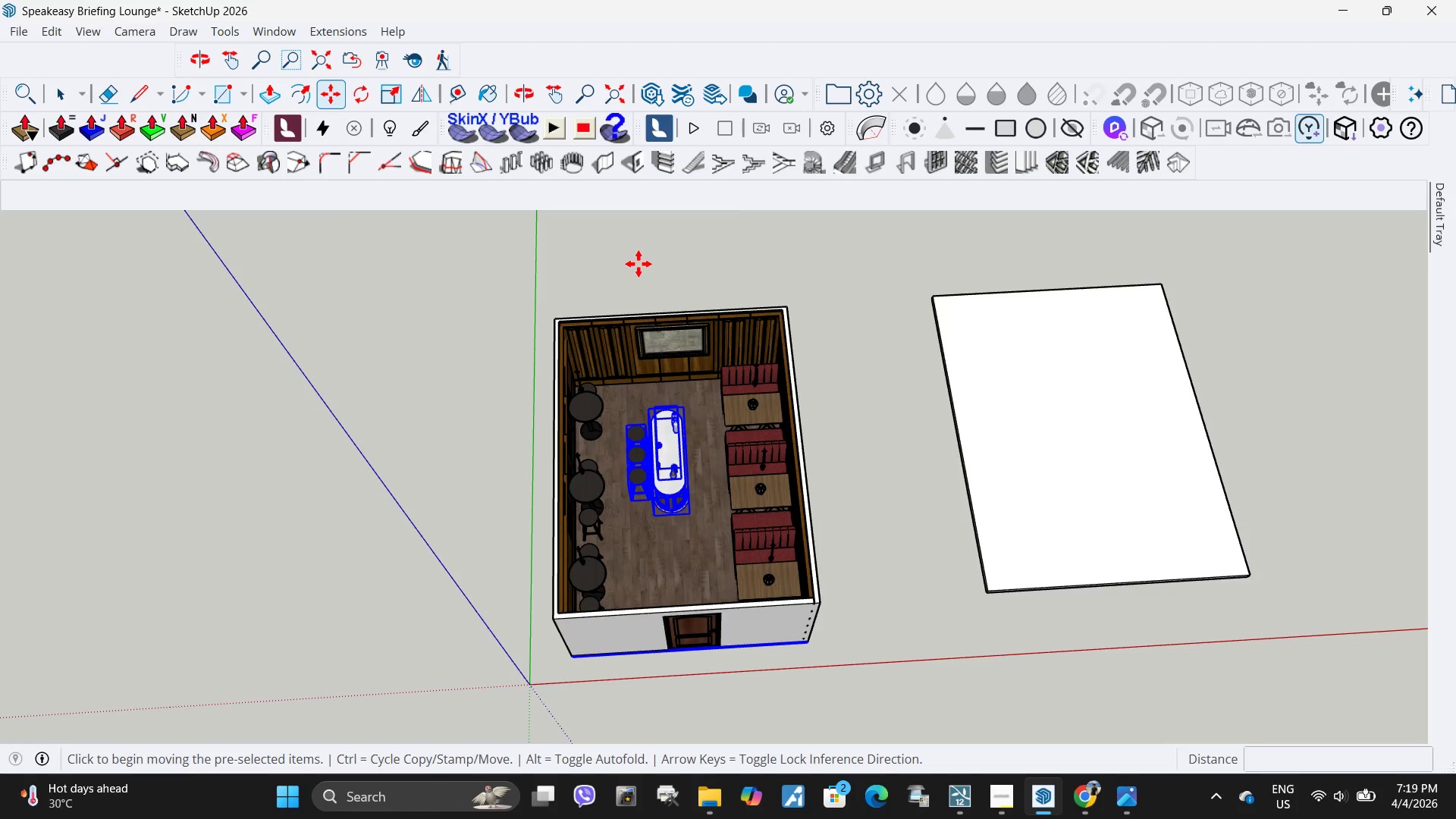 
left_click([639, 264])
 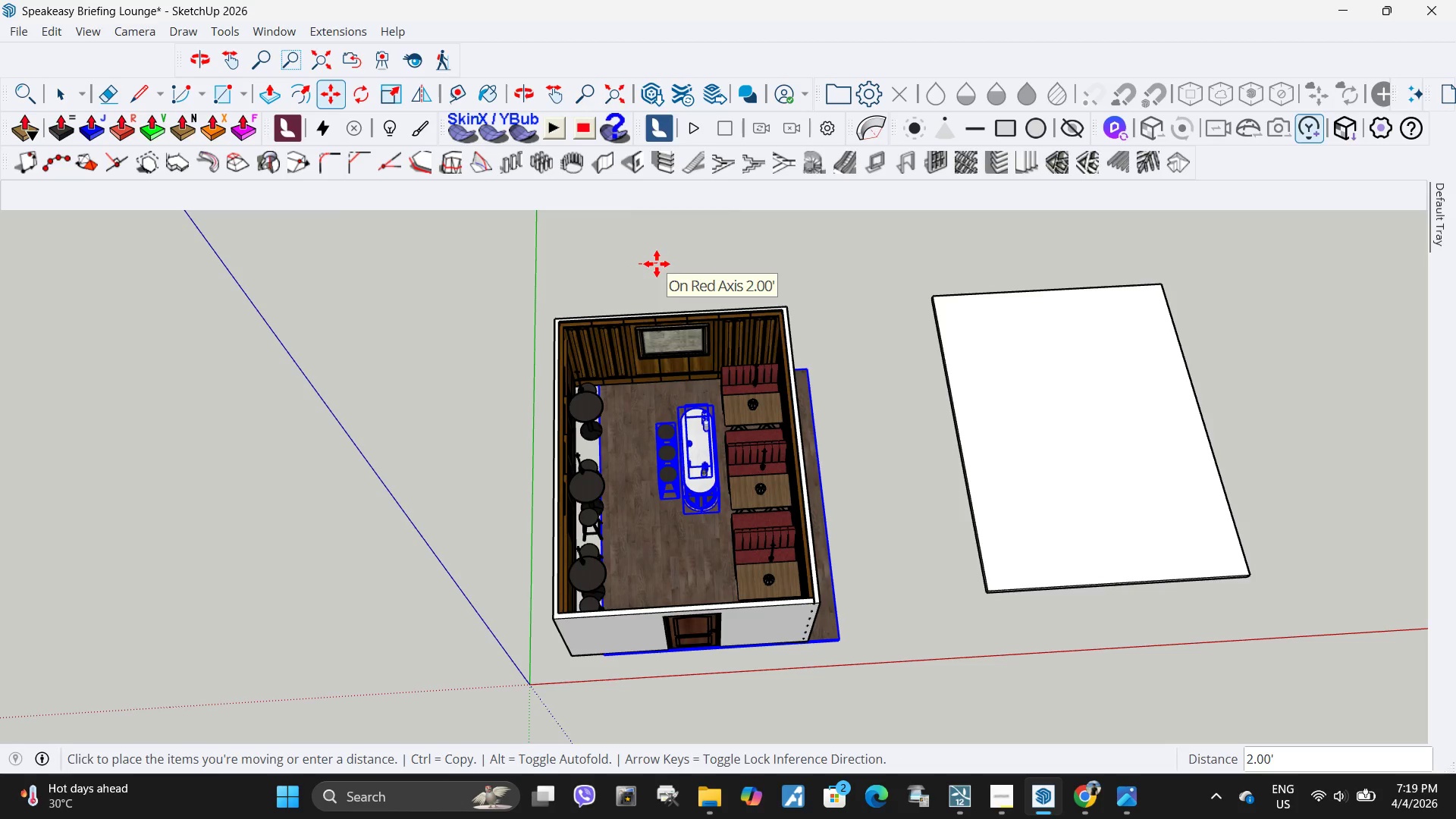 
key(Escape)
 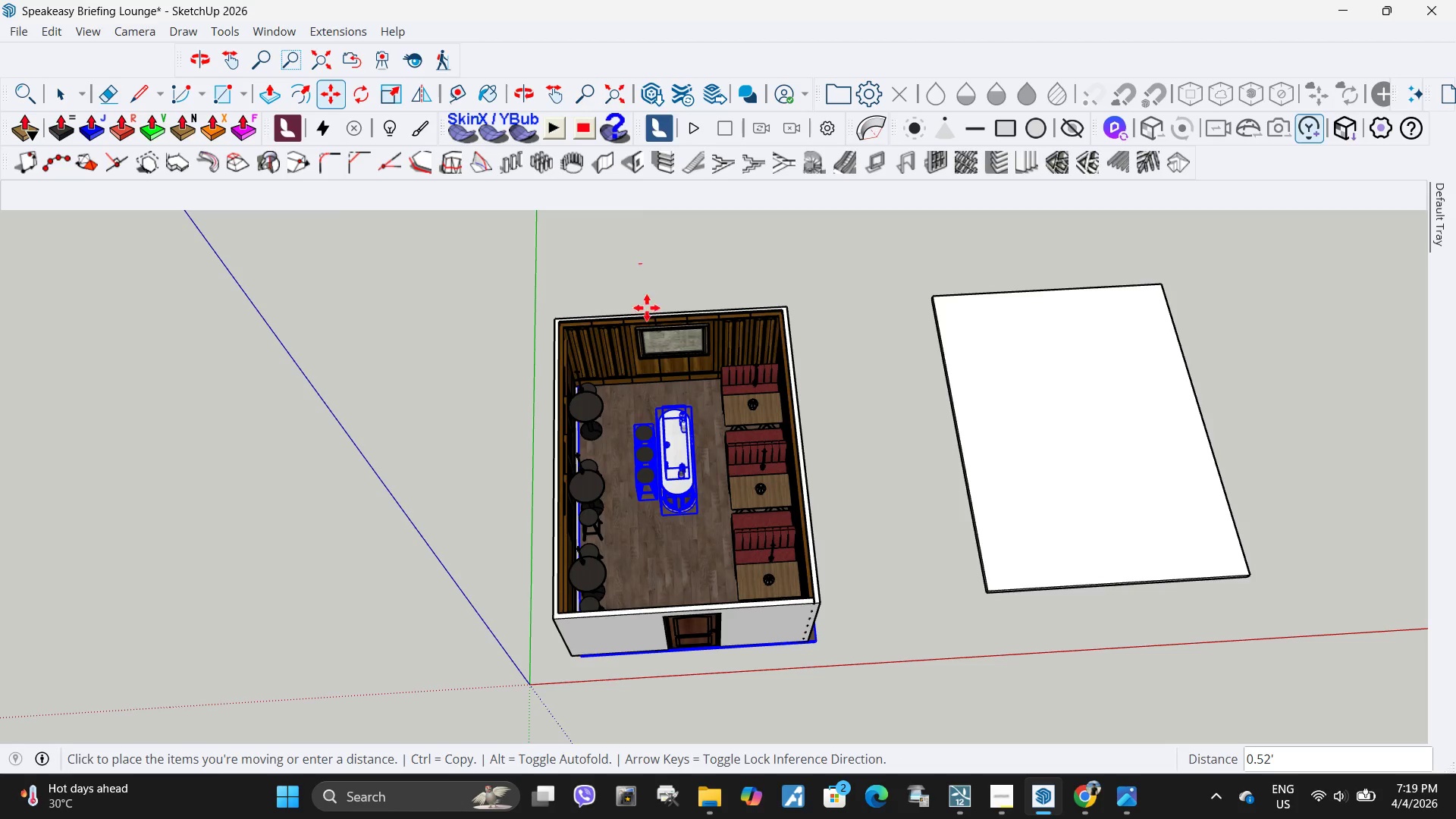 
key(Space)
 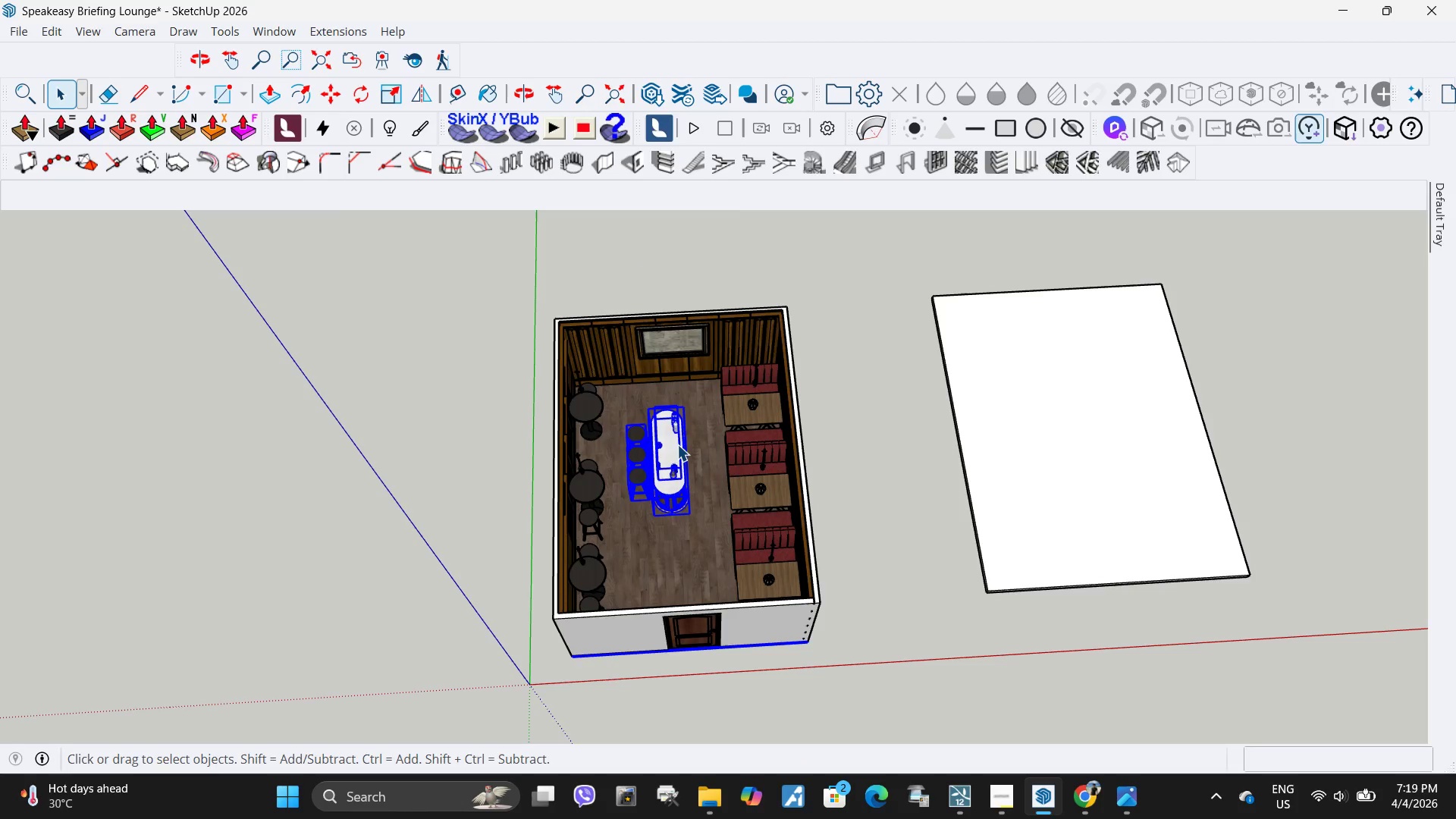 
double_click([677, 444])
 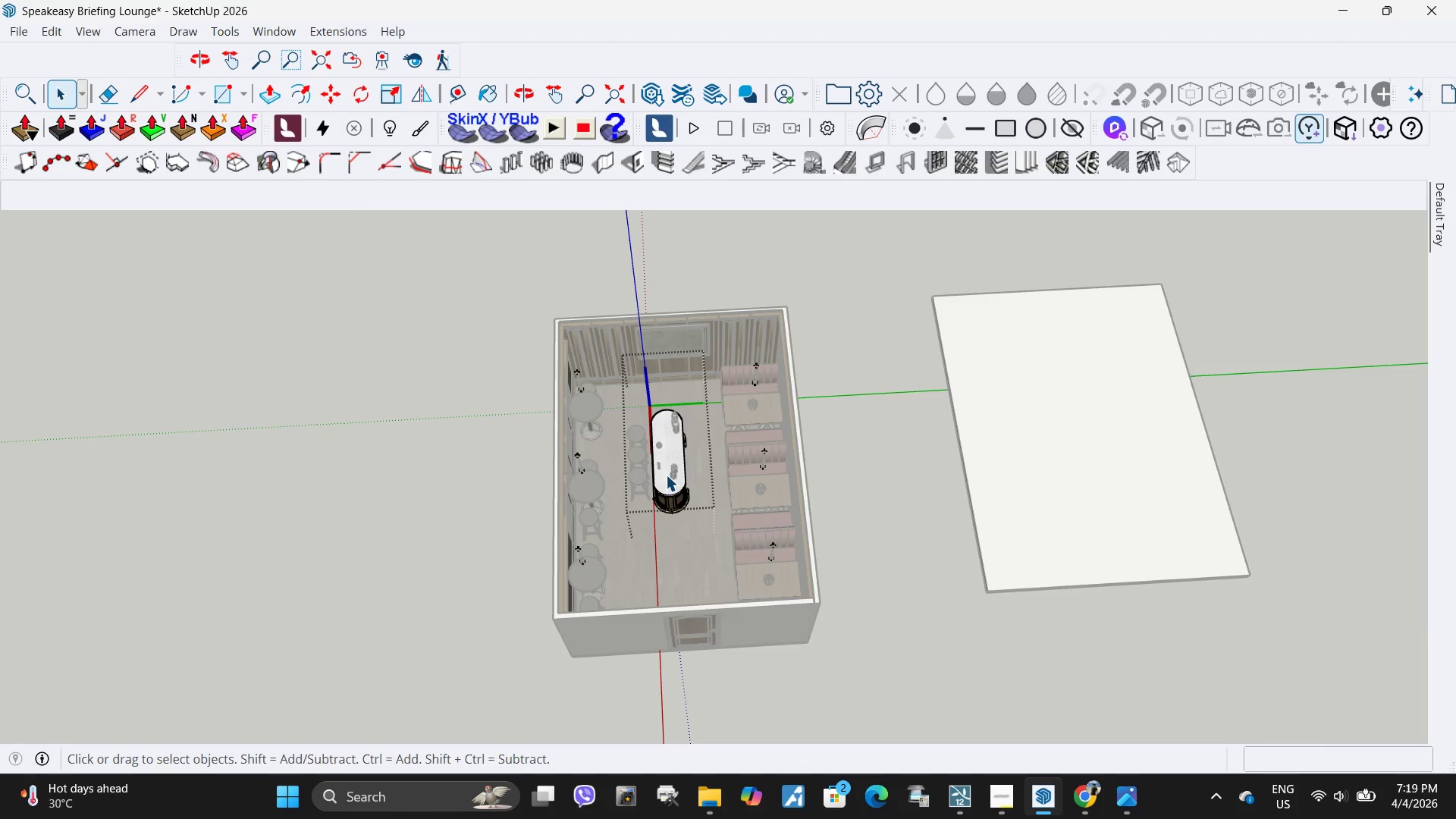 
triple_click([666, 475])
 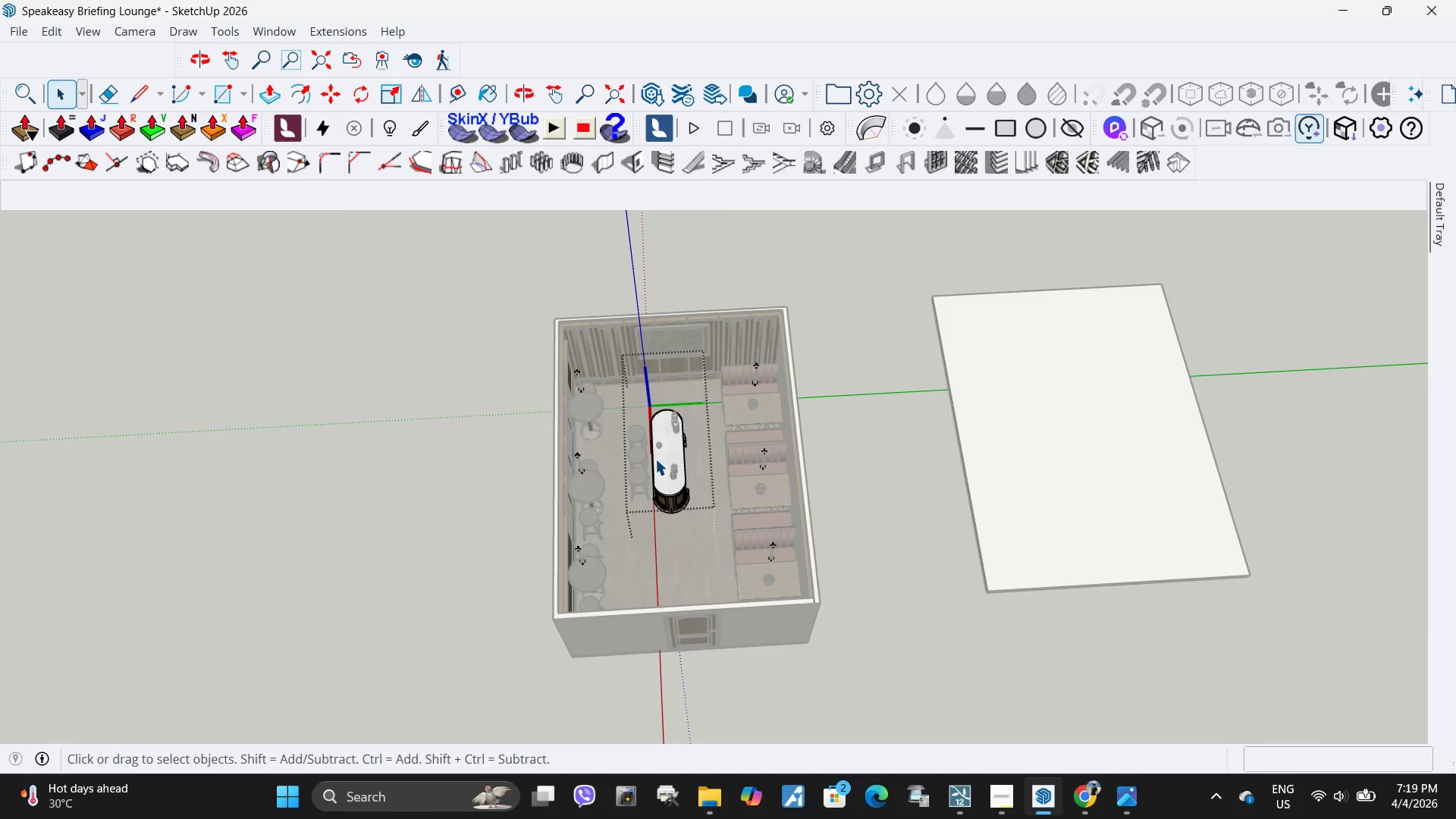 
key(Escape)
 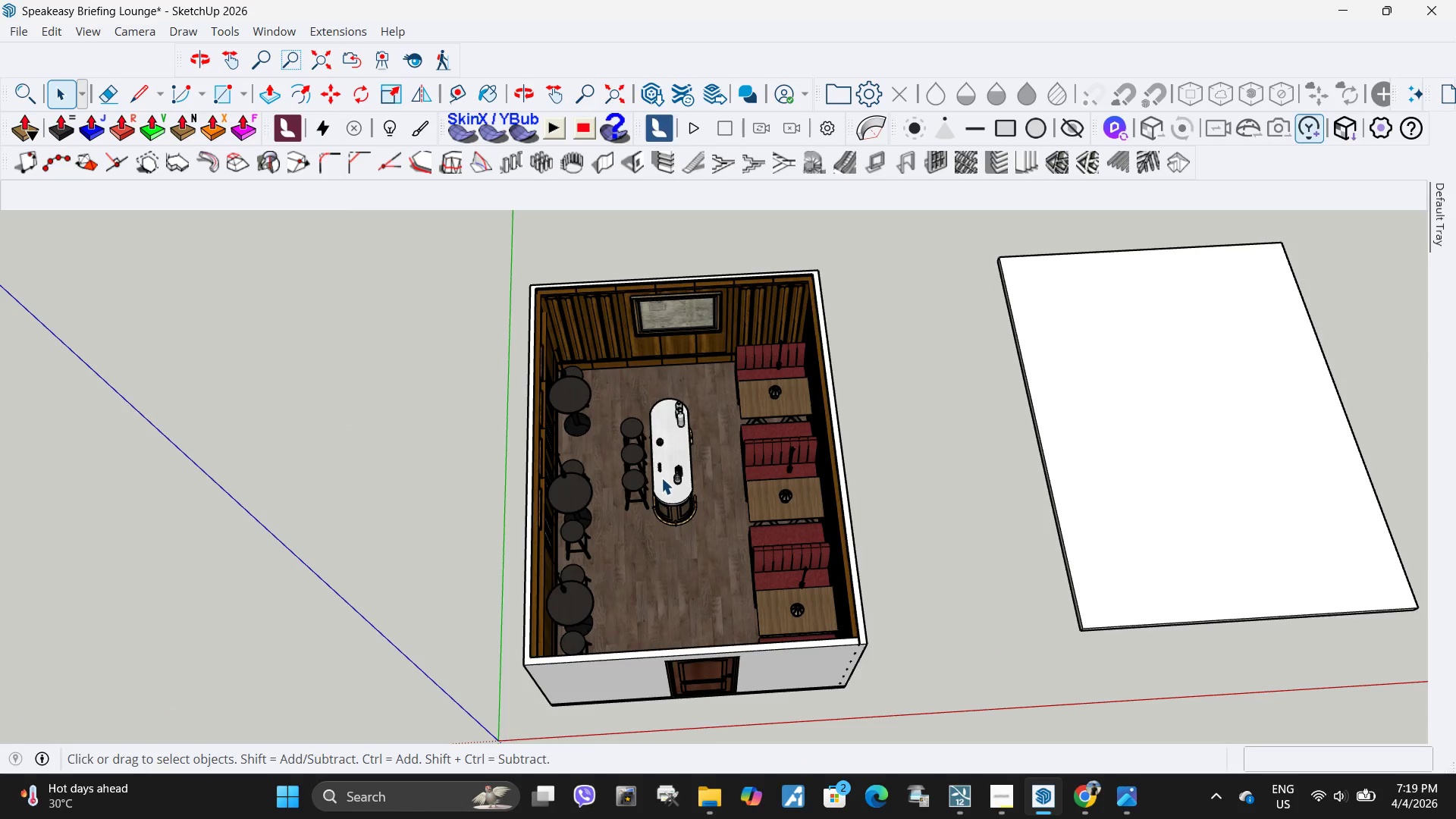 
left_click([661, 478])
 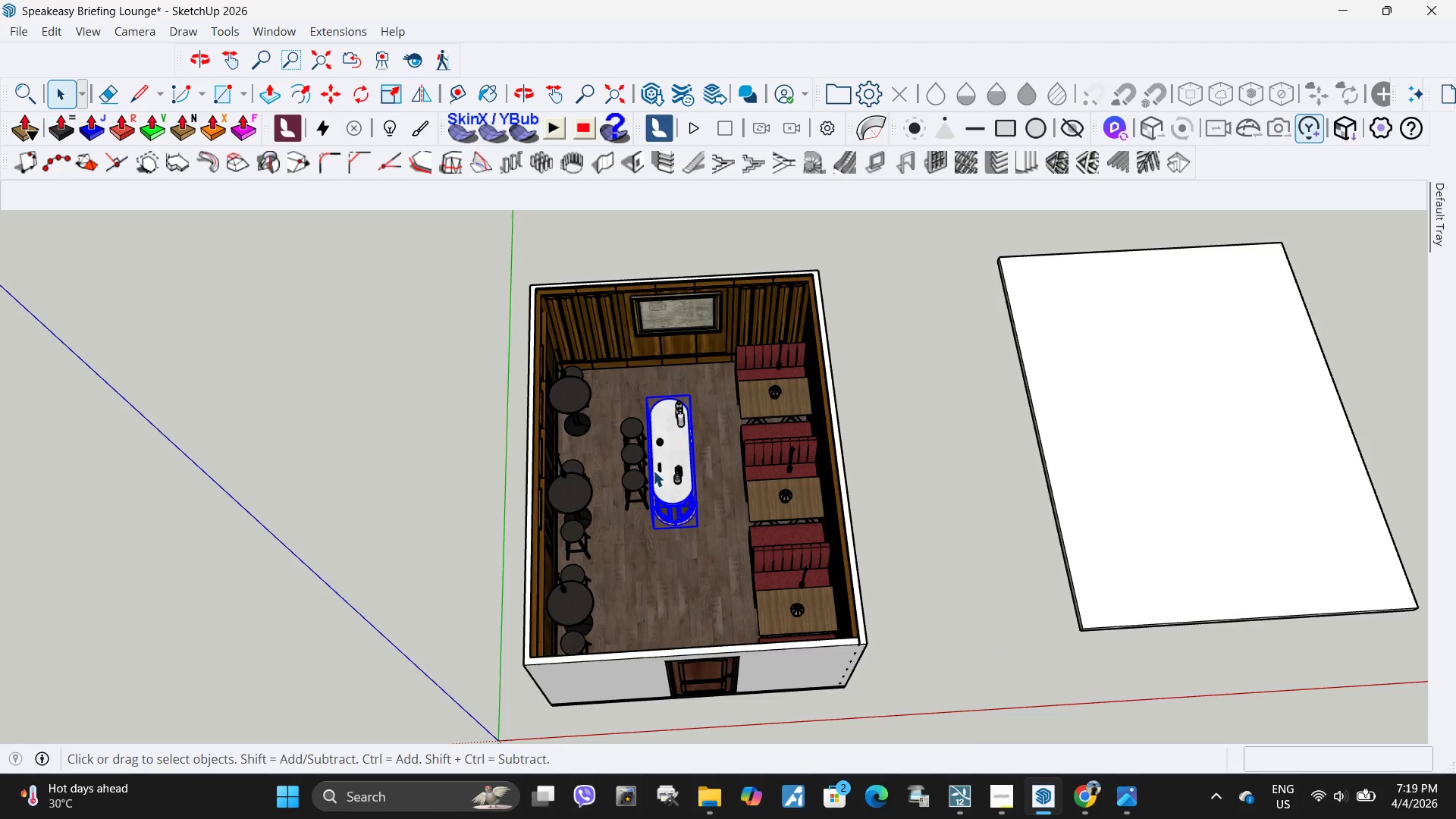 
scroll: coordinate [656, 459], scroll_direction: up, amount: 2.0
 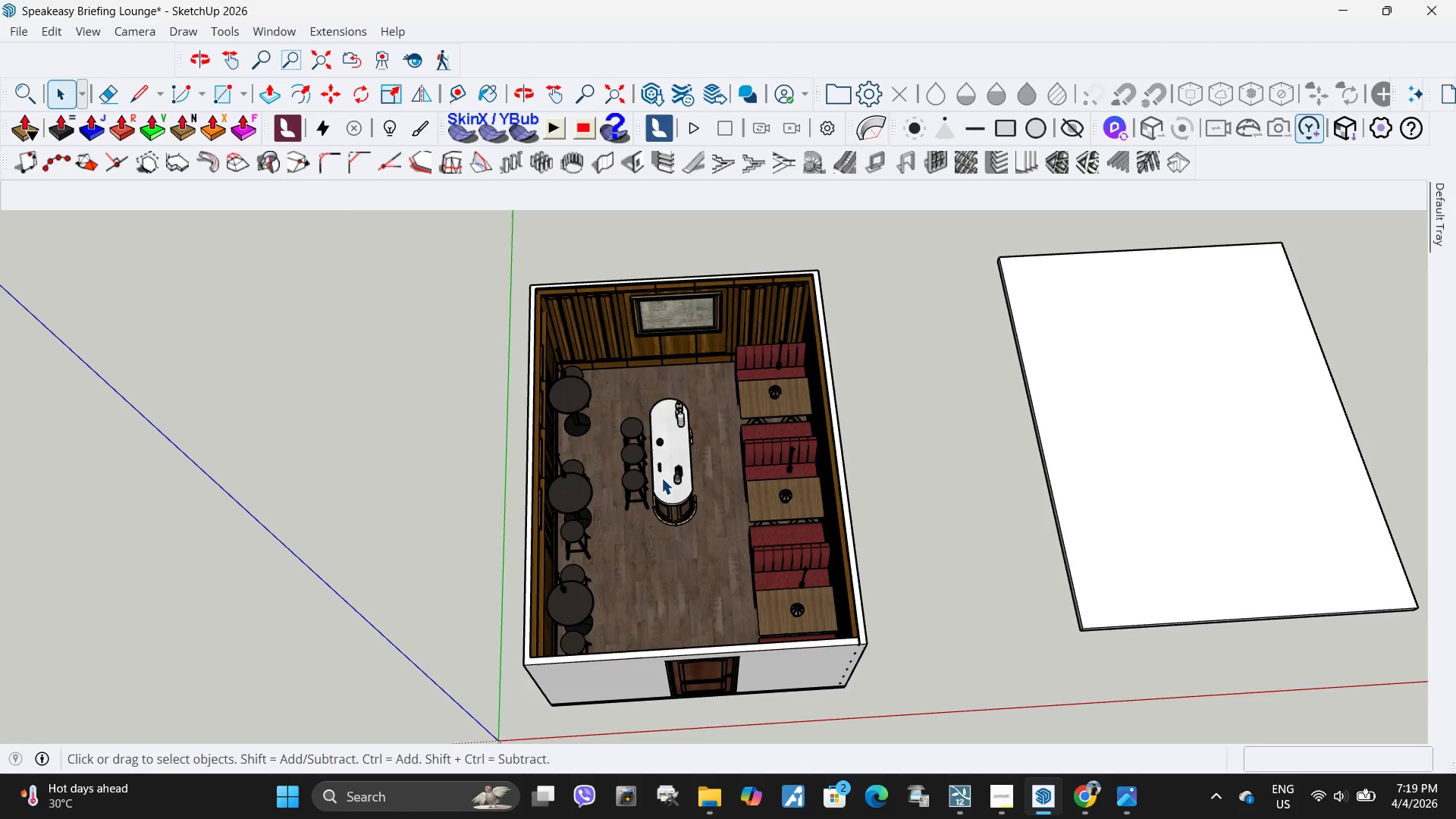 
hold_key(key=ControlLeft, duration=1.51)
 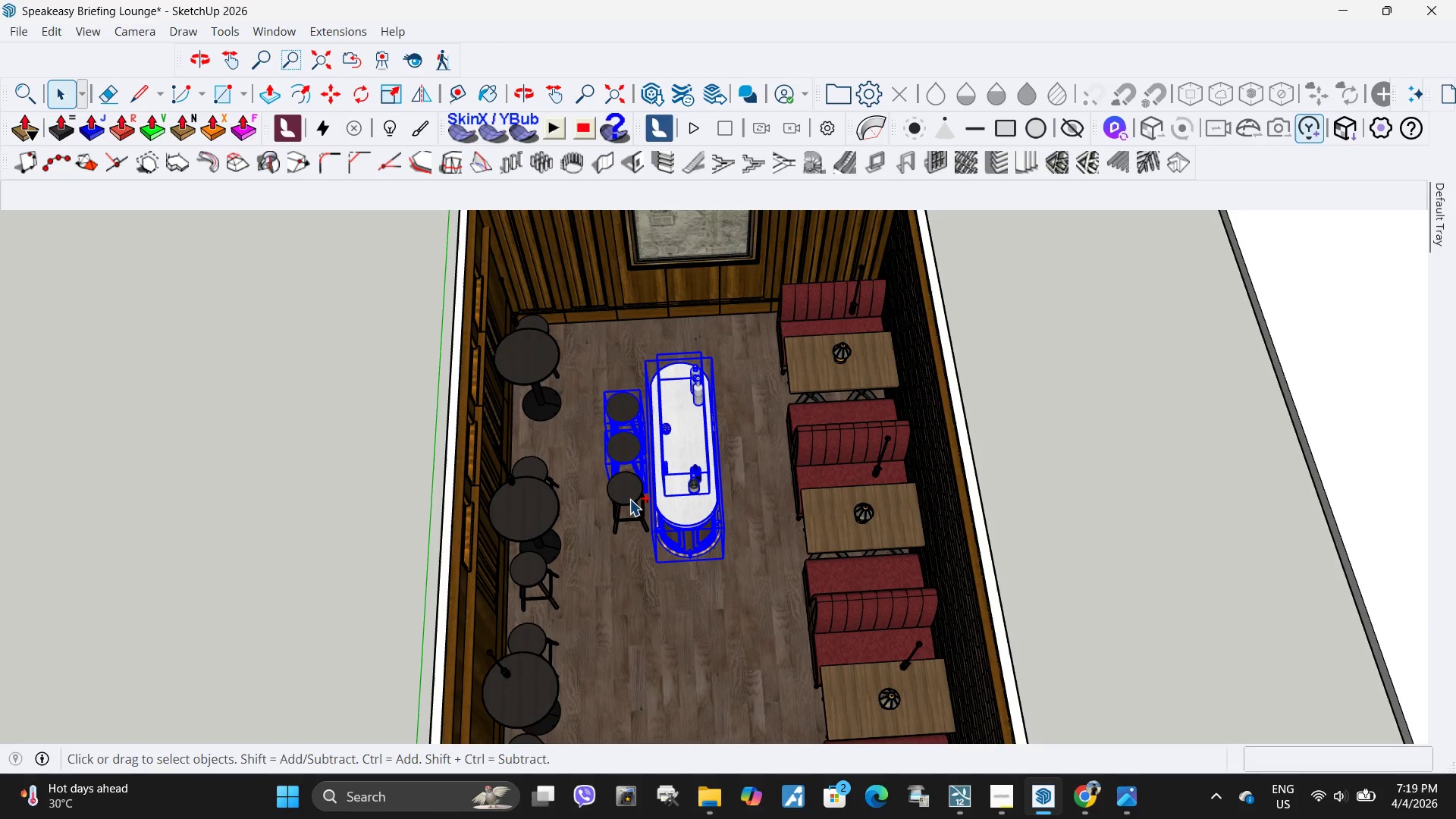 
scroll: coordinate [651, 465], scroll_direction: up, amount: 4.0
 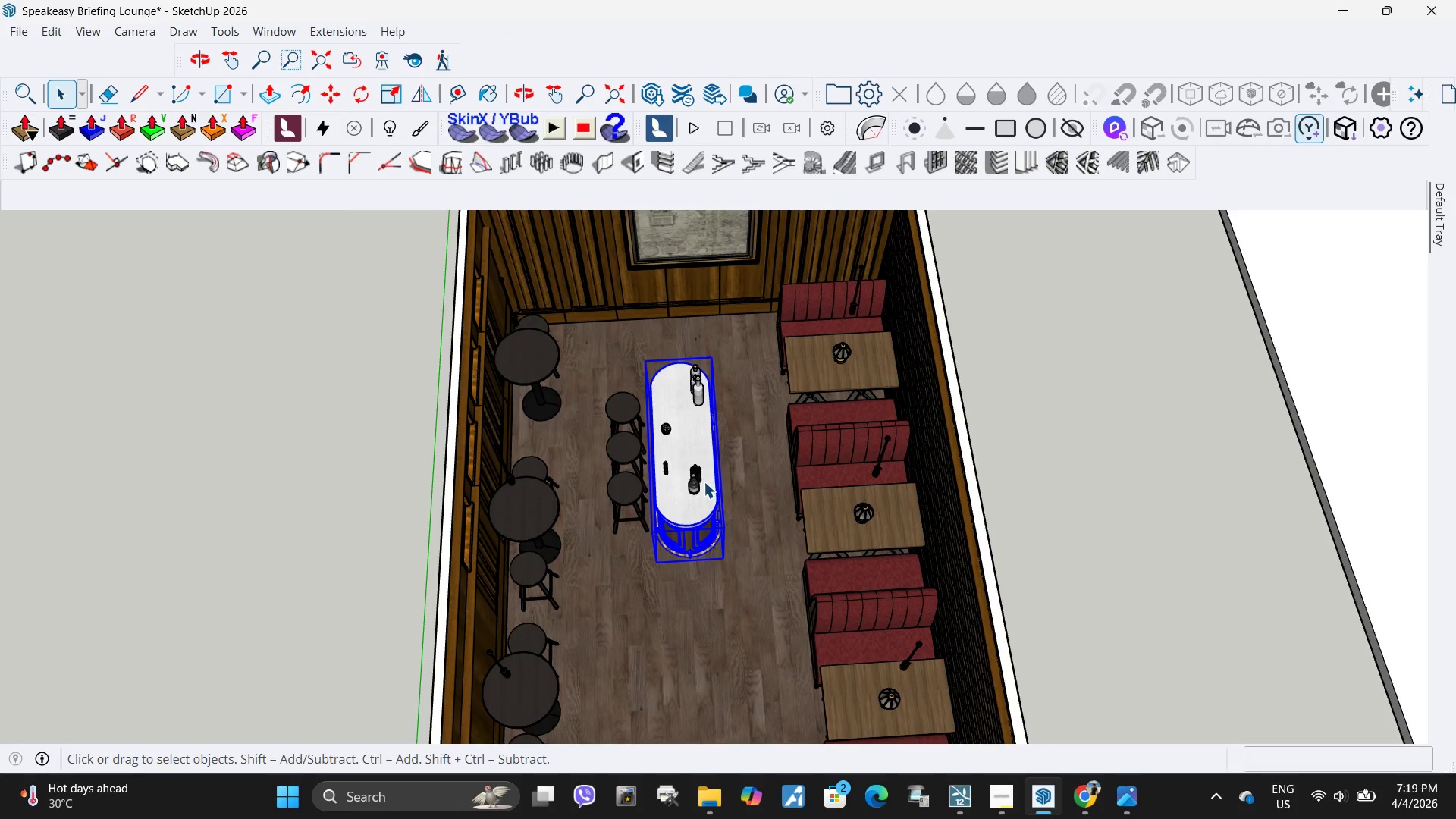 
left_click([692, 483])
 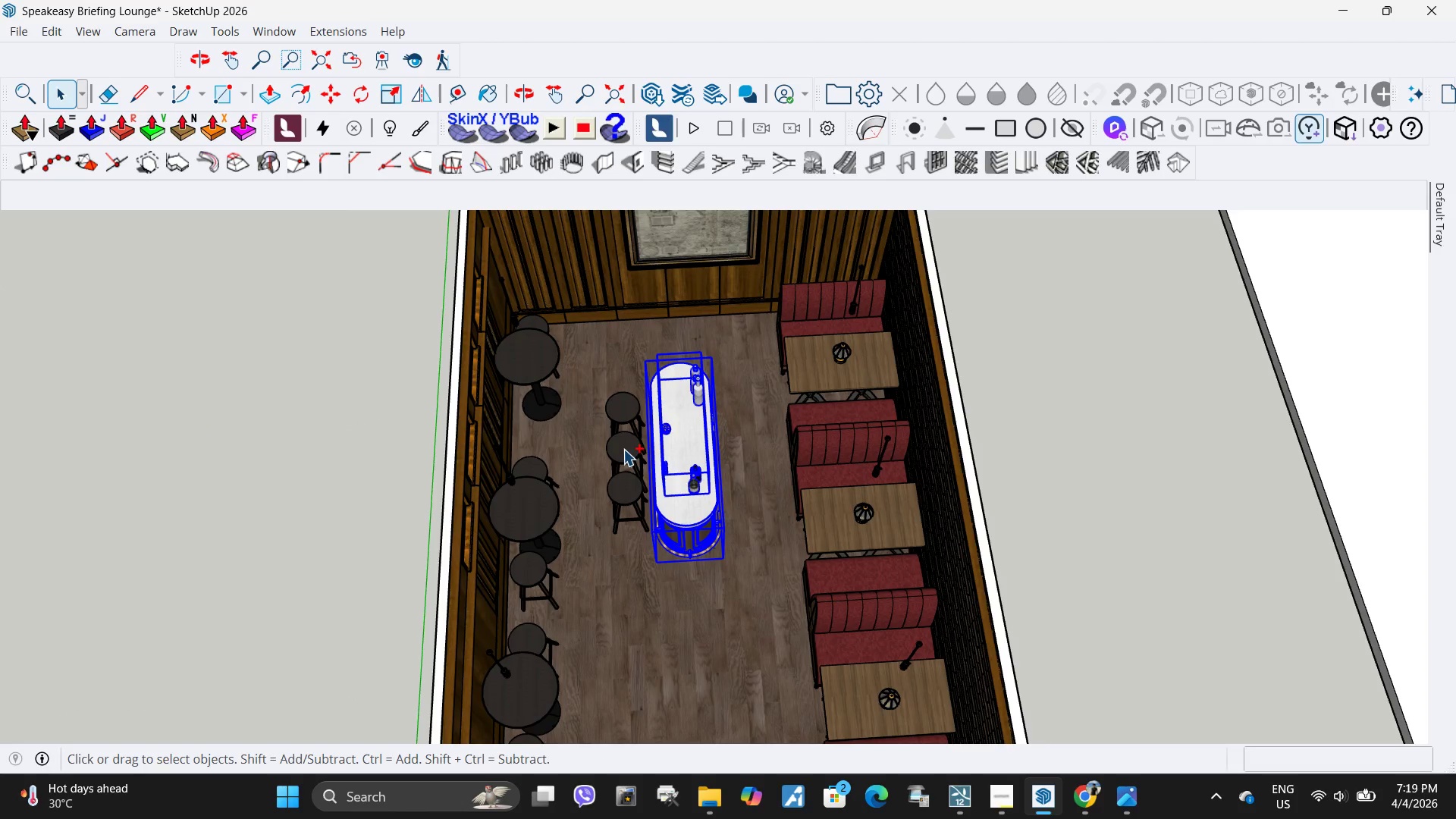 
hold_key(key=ControlLeft, duration=0.83)
left_click([623, 411])
 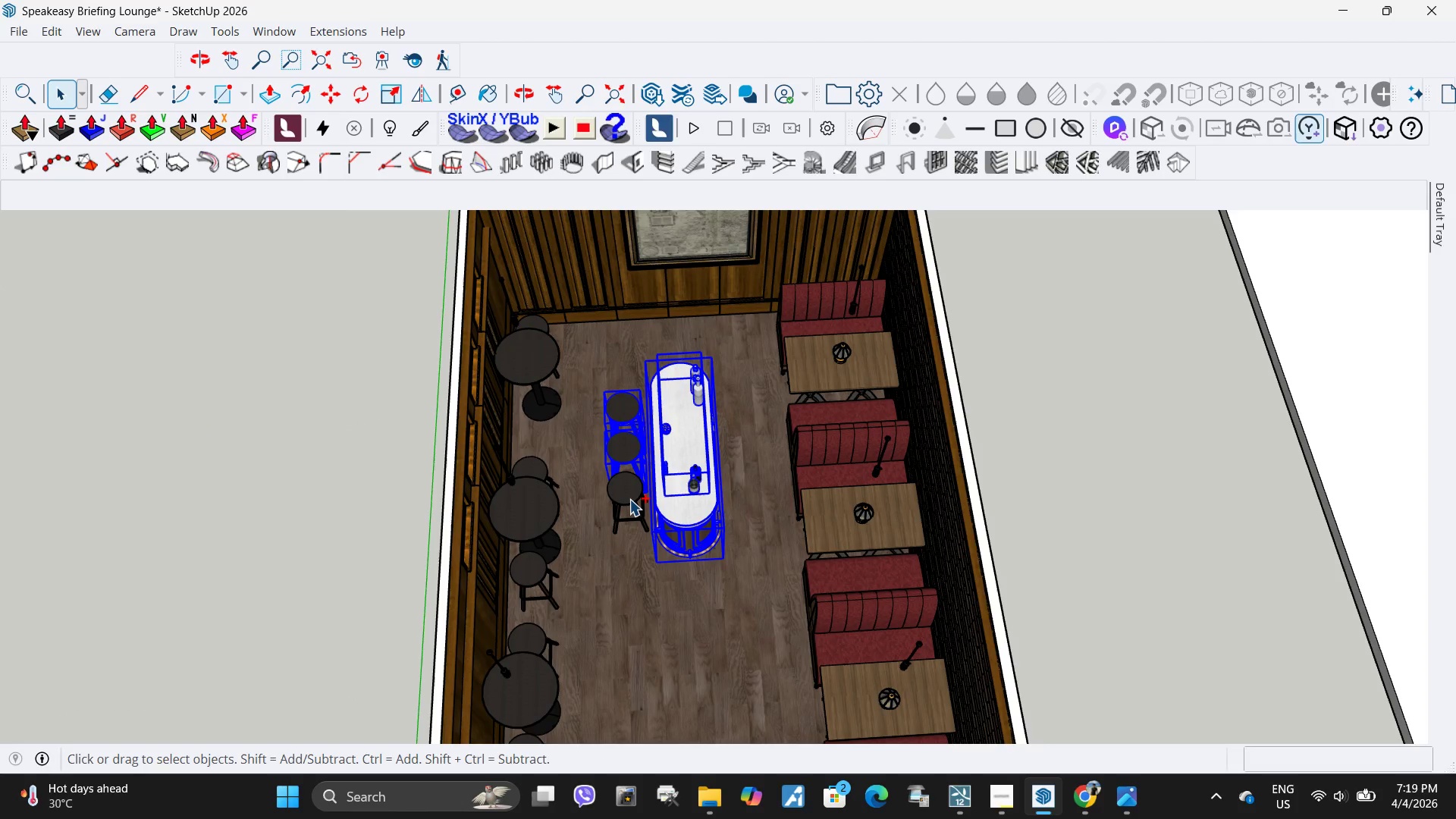 
double_click([629, 499])
 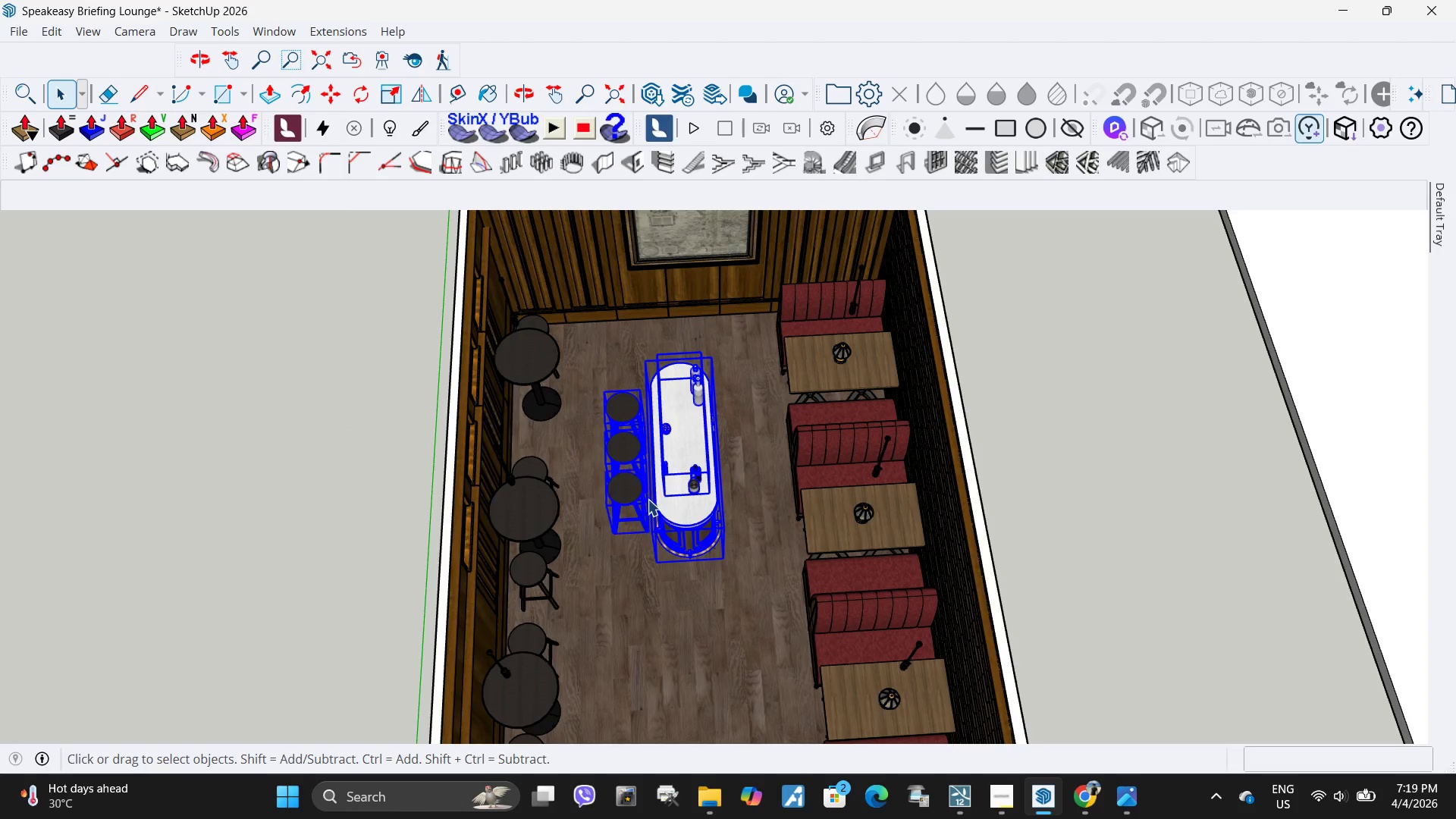 
key(M)
 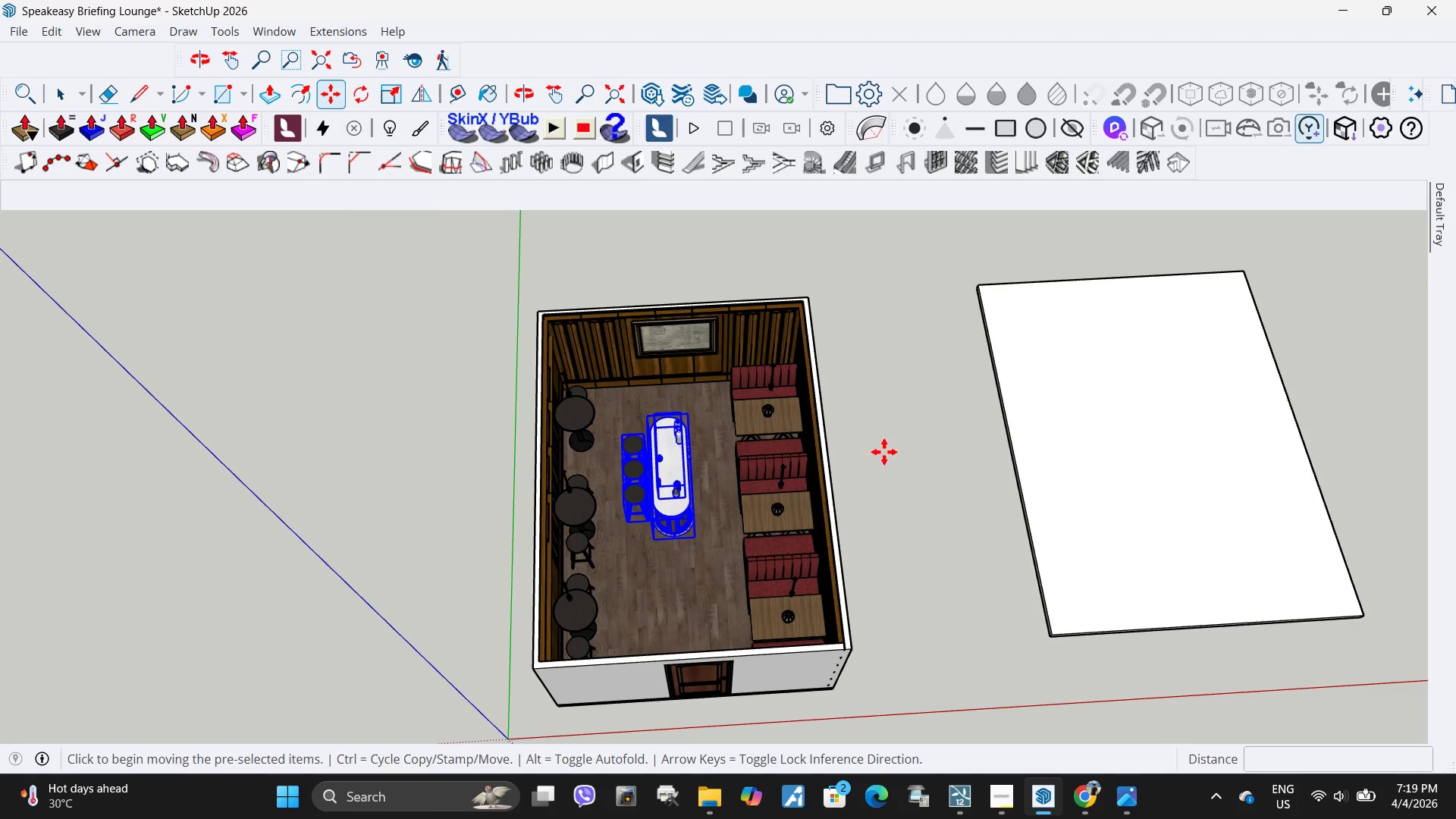 
scroll: coordinate [650, 506], scroll_direction: down, amount: 5.0
 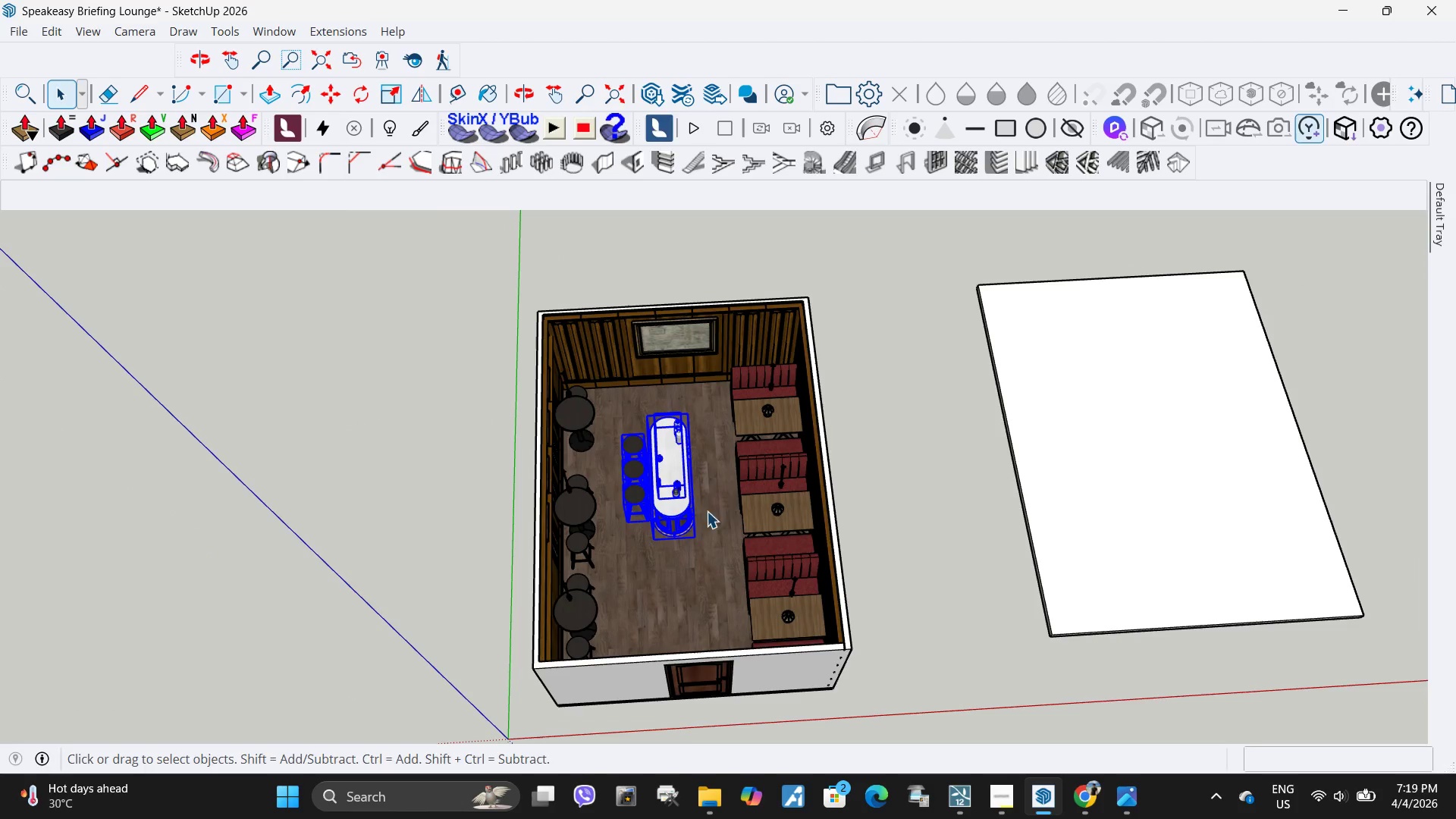 
left_click([884, 452])
 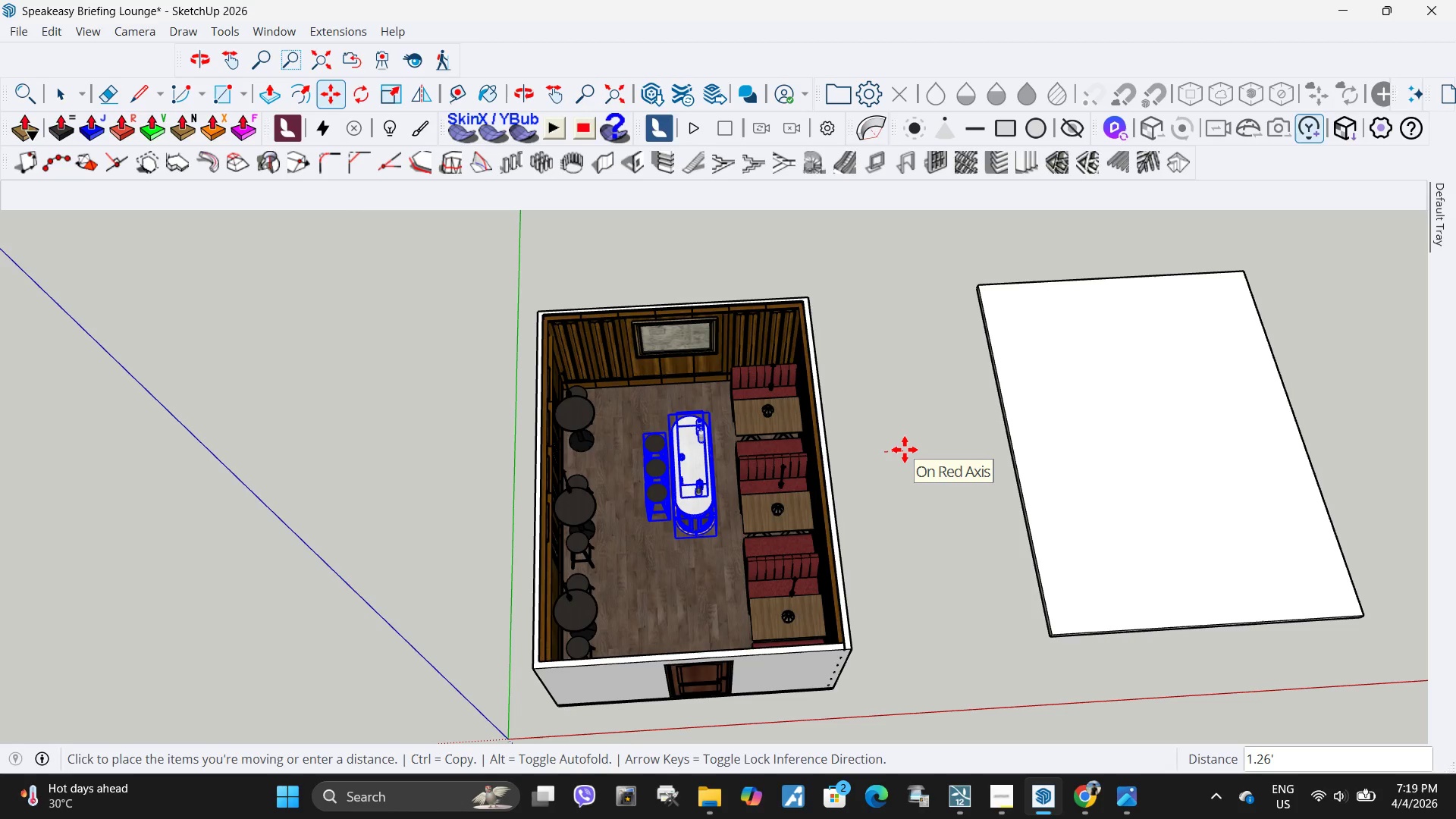 
left_click([903, 450])
 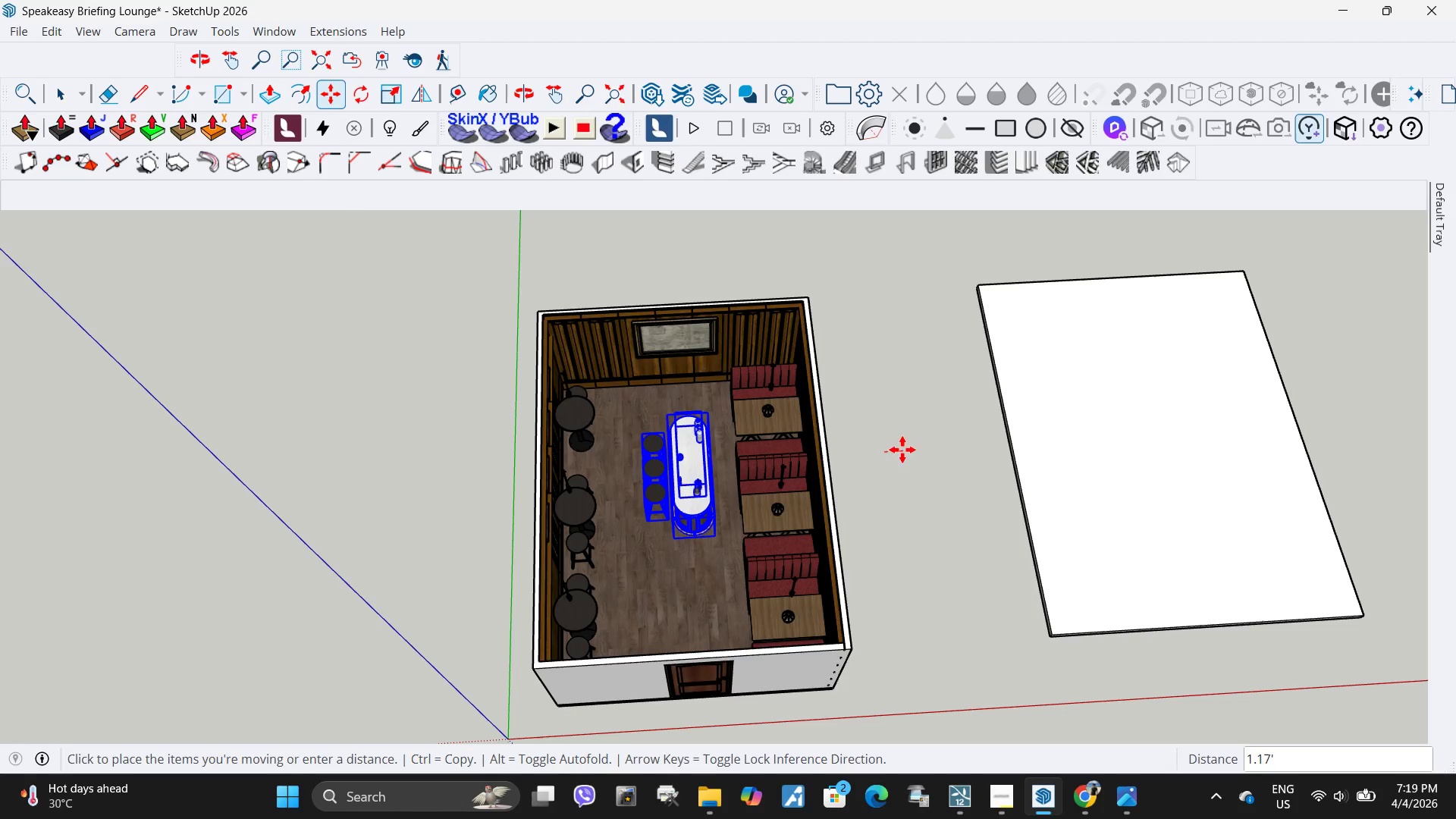 
key(Space)
 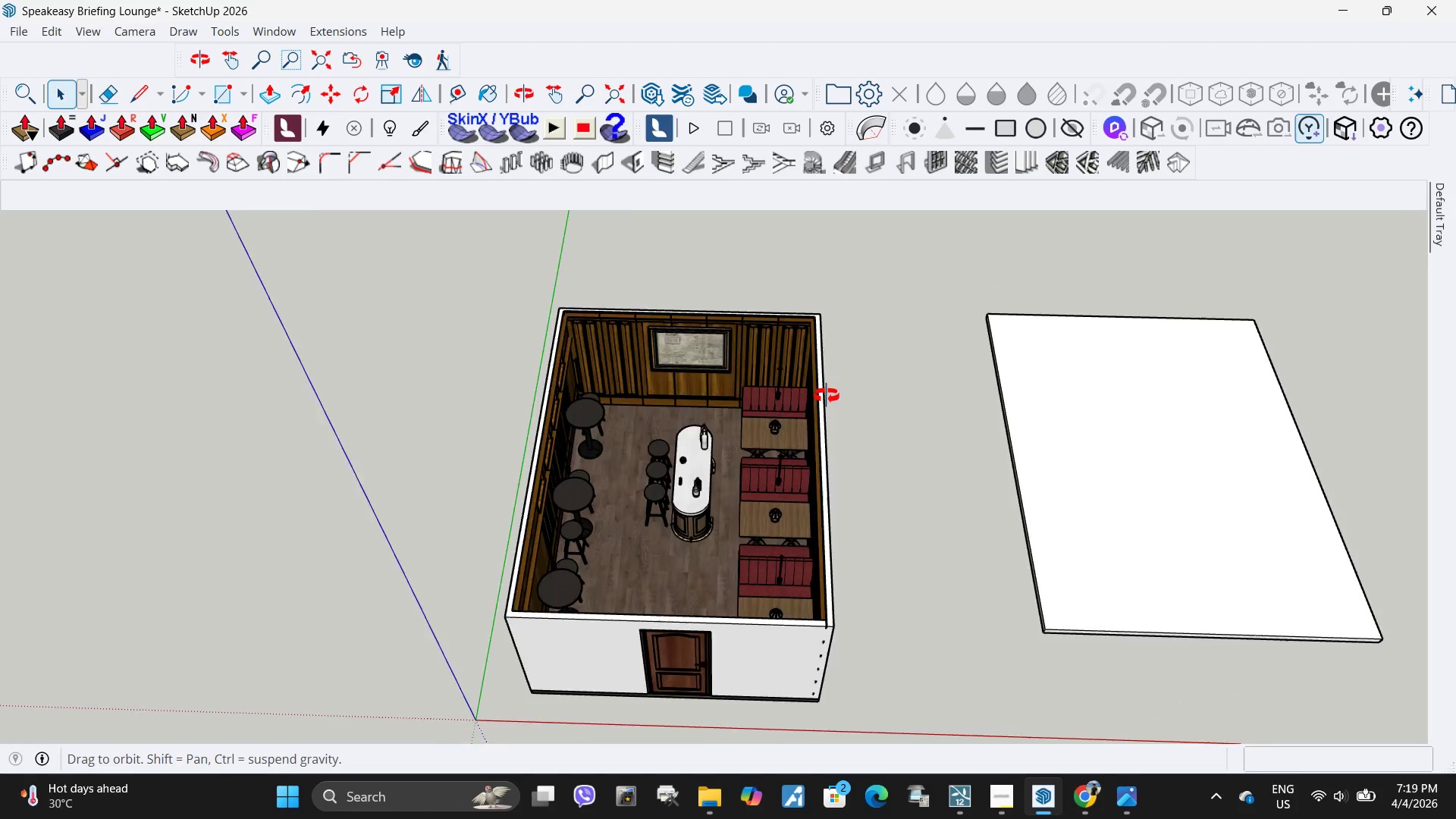 
scroll: coordinate [628, 396], scroll_direction: up, amount: 8.0
 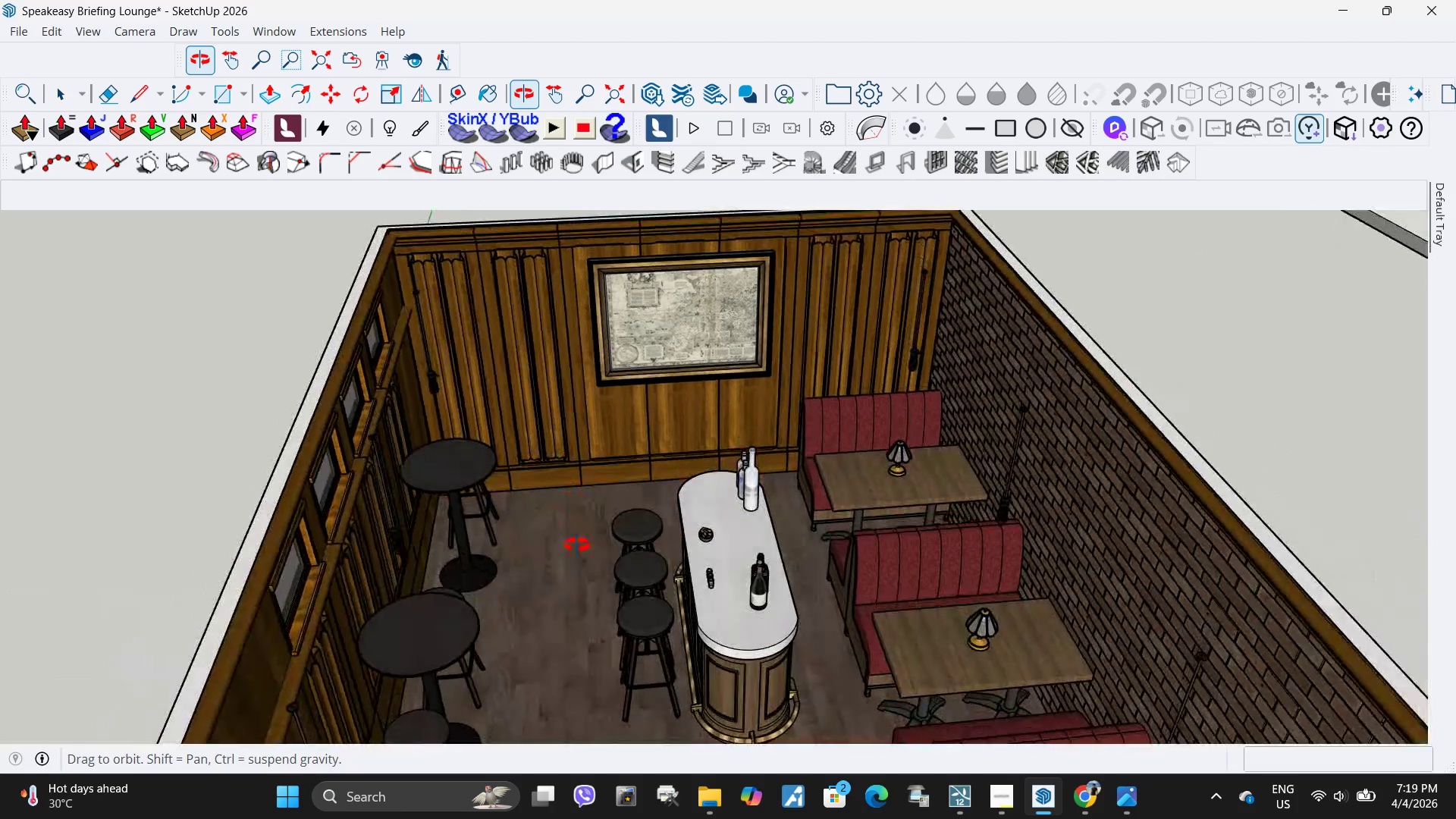 
scroll: coordinate [562, 547], scroll_direction: down, amount: 7.0
 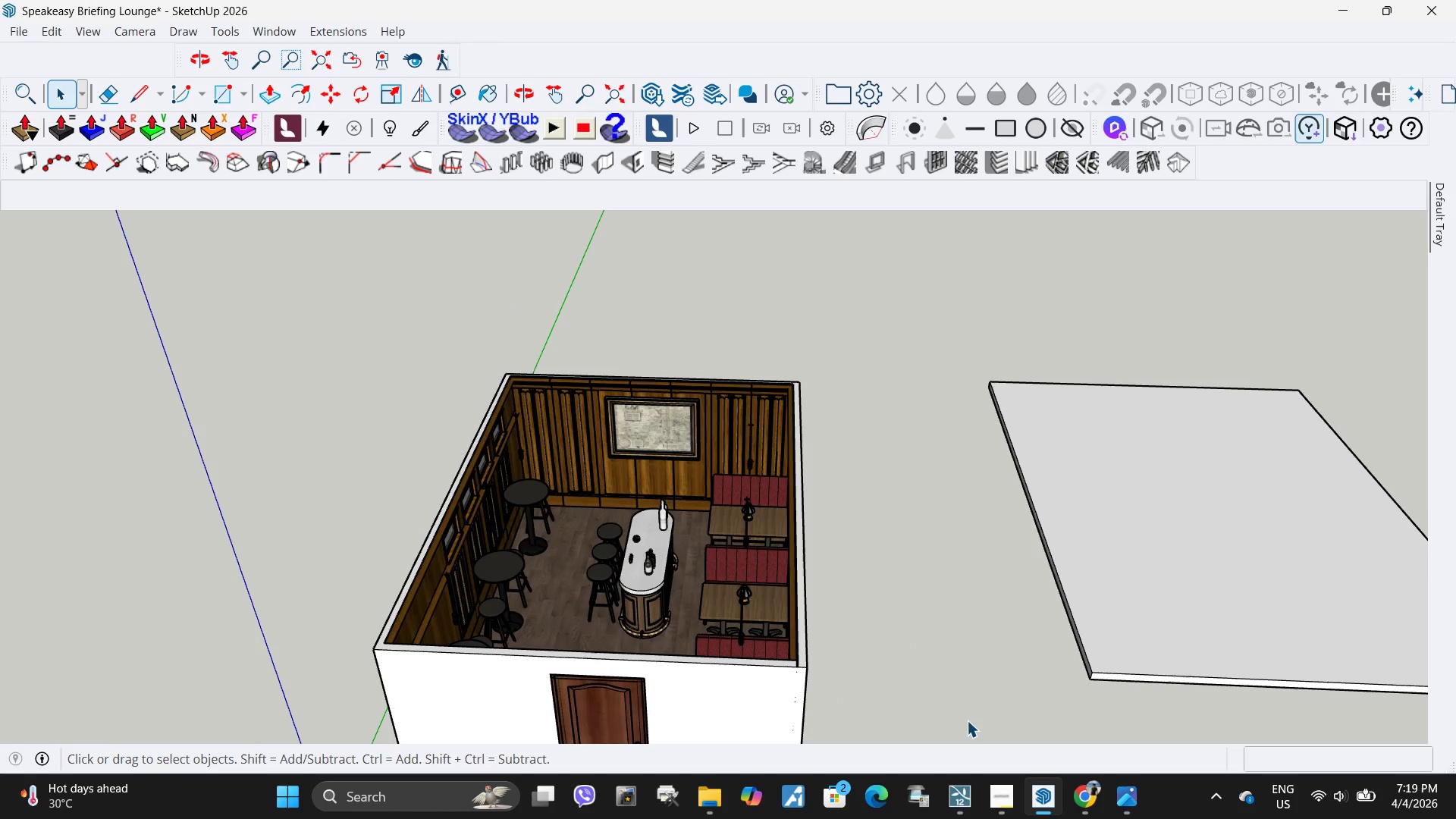 
left_click([16, 28])
 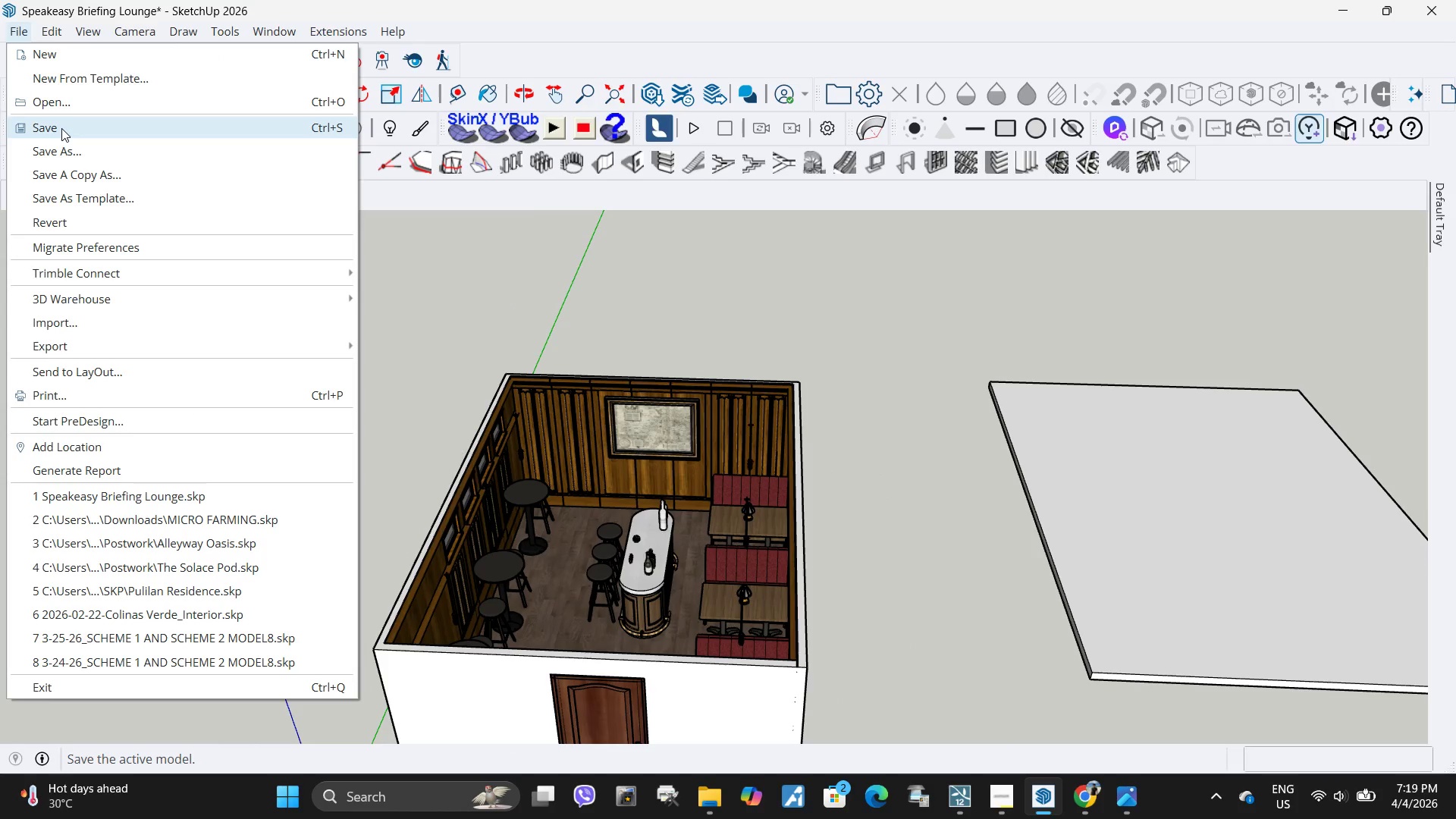 
left_click([61, 128])
 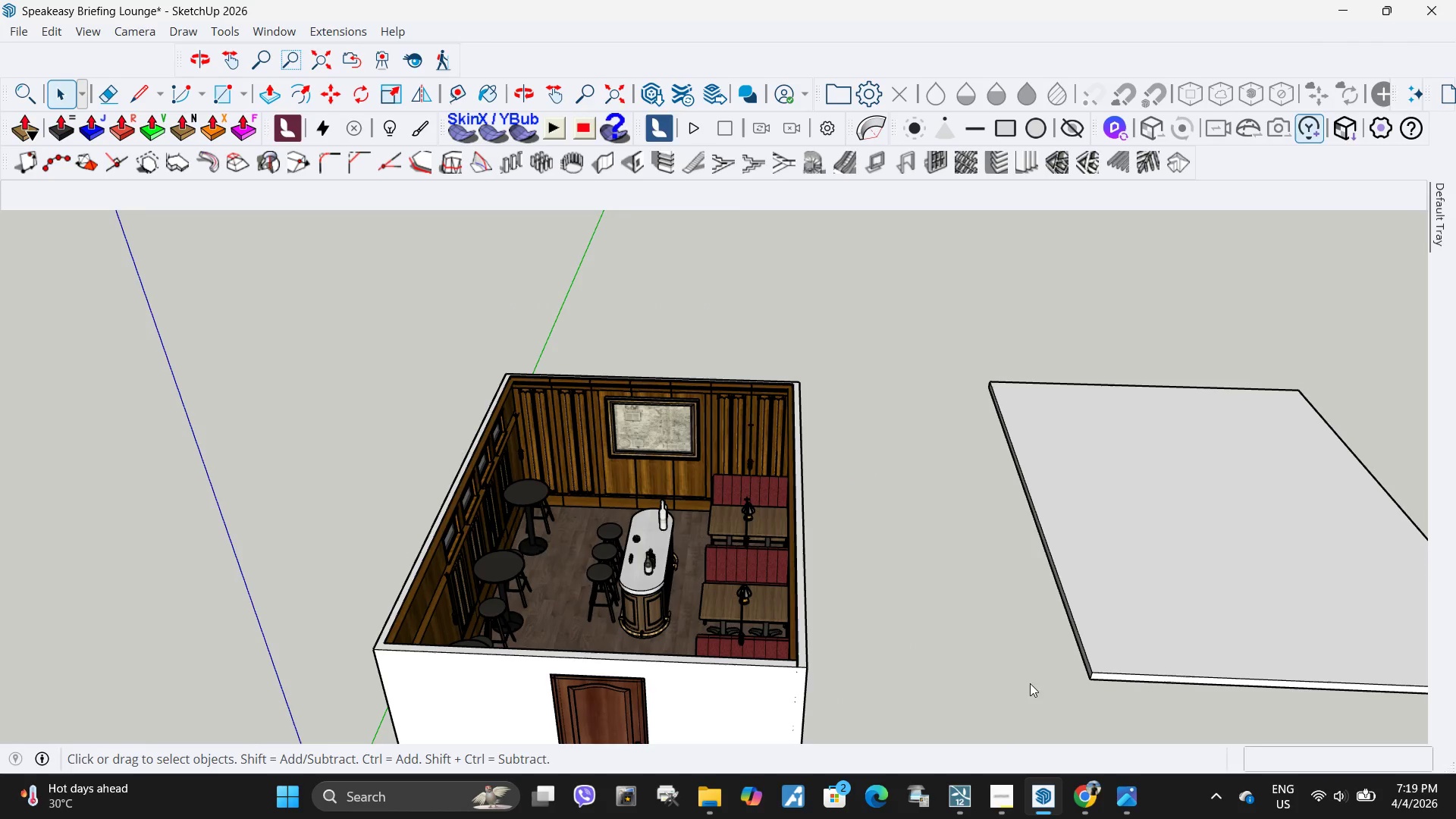 
left_click([1089, 807])
 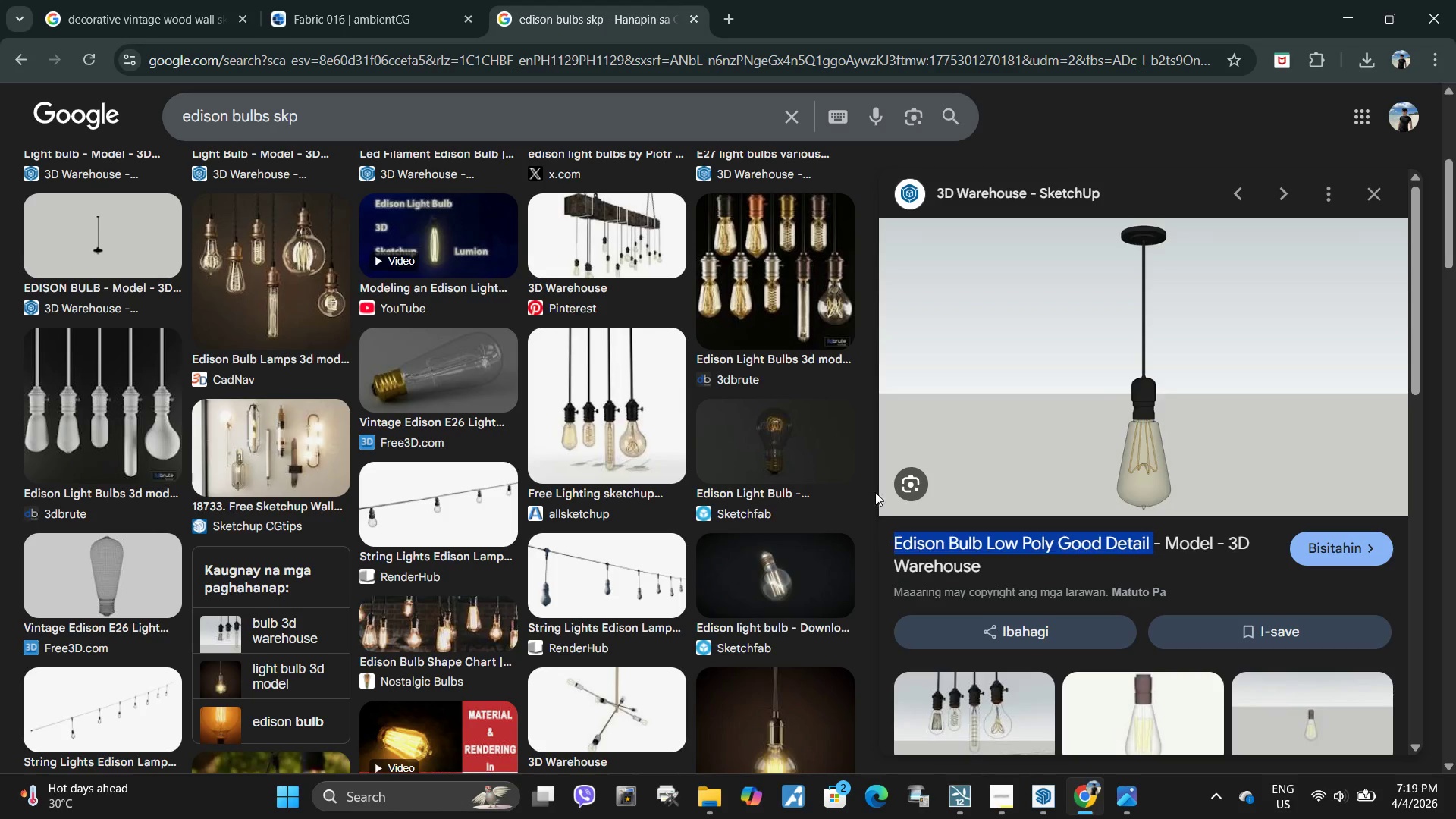 
scroll: coordinate [1106, 514], scroll_direction: down, amount: 8.0
 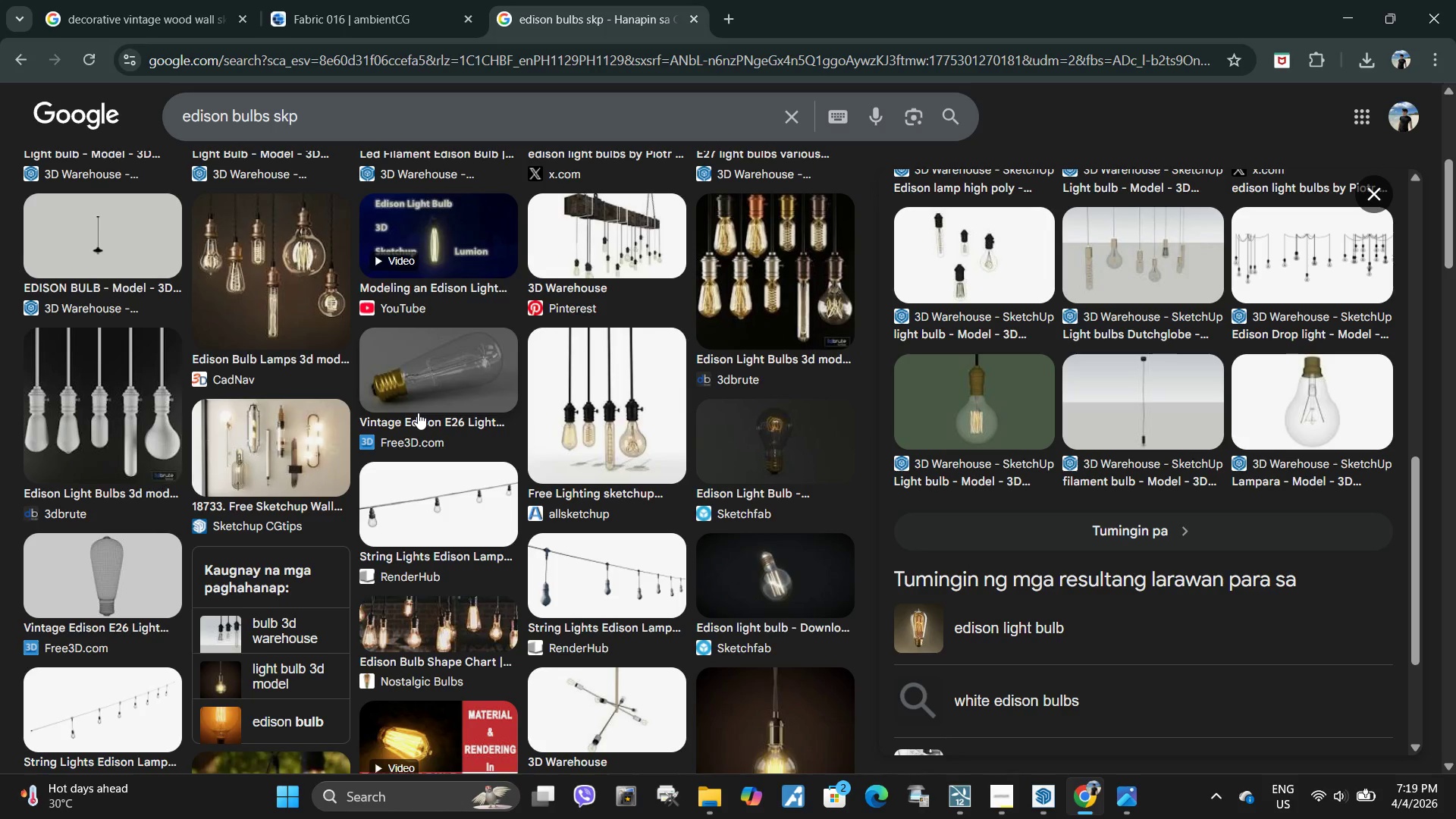 
scroll: coordinate [418, 413], scroll_direction: up, amount: 7.0
 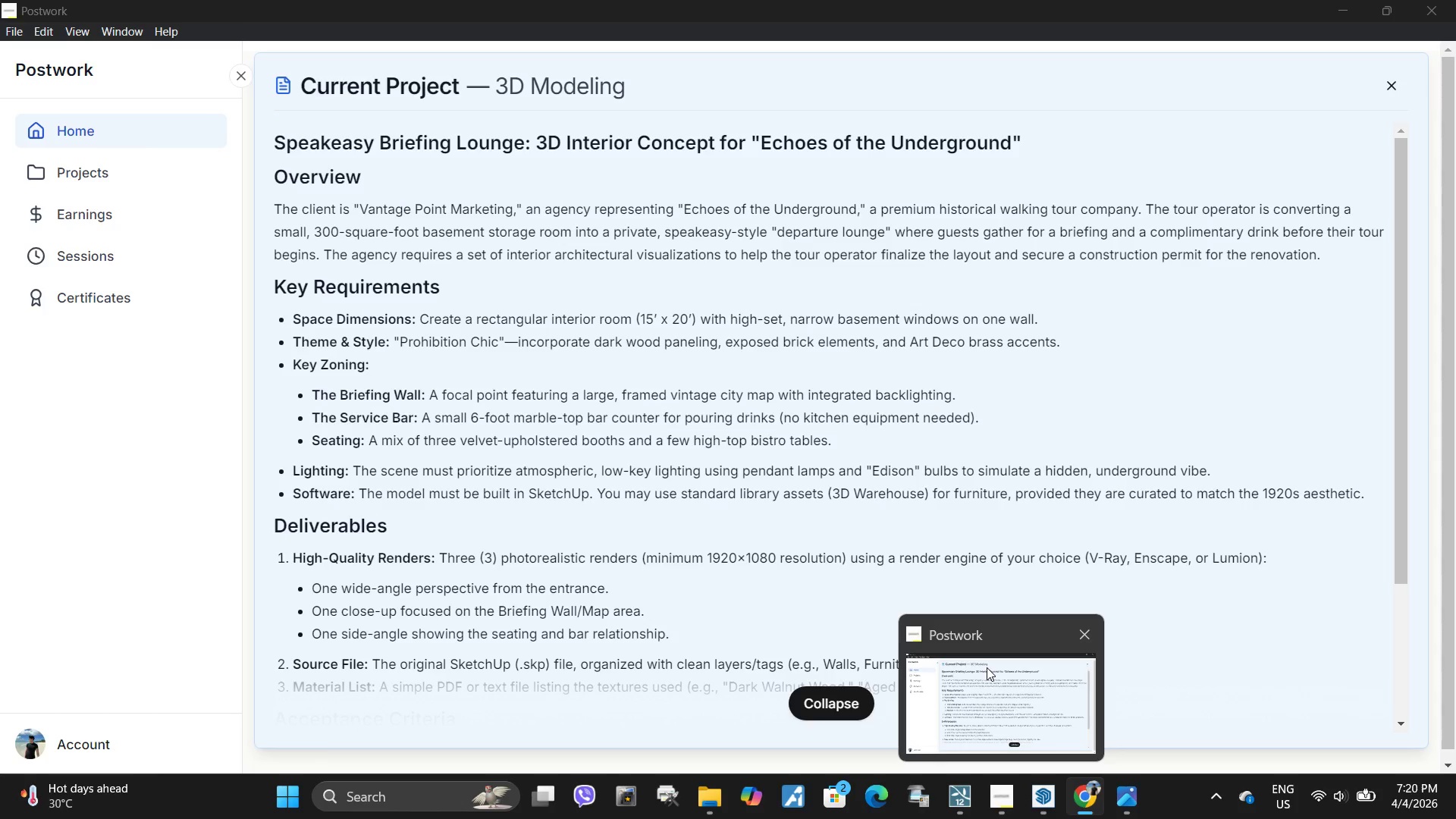 
wait(12.62)
 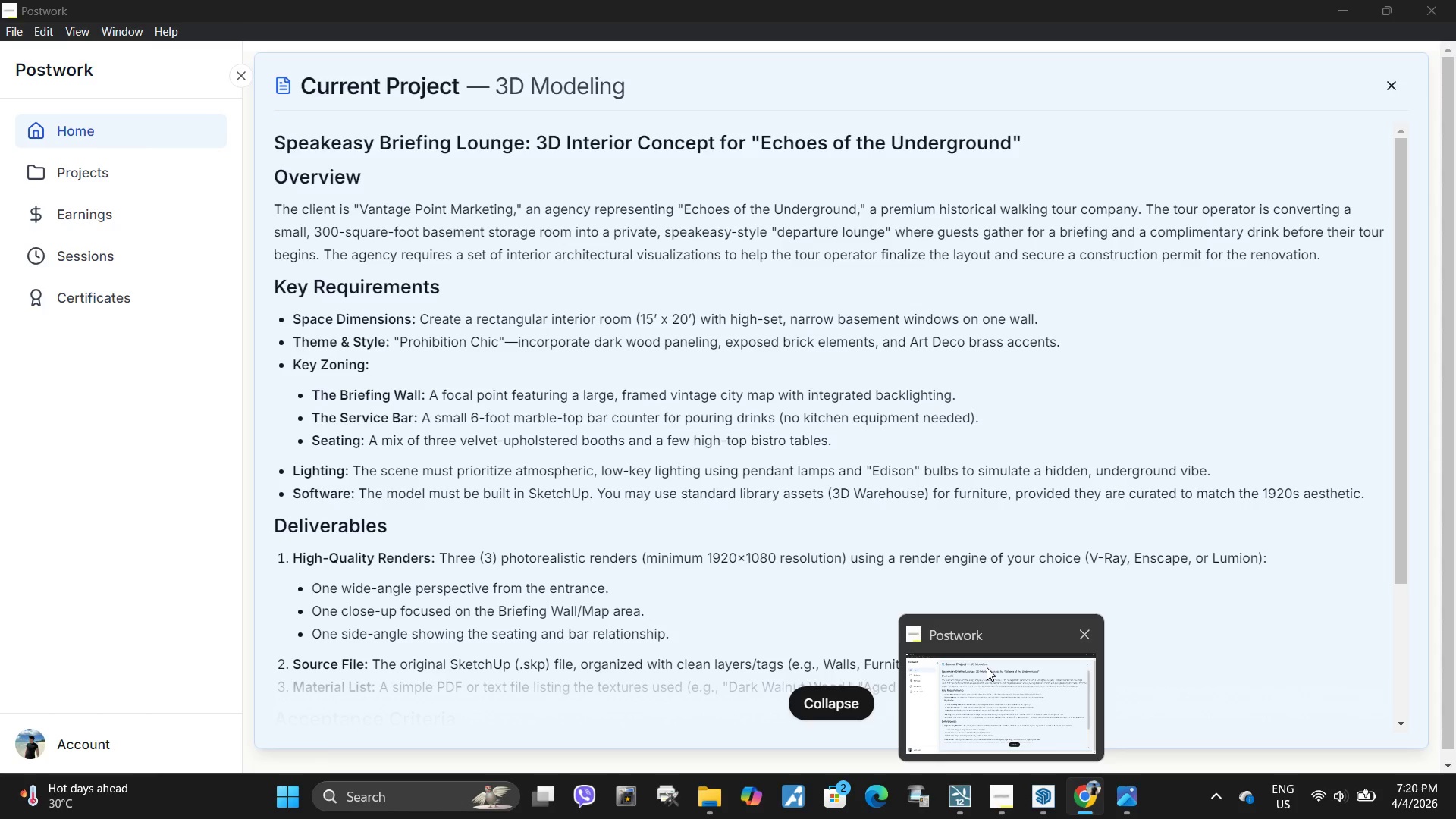 
left_click([574, 122])
 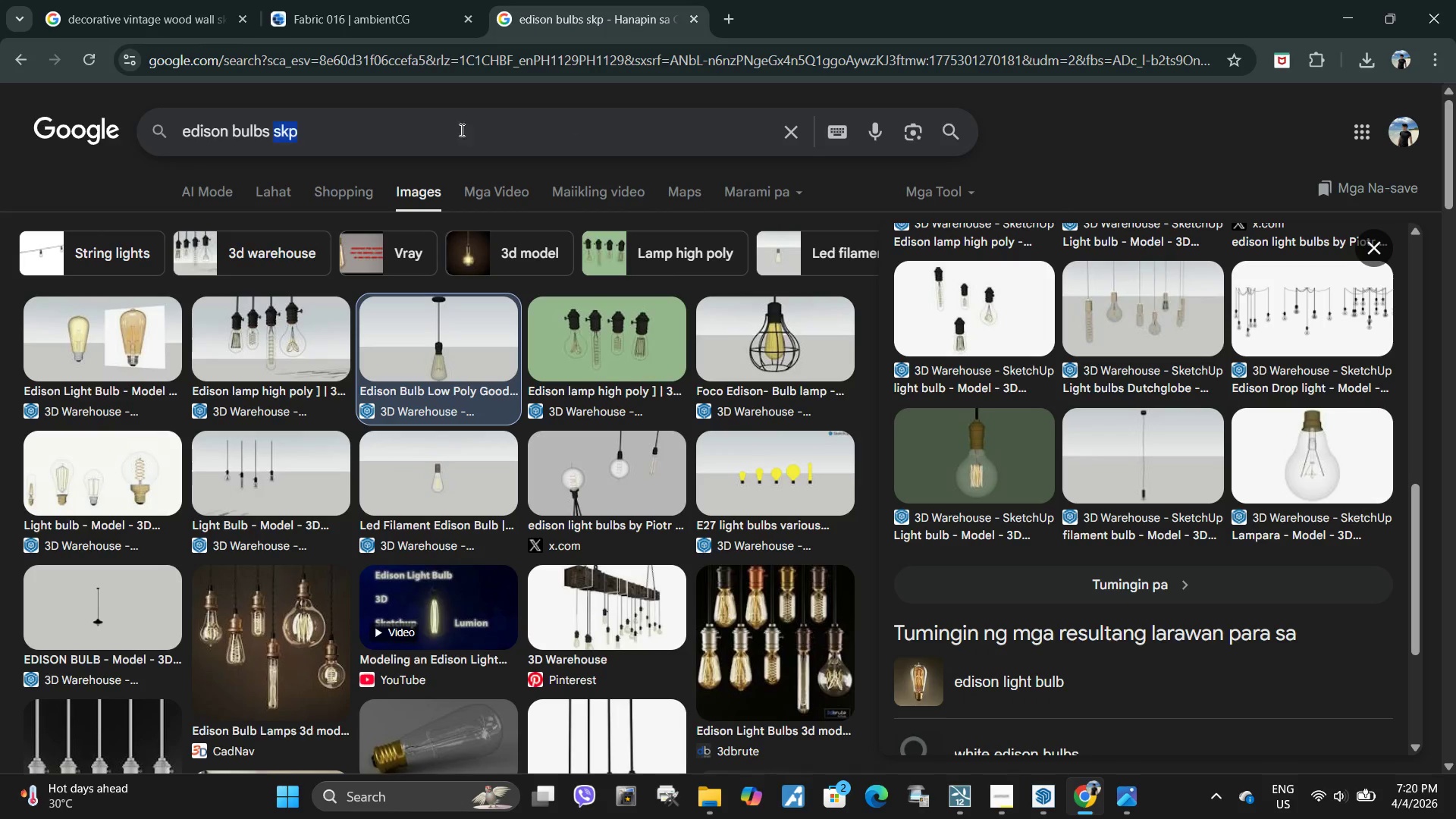 
left_click_drag(start_coordinate=[574, 122], to_coordinate=[82, 129])
 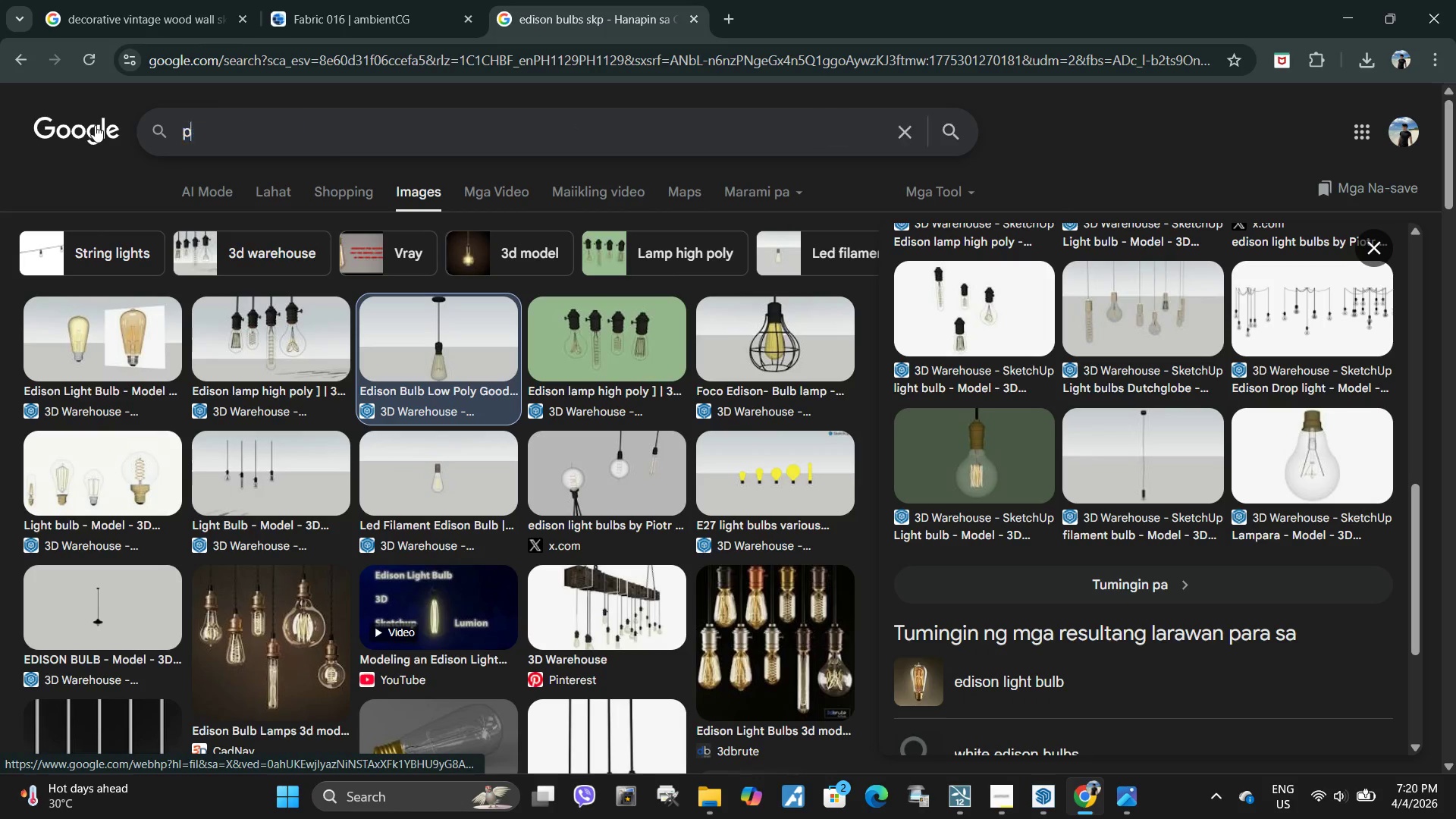 
type(pendant lams)
 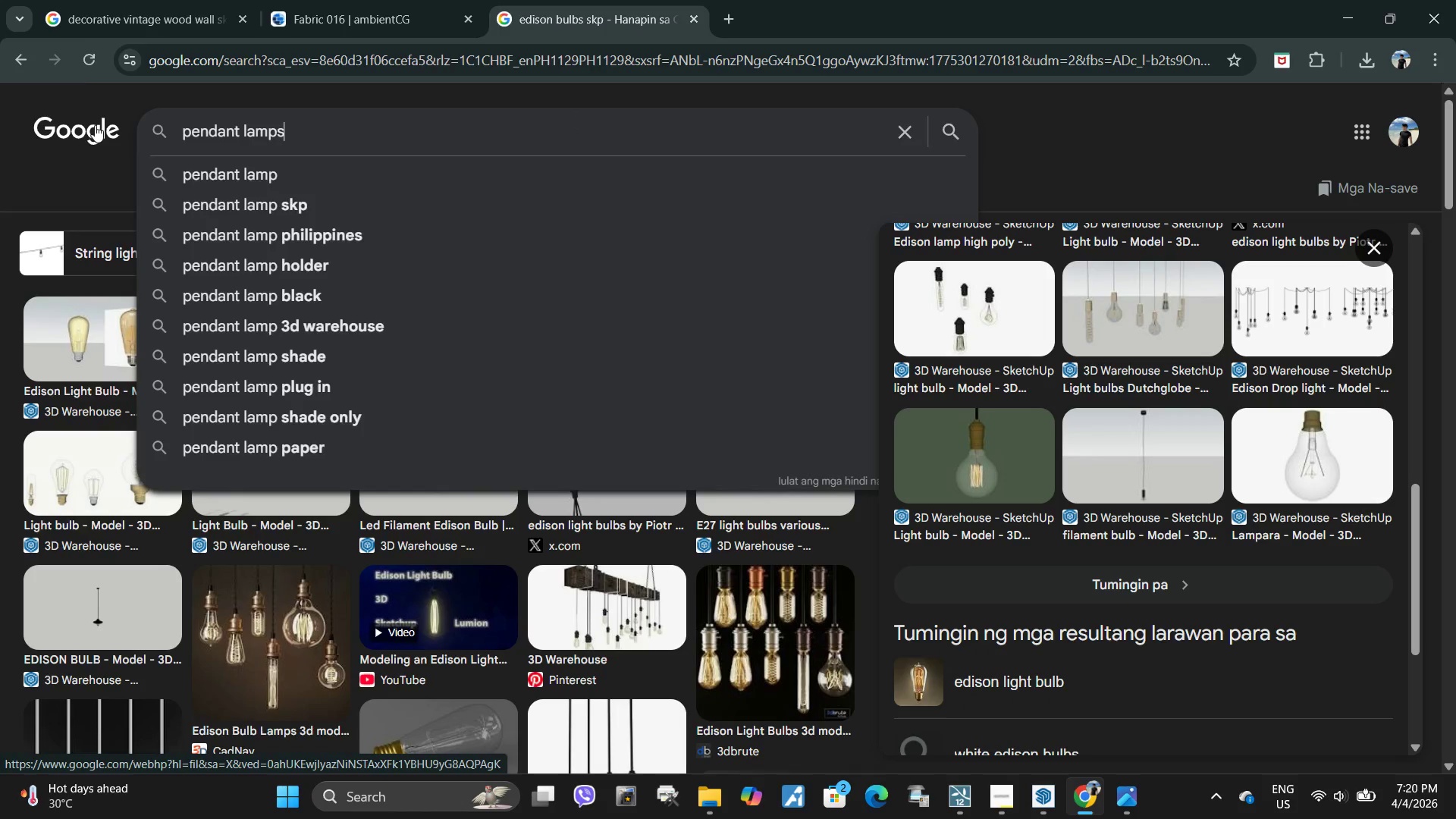 
key(Enter)
 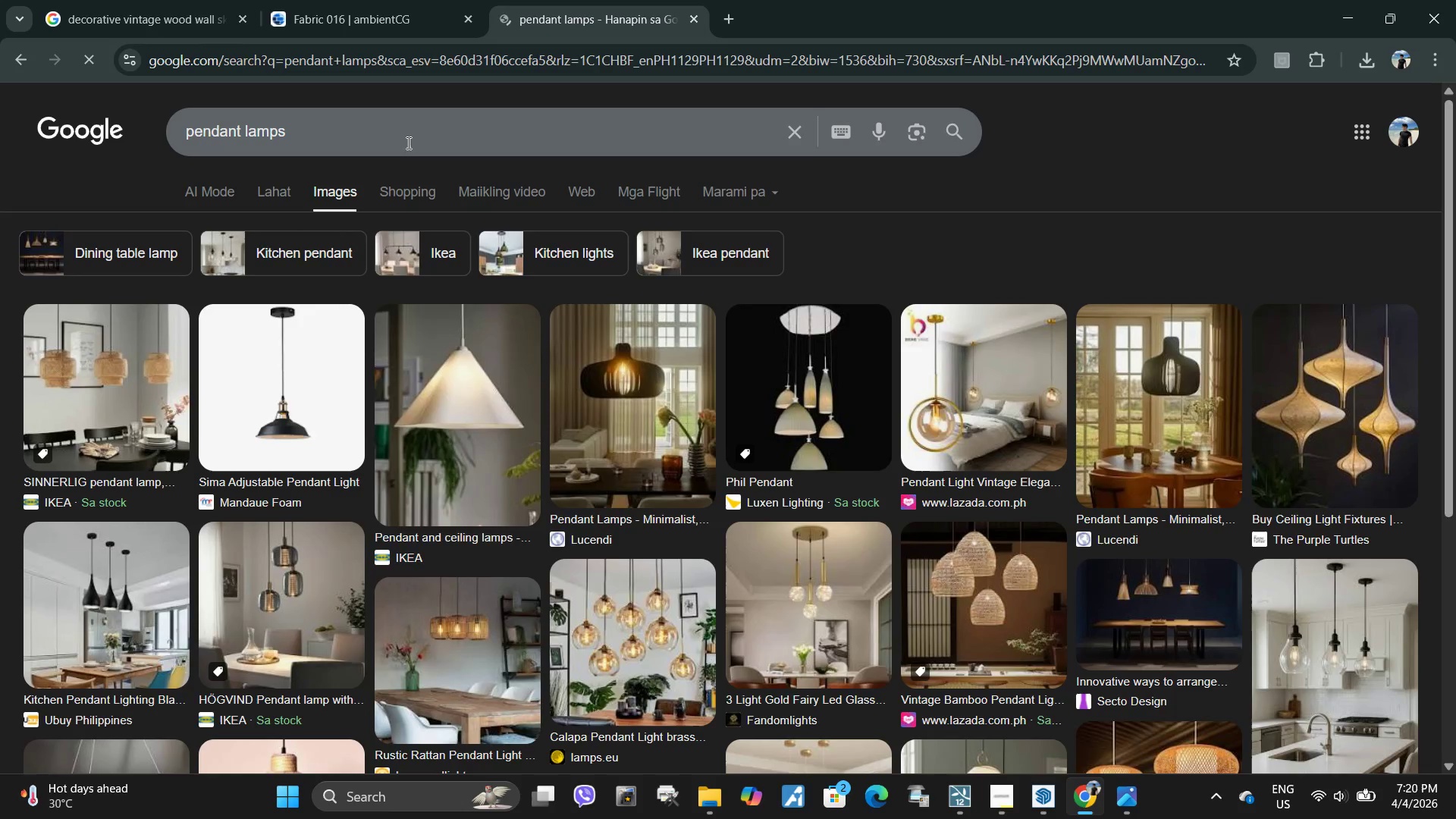 
left_click([410, 141])
 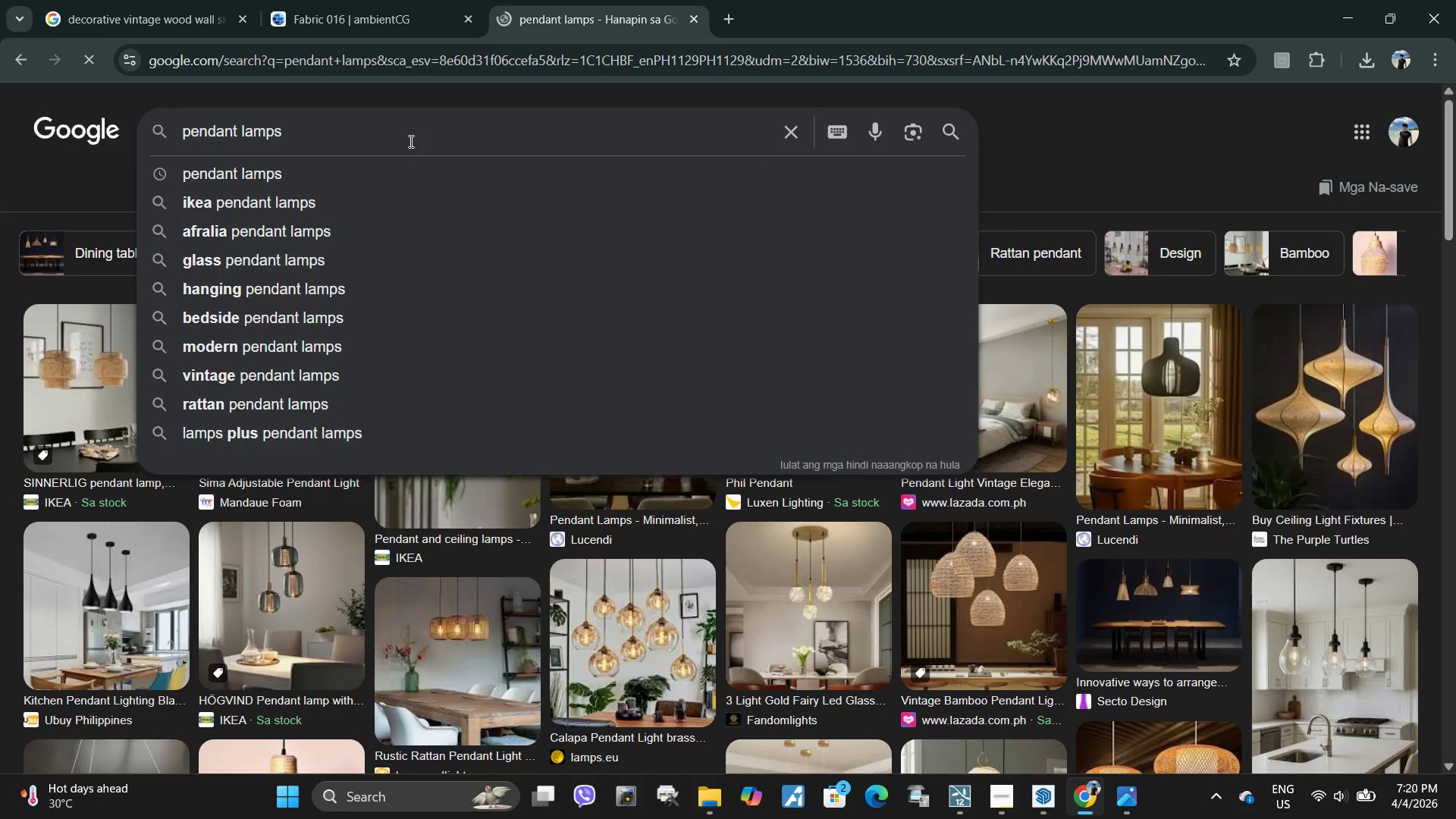 
type( s)
key(Backspace)
type(kp)
 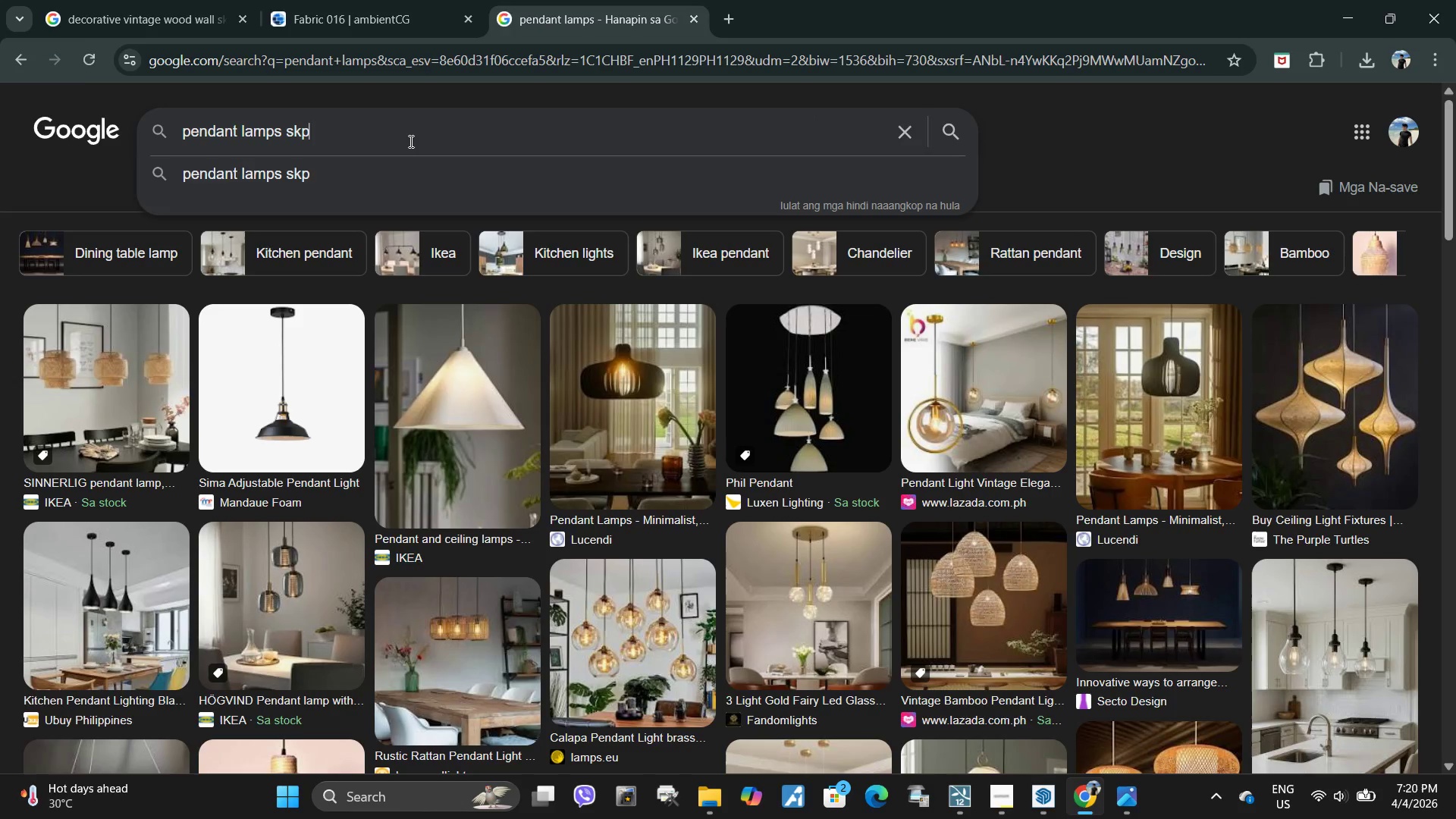 
key(Enter)
 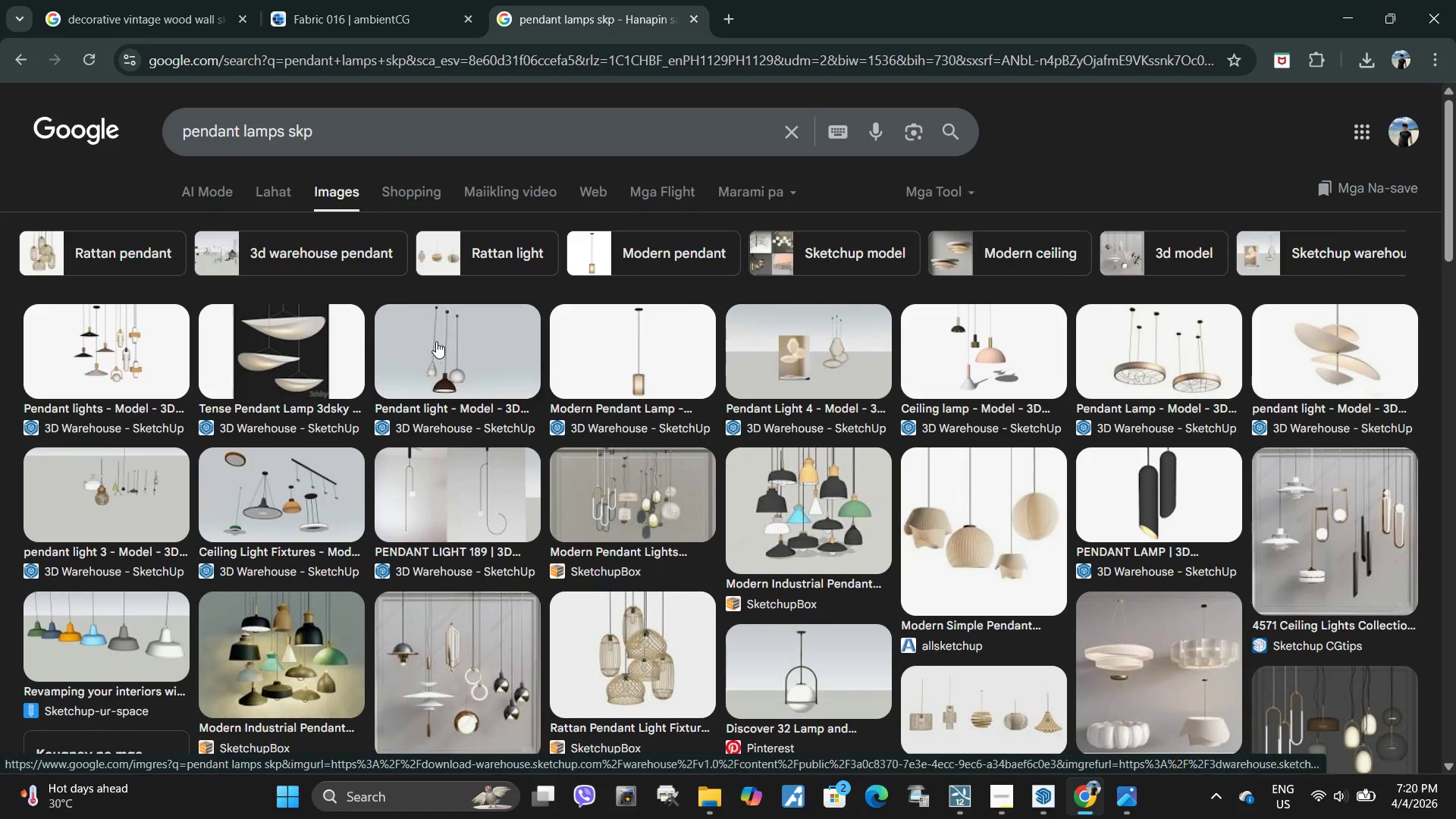 
wait(7.56)
 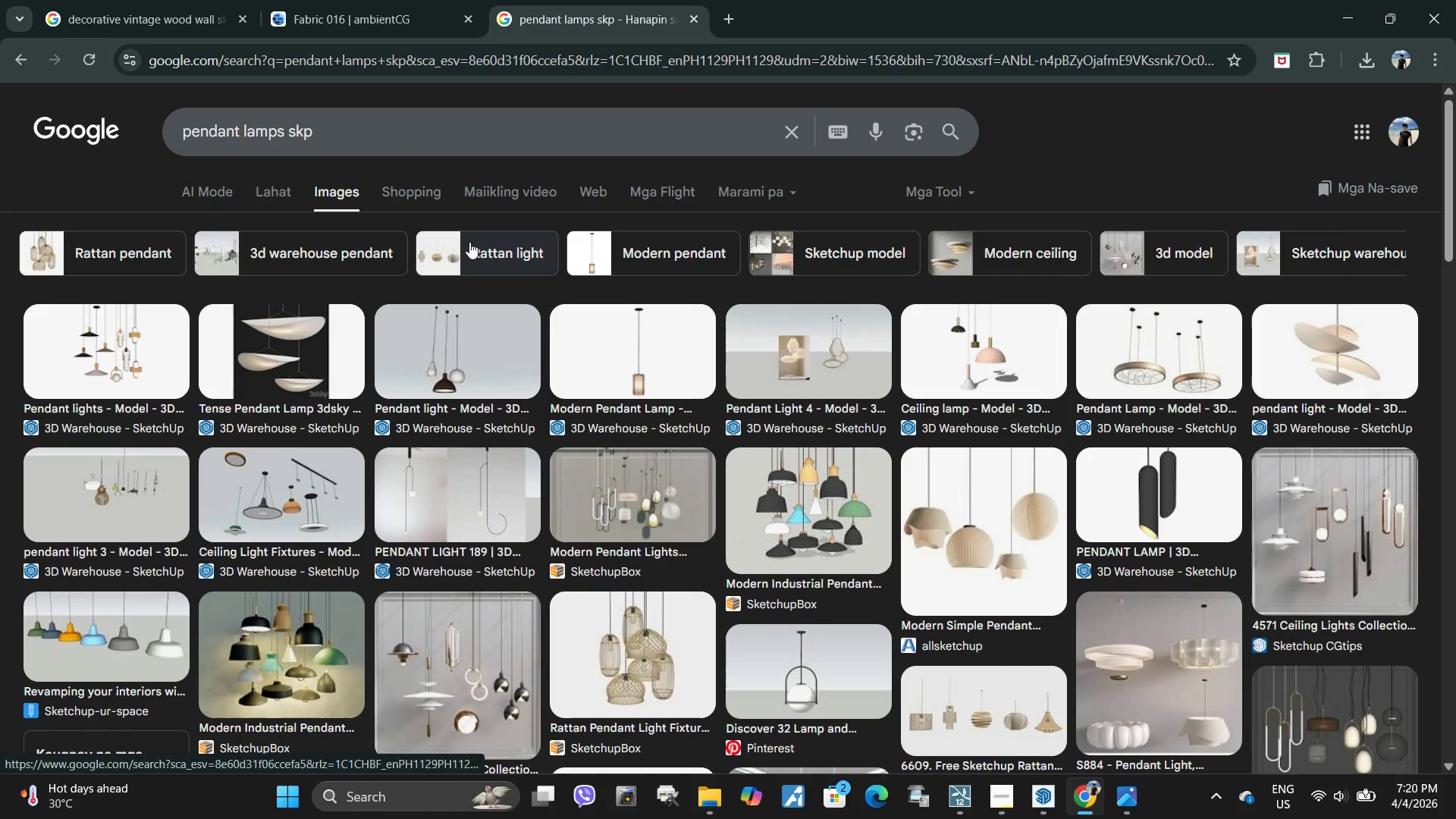 
left_click([453, 357])
 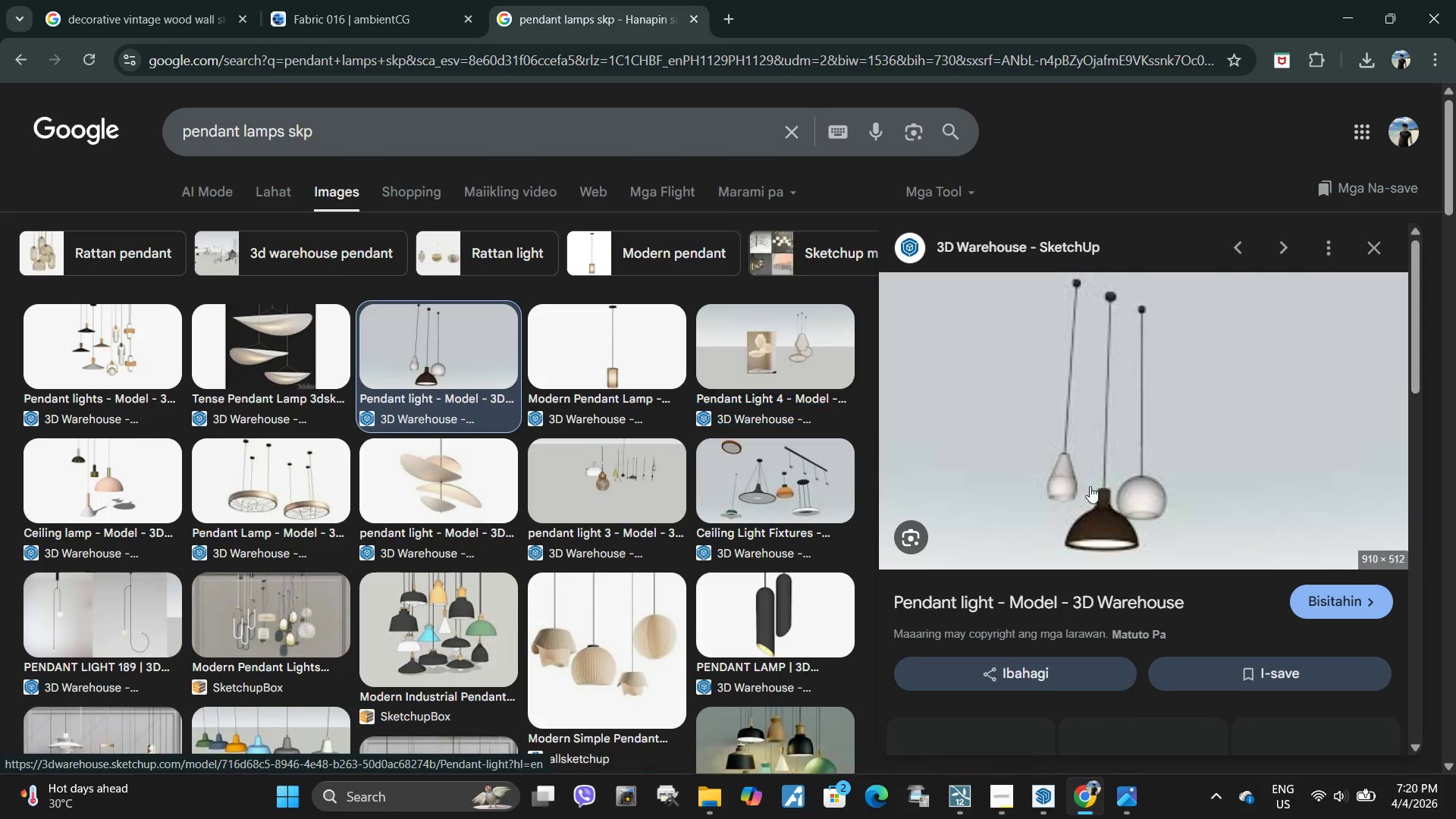 
scroll: coordinate [1090, 496], scroll_direction: down, amount: 3.0
 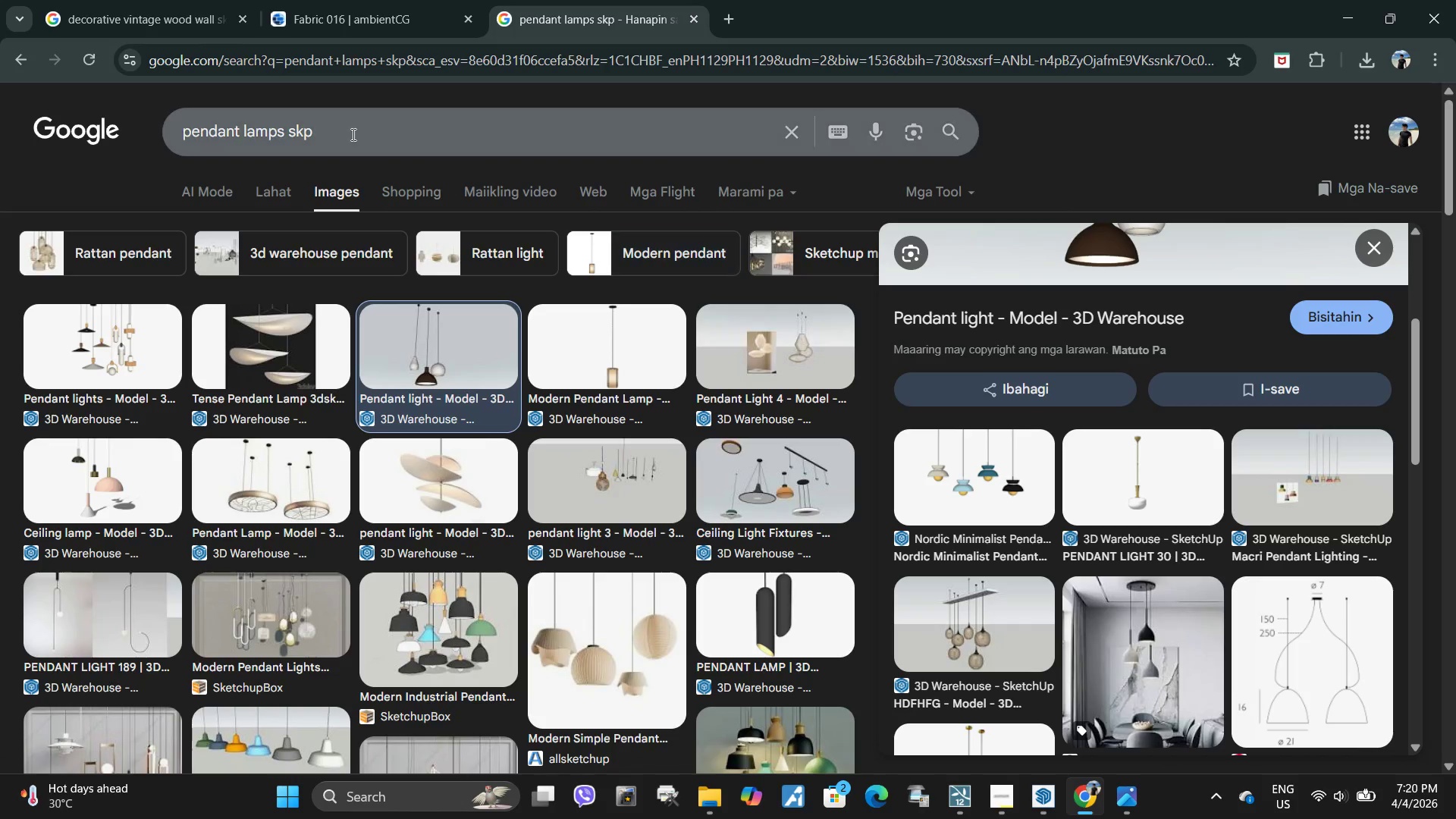 
left_click([180, 129])
 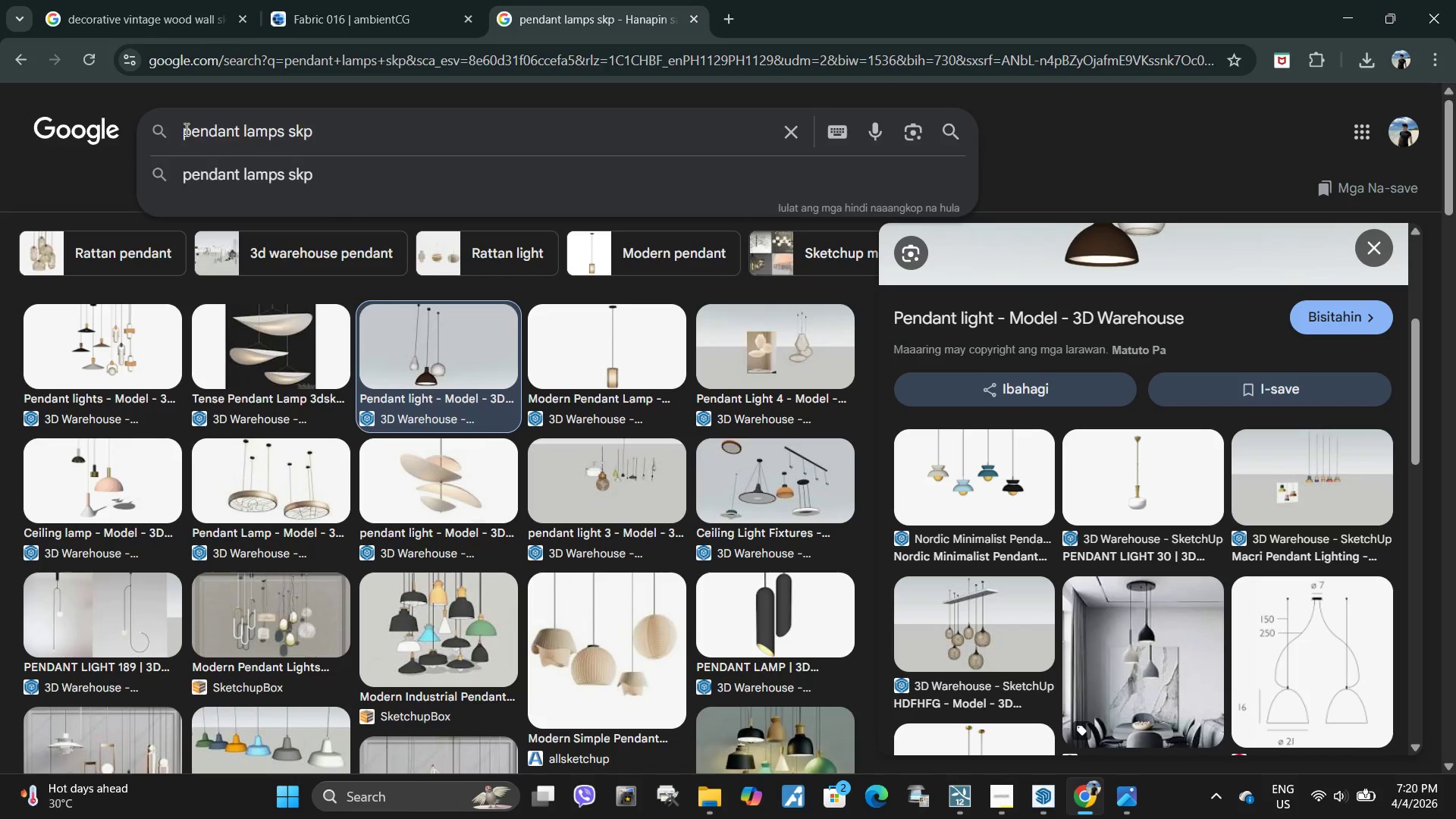 
type(vintage )
 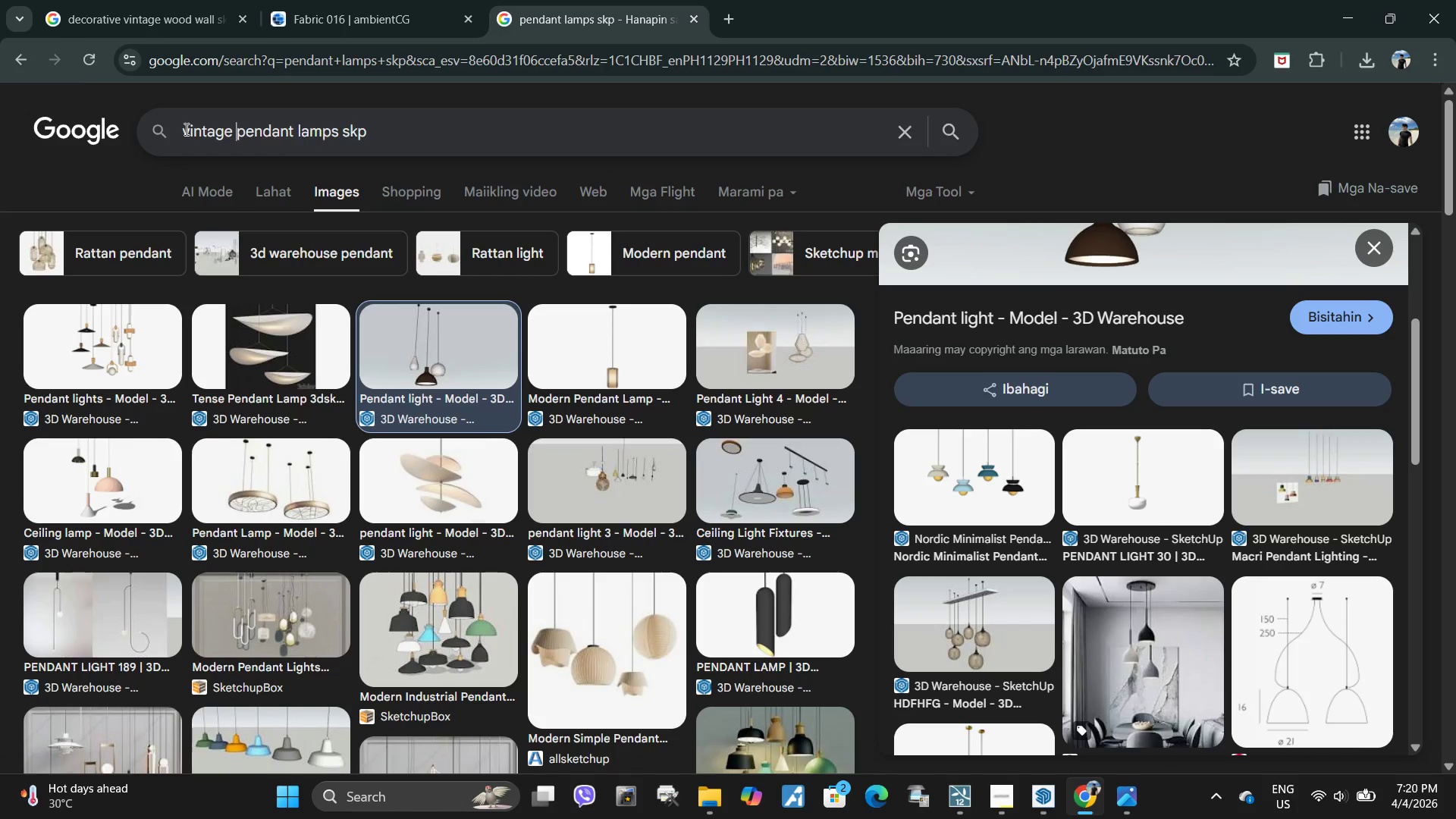 
key(Enter)
 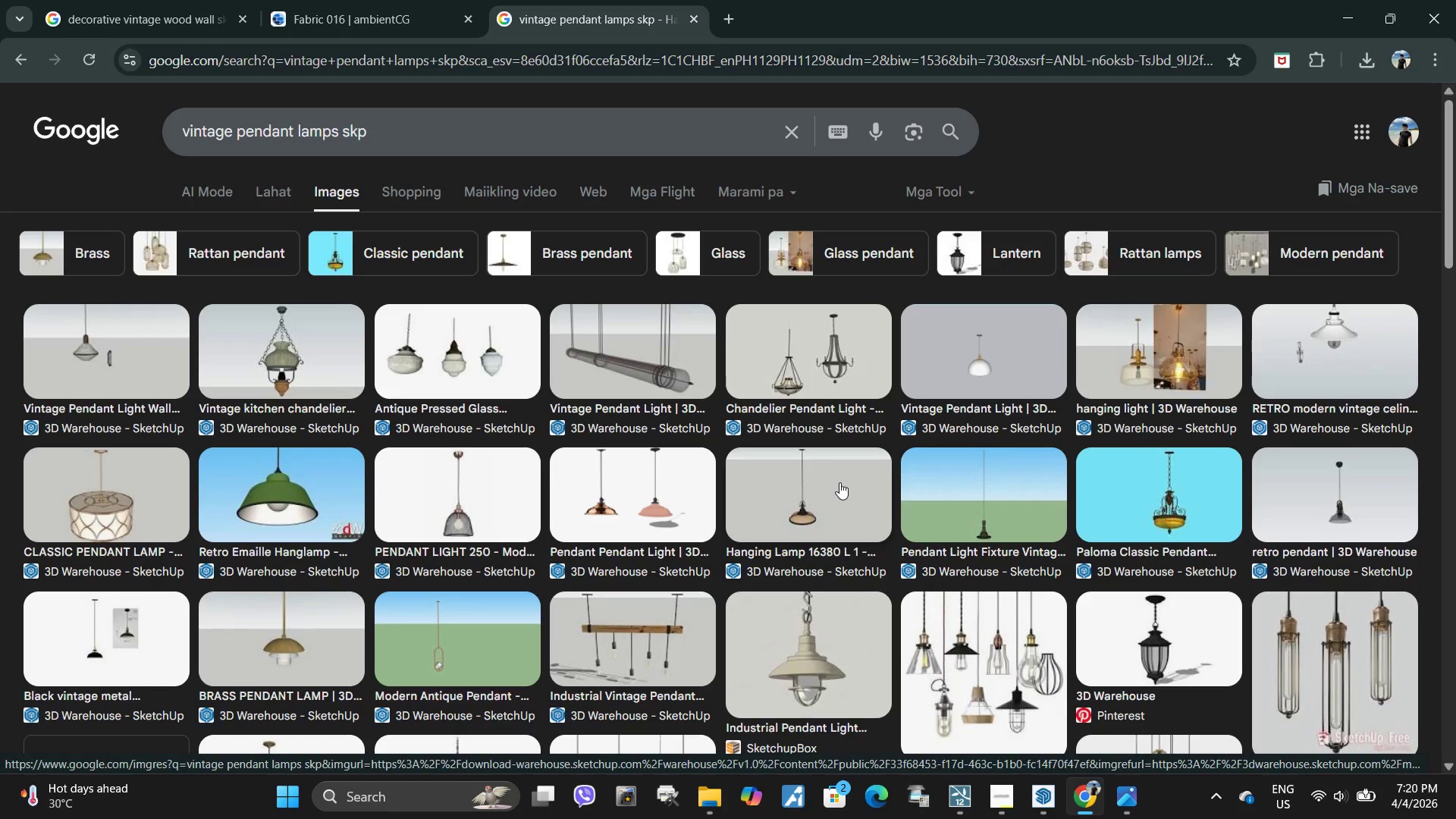 
wait(11.27)
 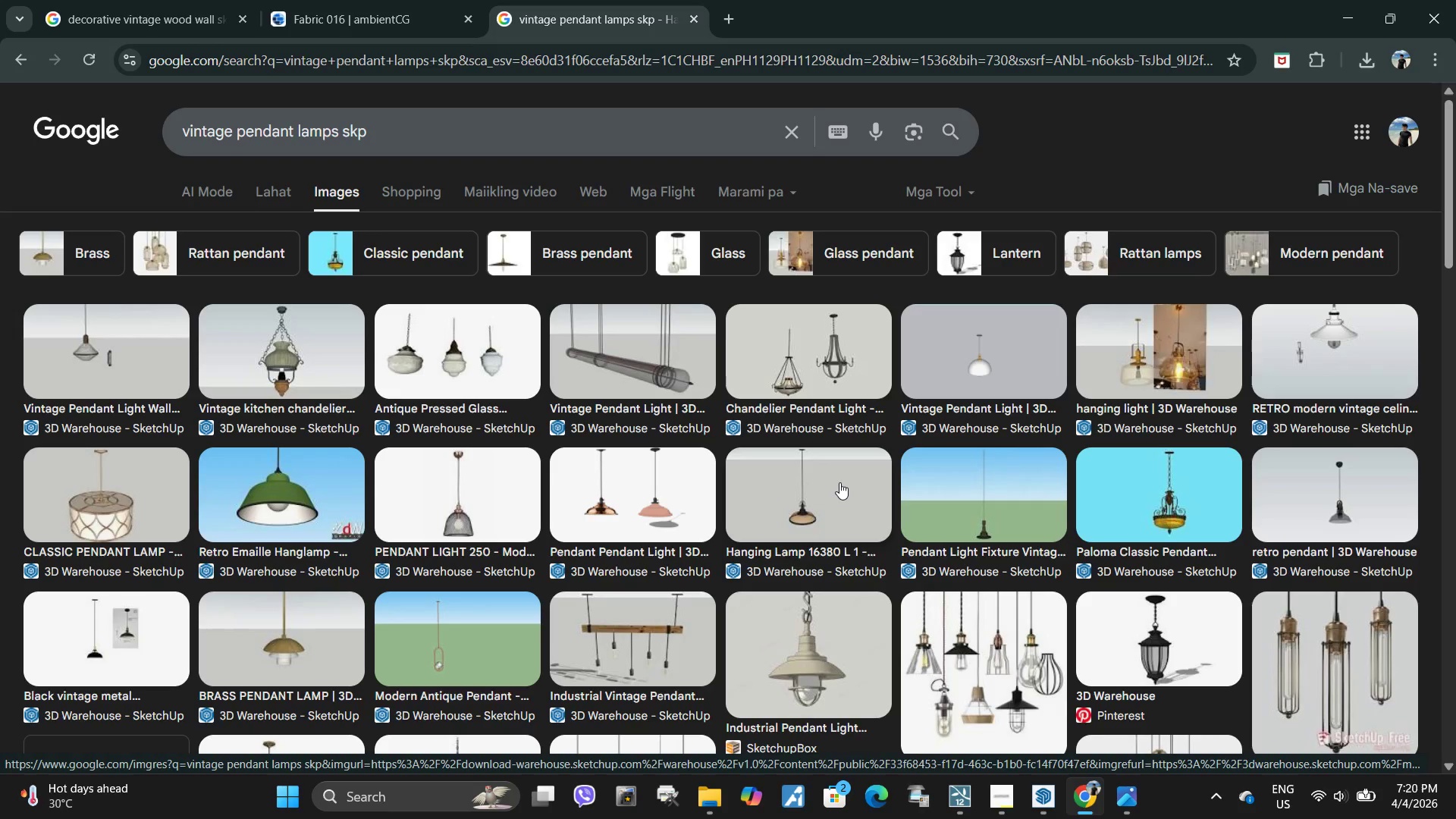 
left_click([1338, 497])
 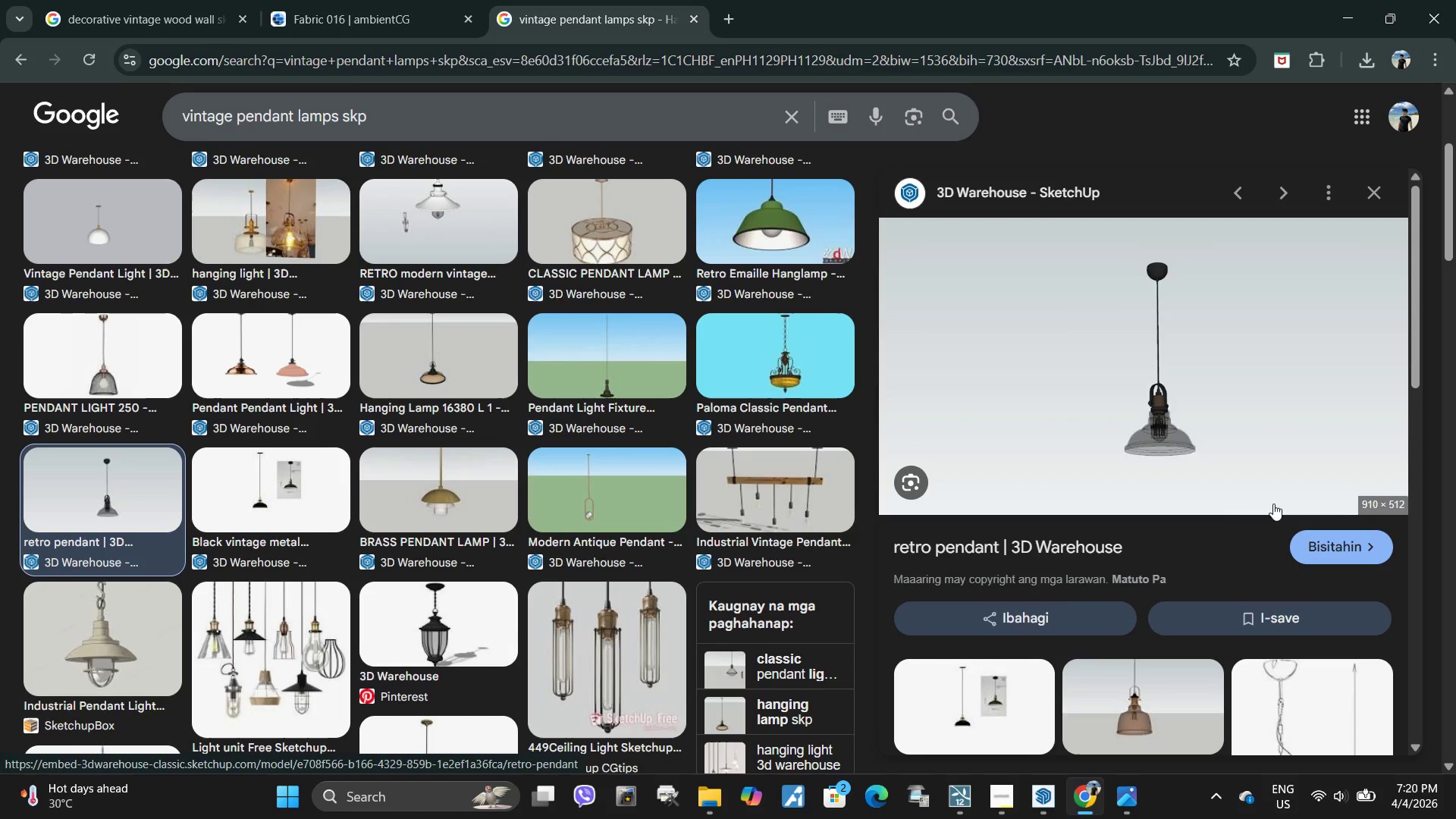 
scroll: coordinate [1191, 514], scroll_direction: down, amount: 4.0
 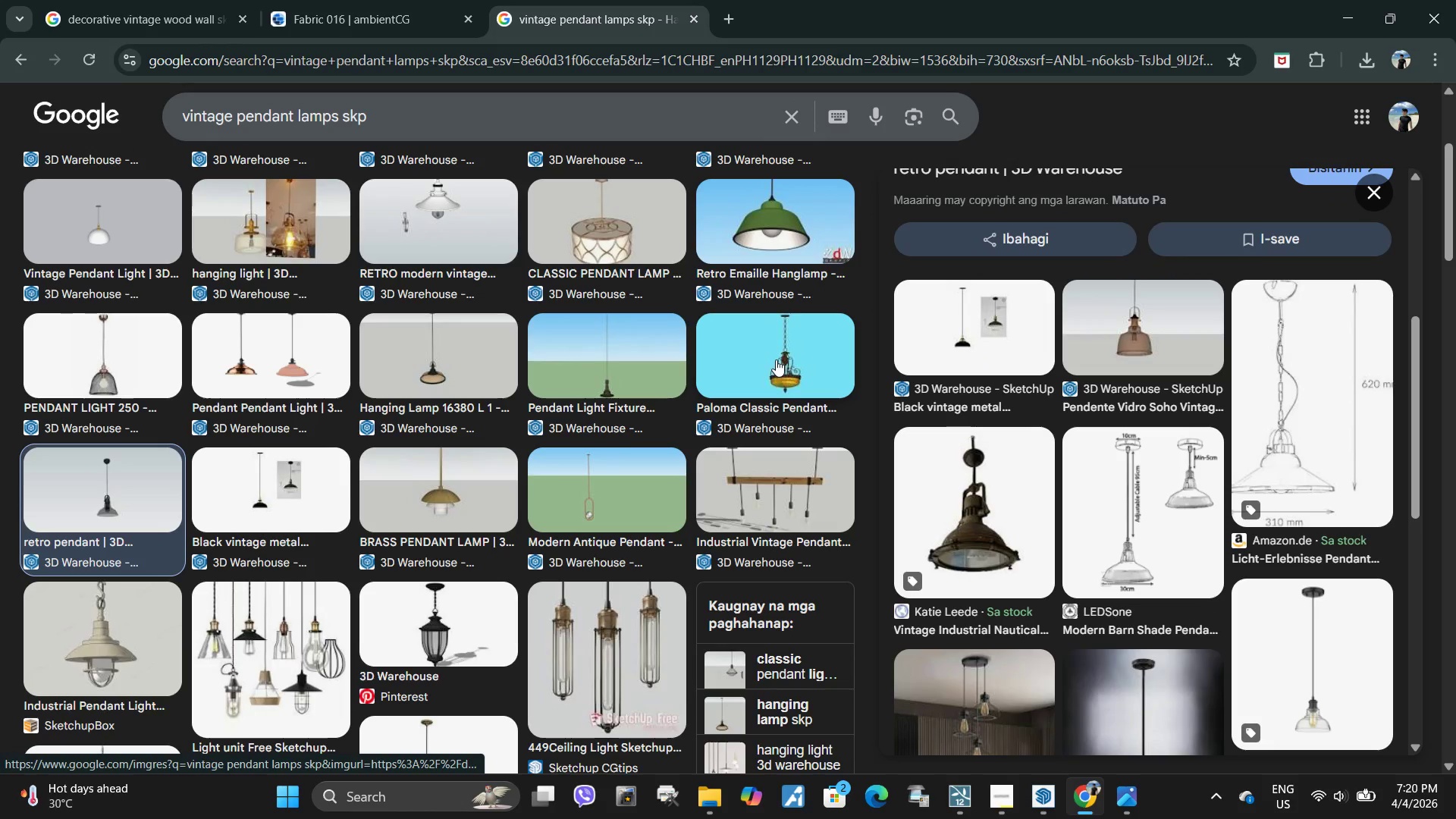 
left_click([774, 359])
 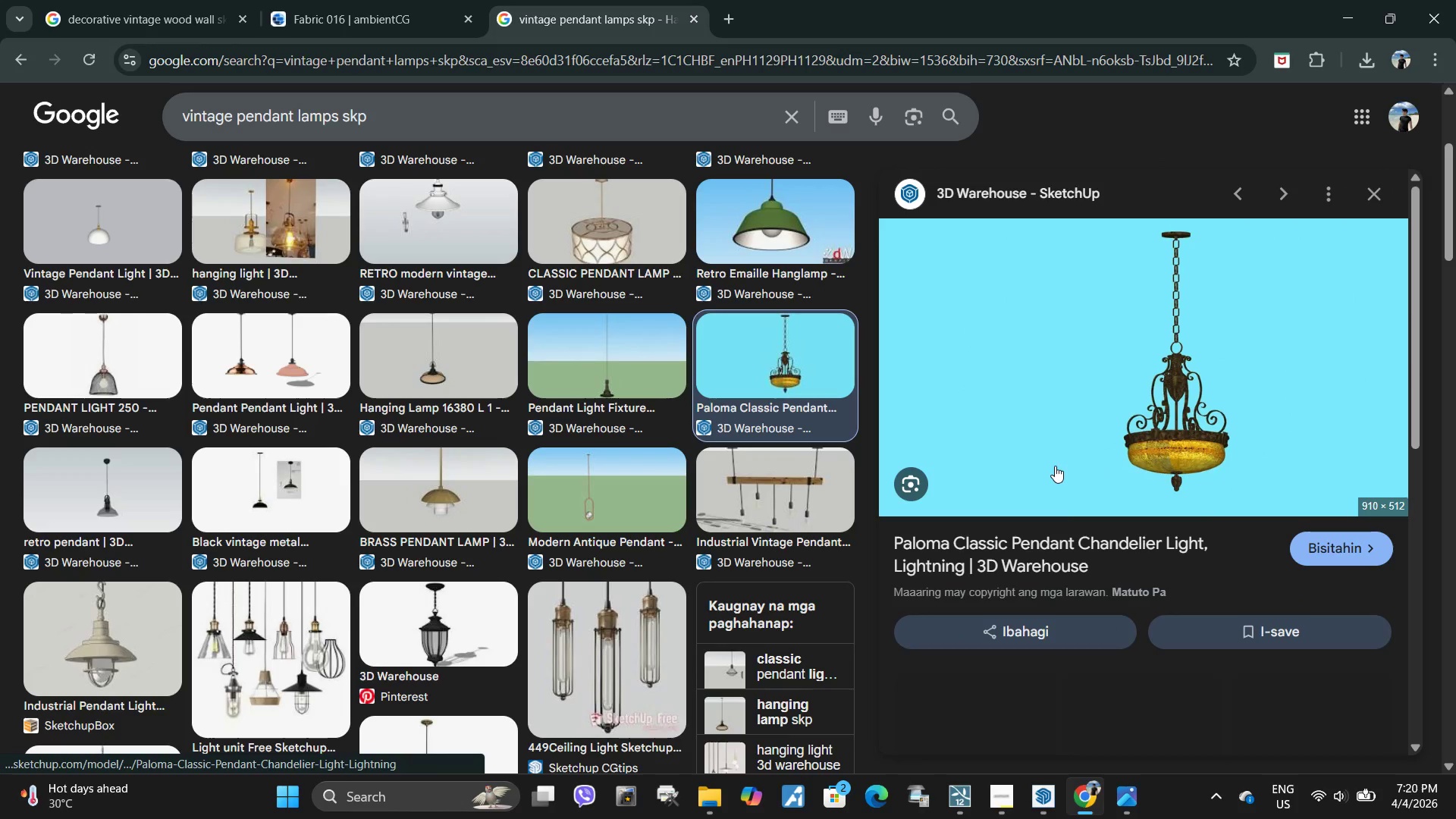 
scroll: coordinate [1042, 483], scroll_direction: down, amount: 4.0
 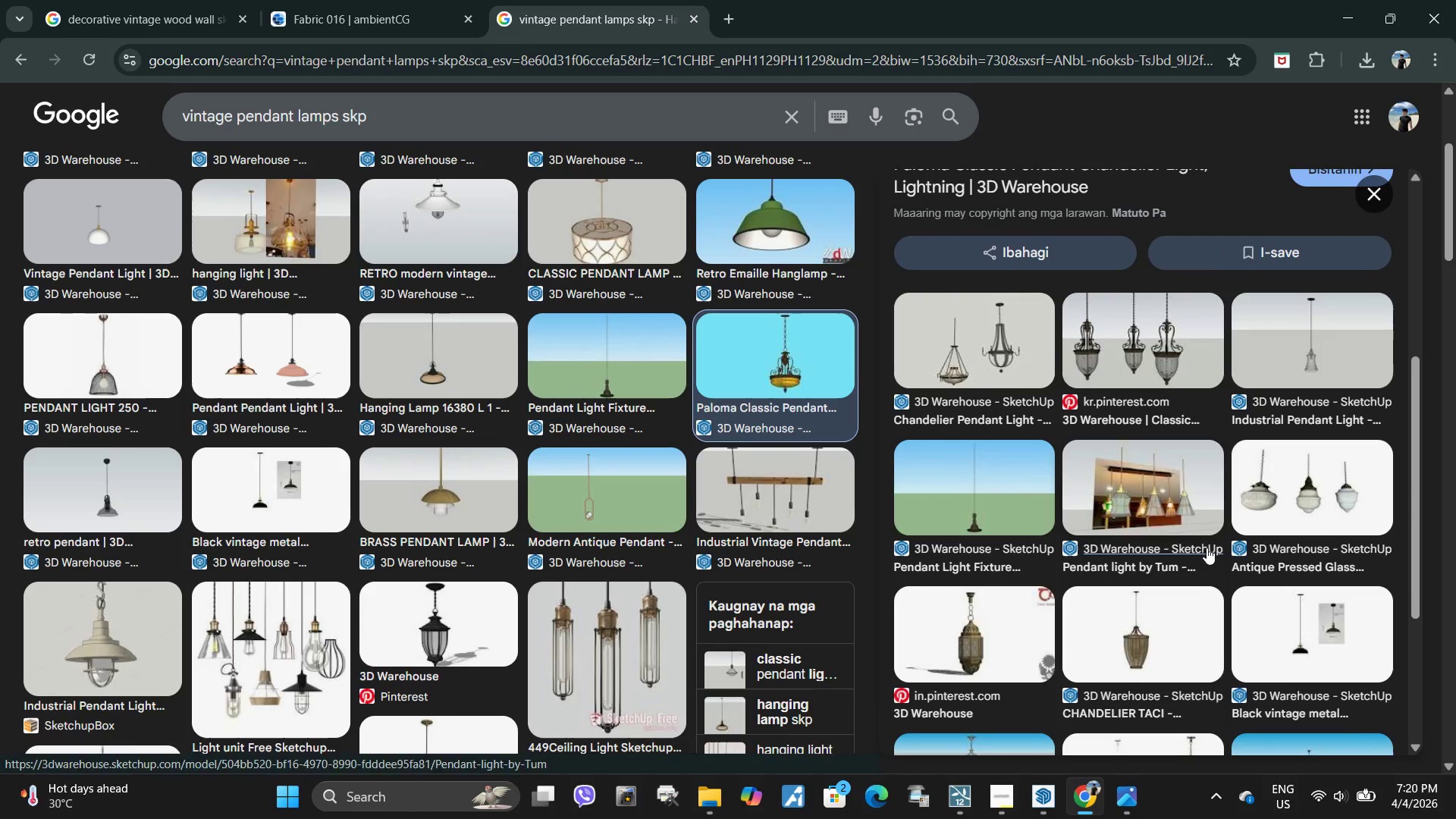 
wait(5.1)
 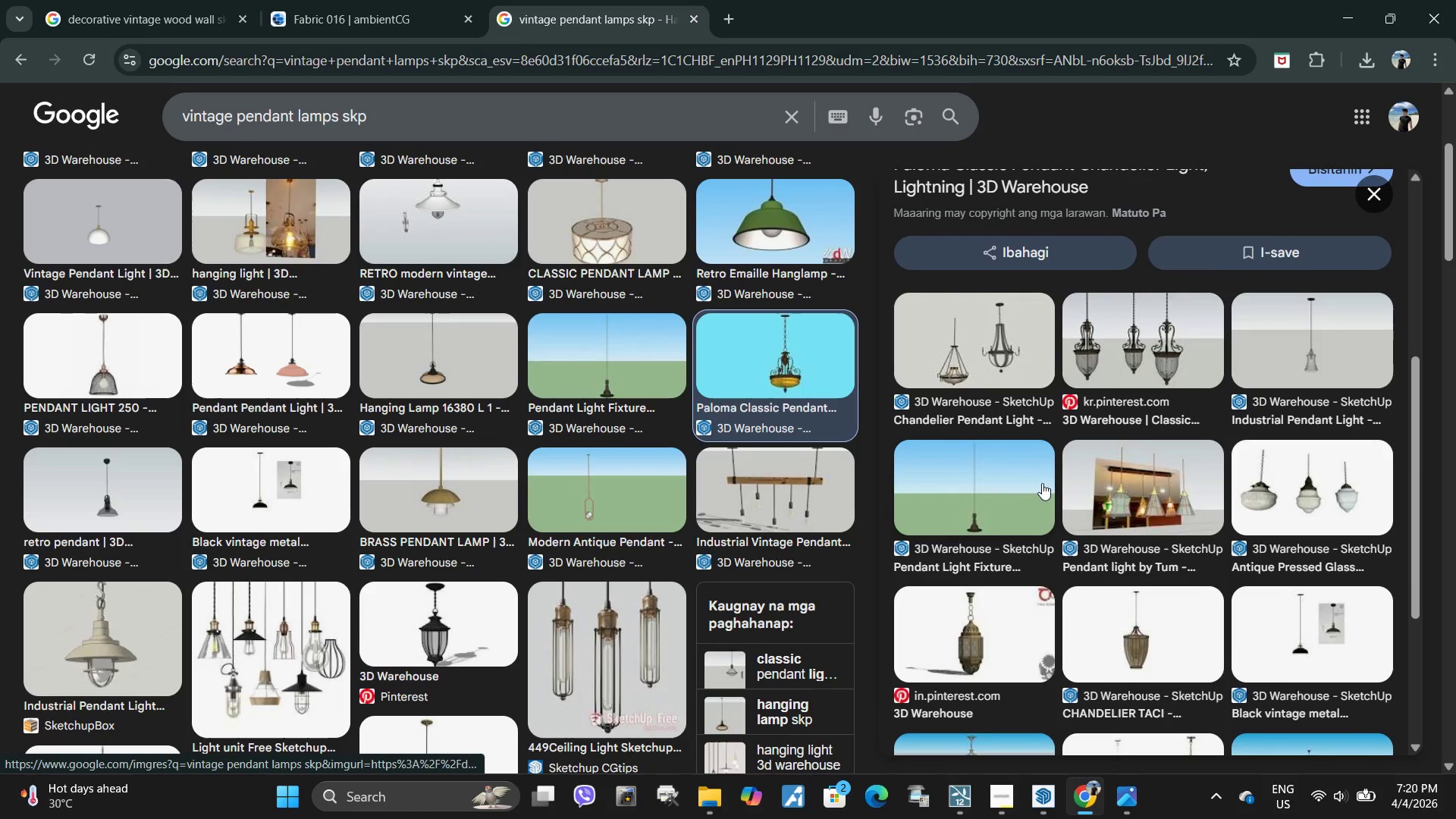 
scroll: coordinate [500, 431], scroll_direction: up, amount: 9.0
 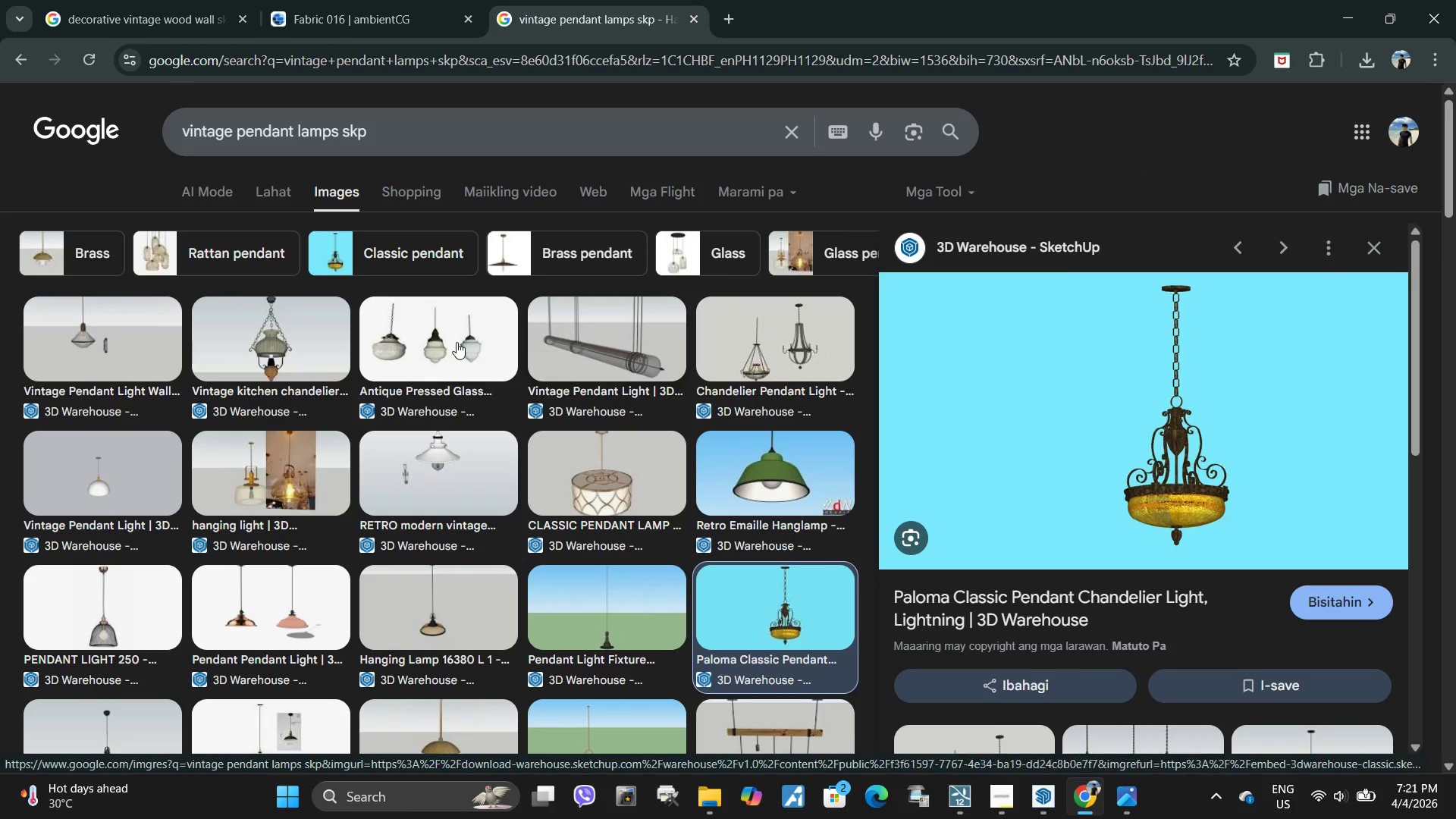 
left_click([457, 342])
 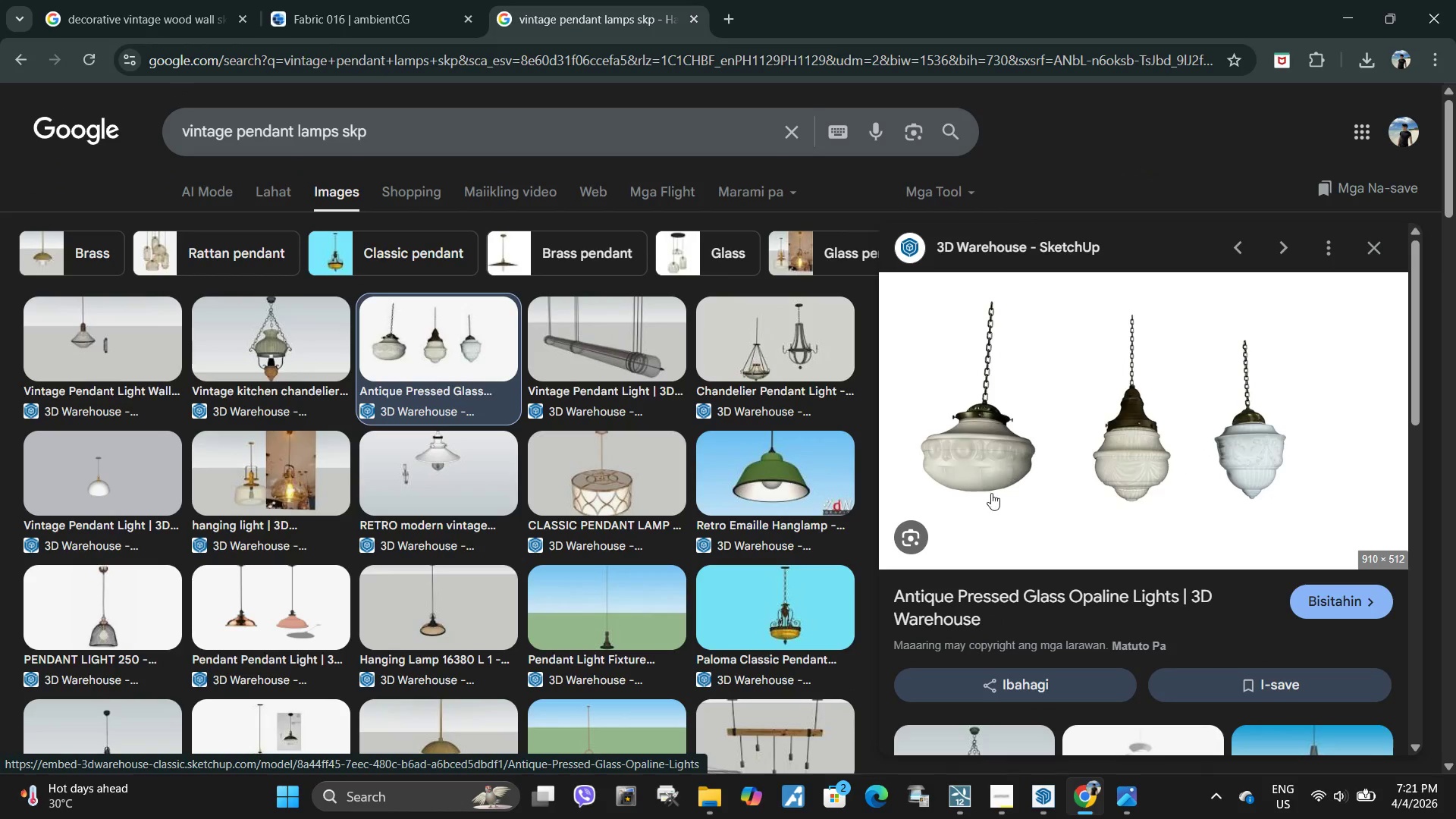 
scroll: coordinate [987, 497], scroll_direction: down, amount: 1.0
 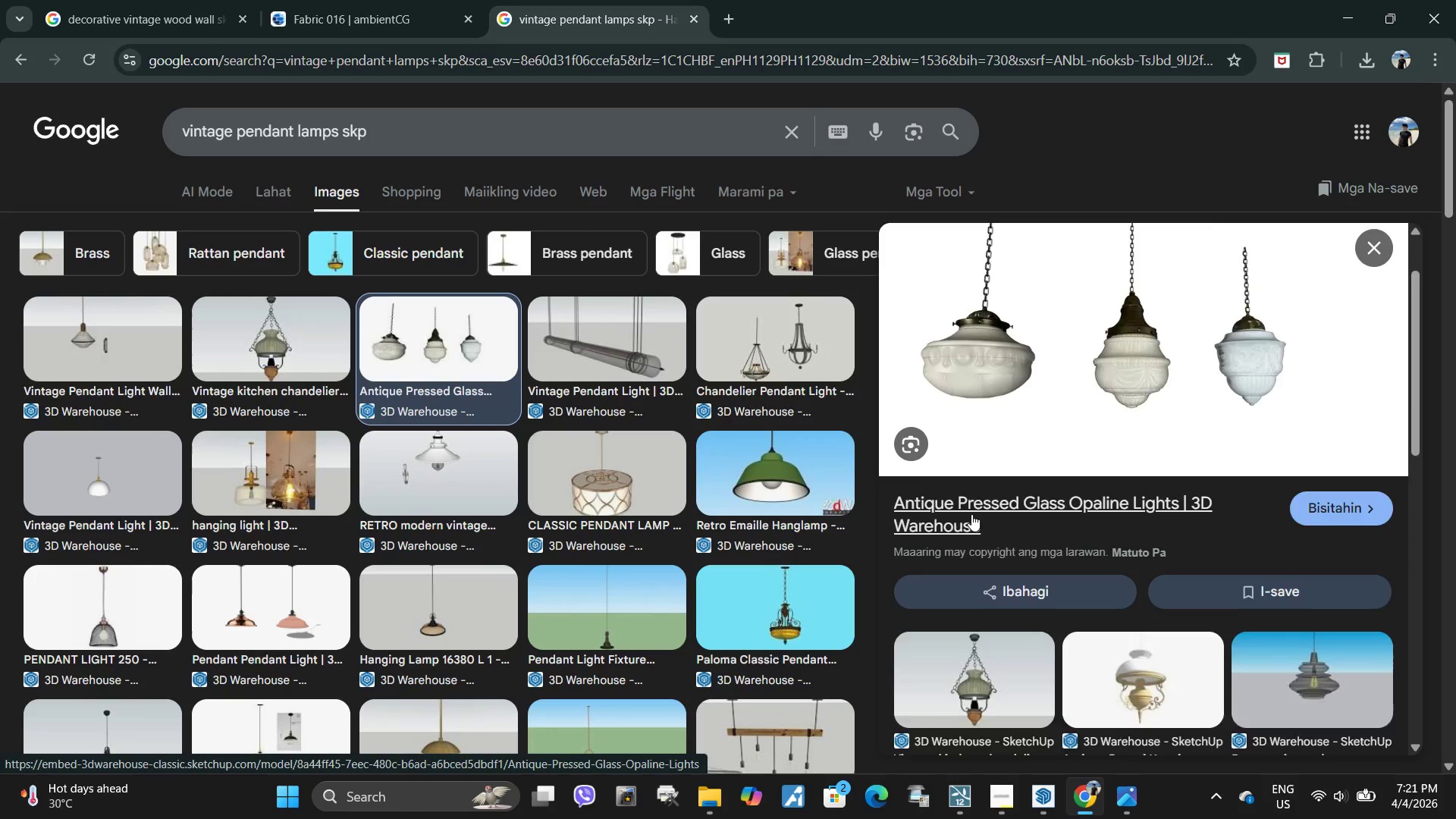 
scroll: coordinate [971, 514], scroll_direction: up, amount: 2.0
 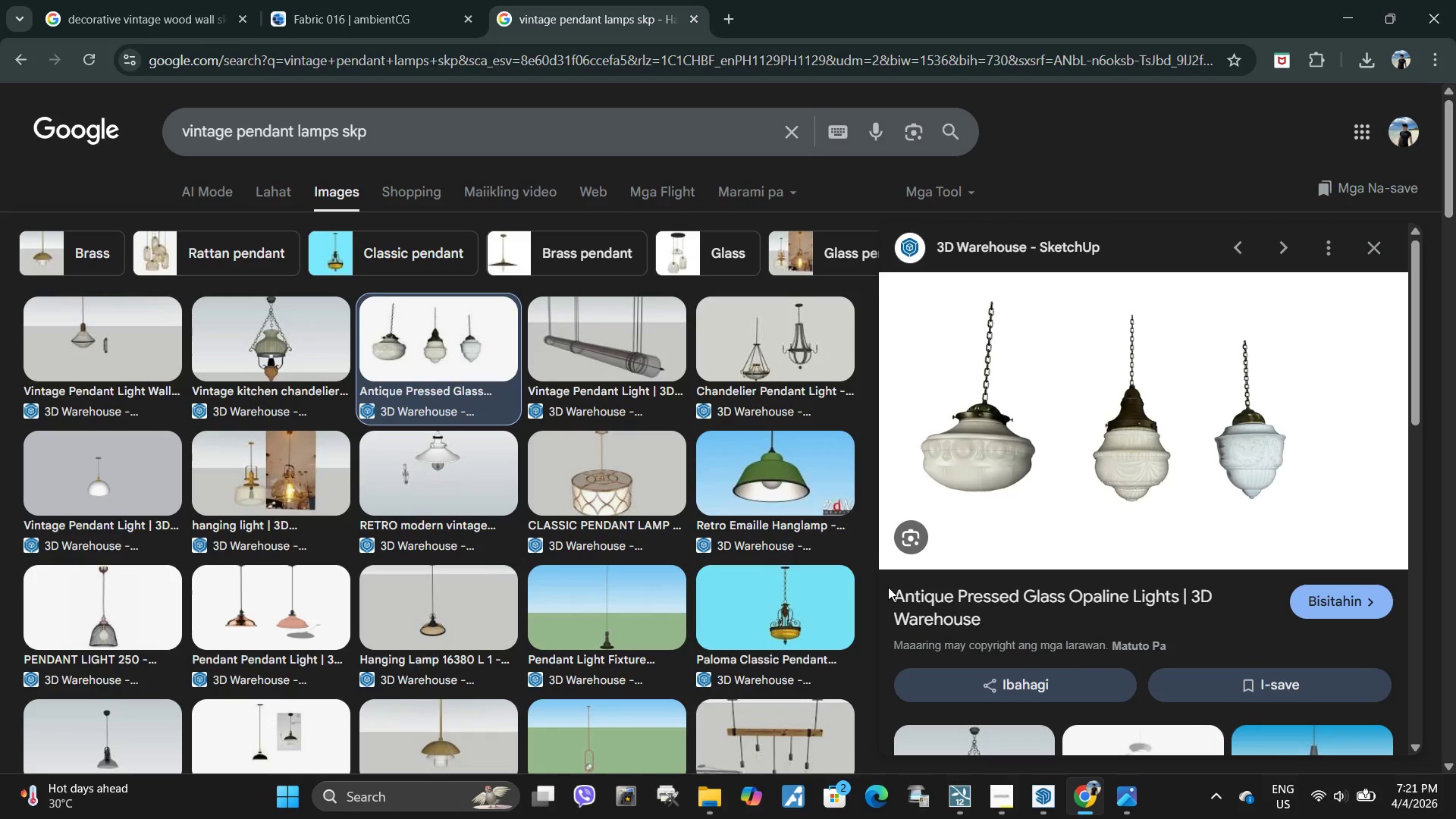 
wait(6.08)
 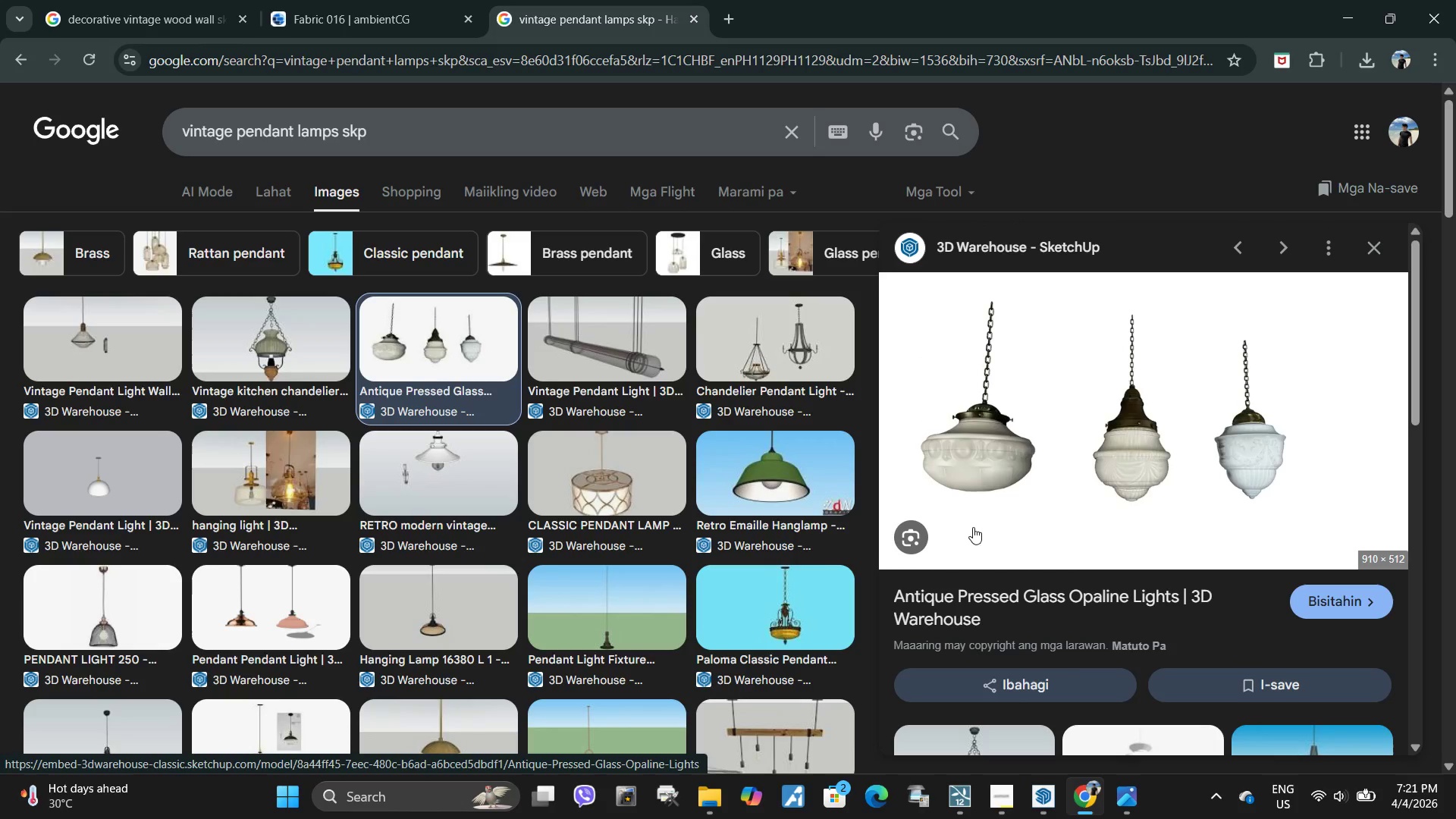 
scroll: coordinate [1056, 463], scroll_direction: down, amount: 12.0
 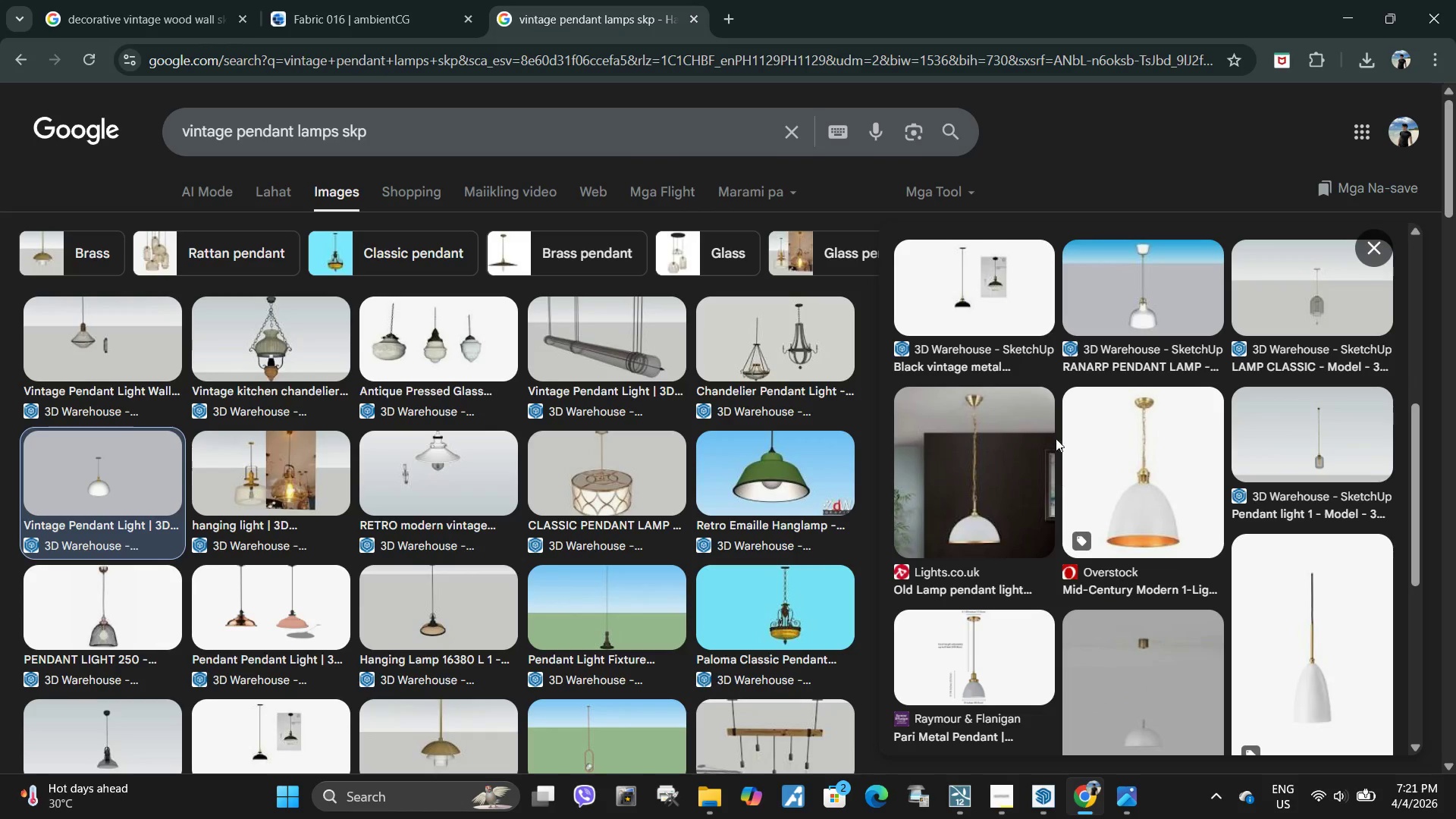 
left_click([962, 287])
 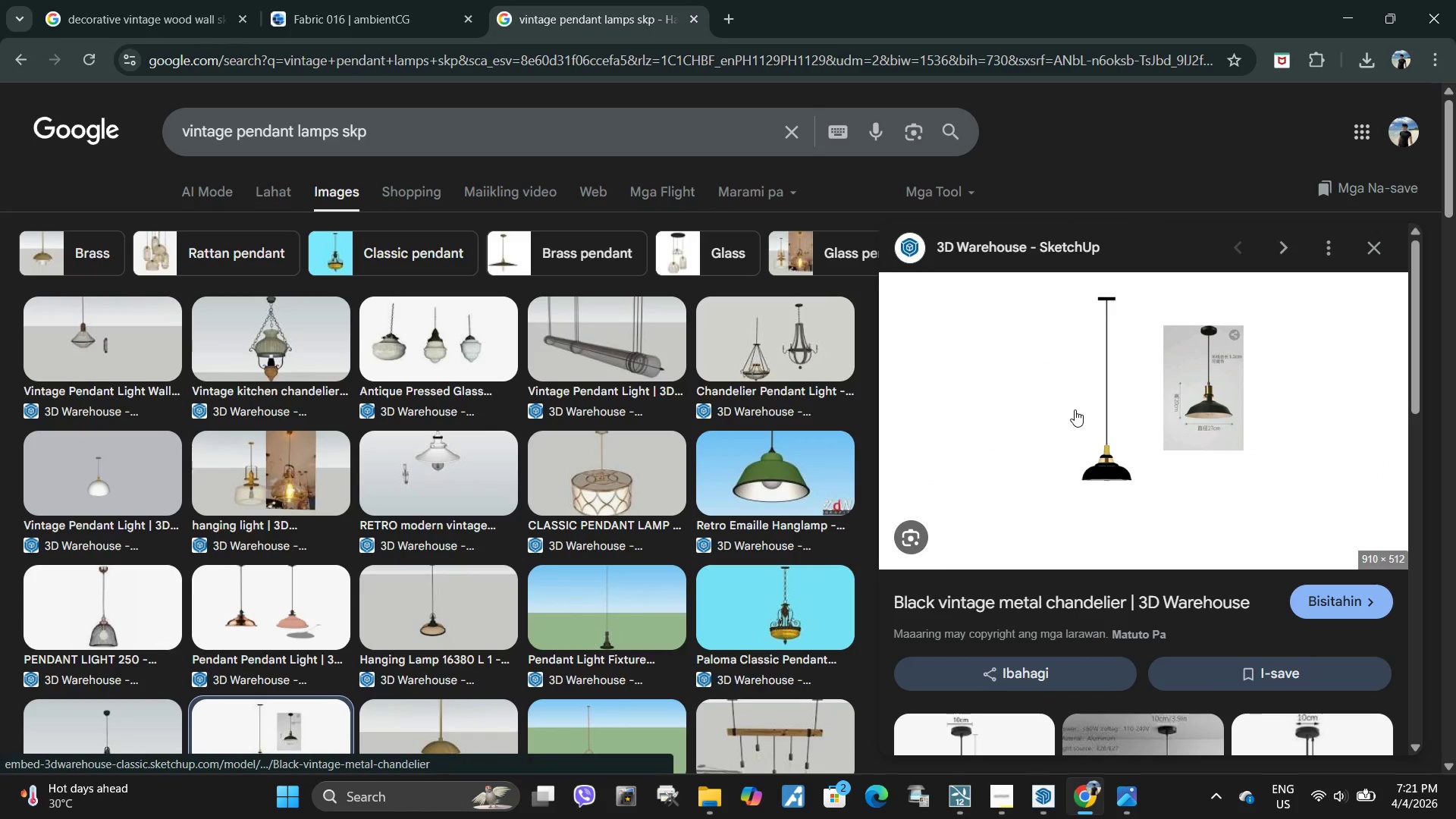 
scroll: coordinate [690, 511], scroll_direction: up, amount: 3.0
 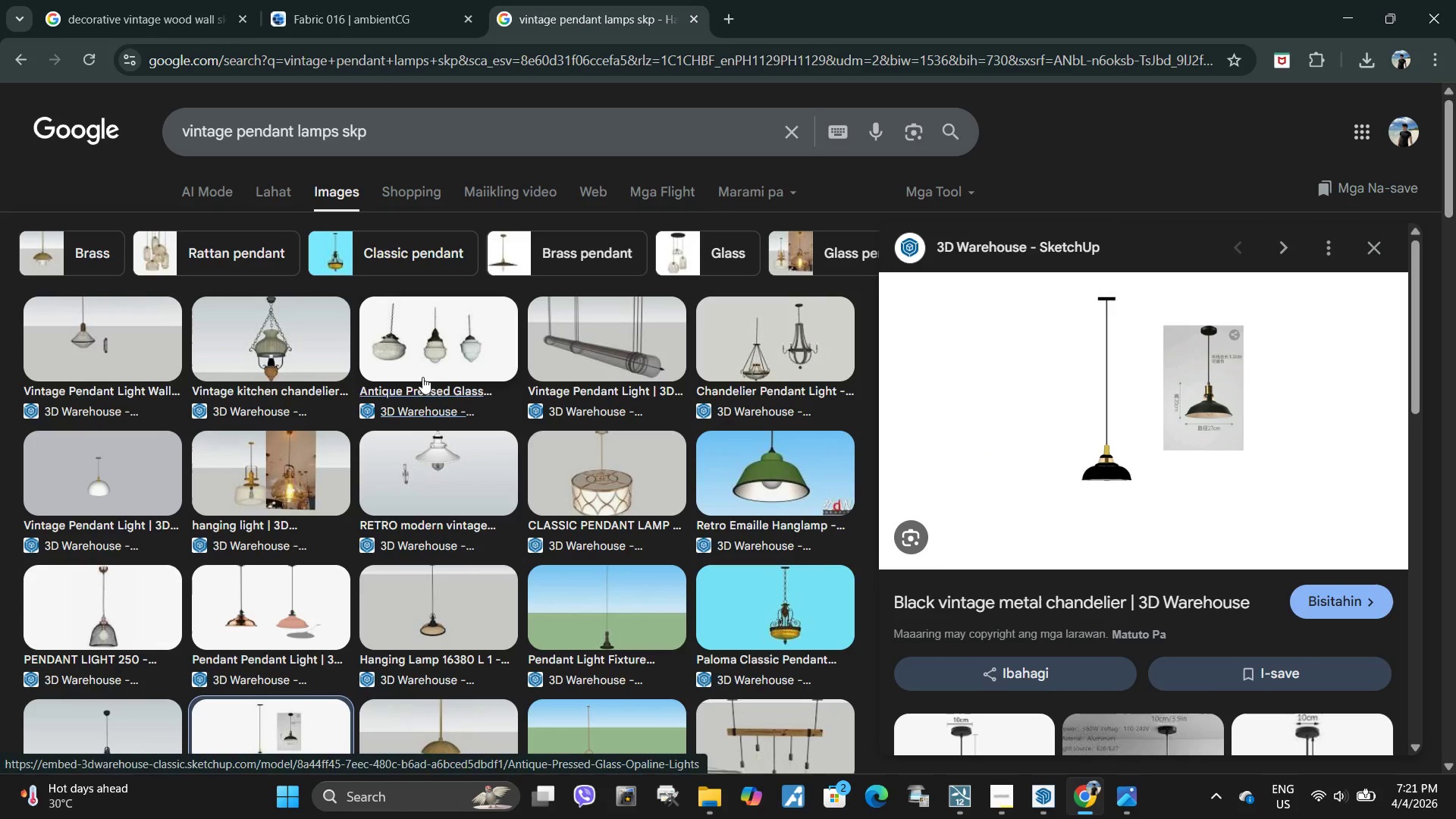 
left_click([448, 331])
 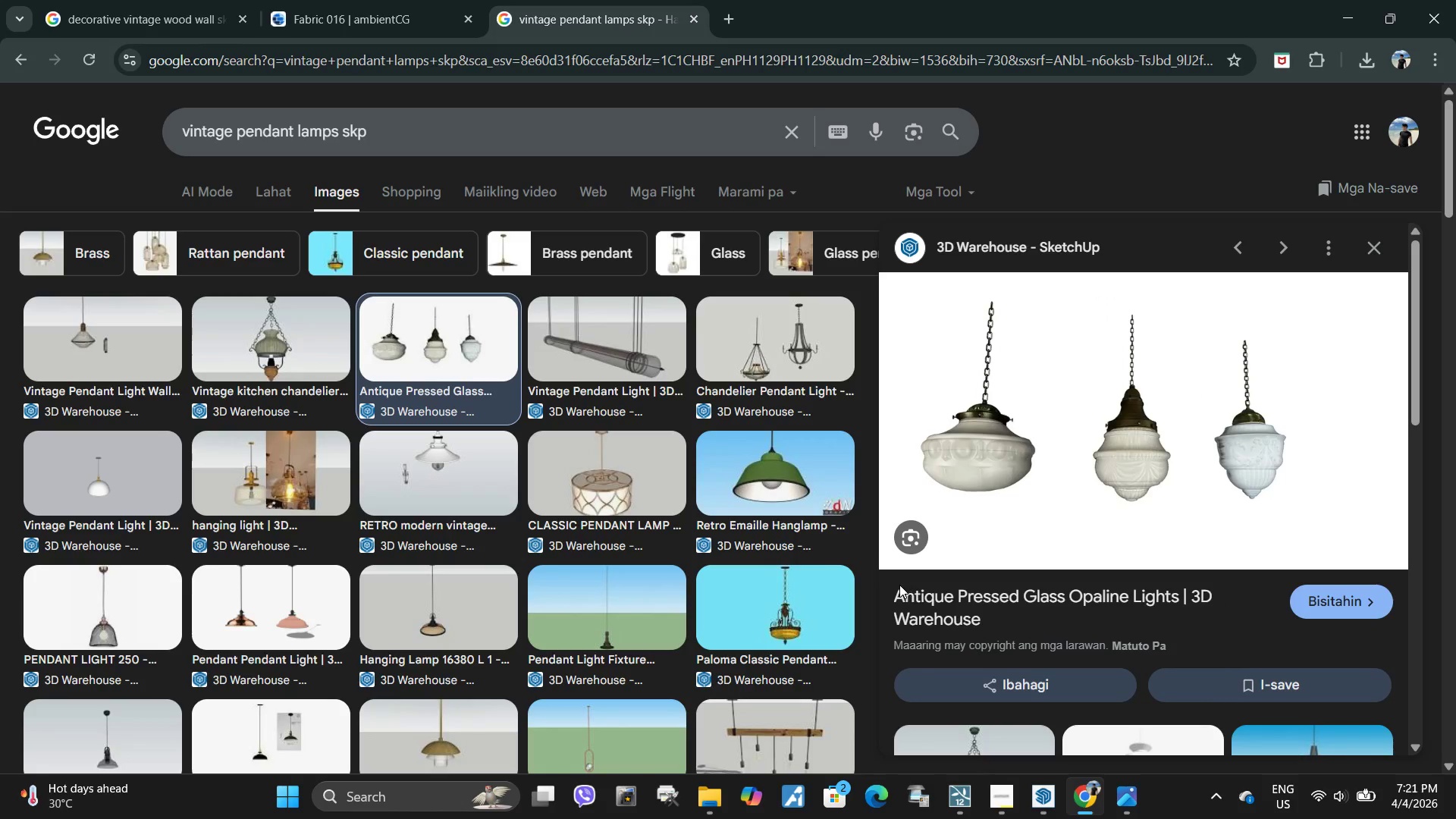 
left_click_drag(start_coordinate=[886, 593], to_coordinate=[1179, 596])
 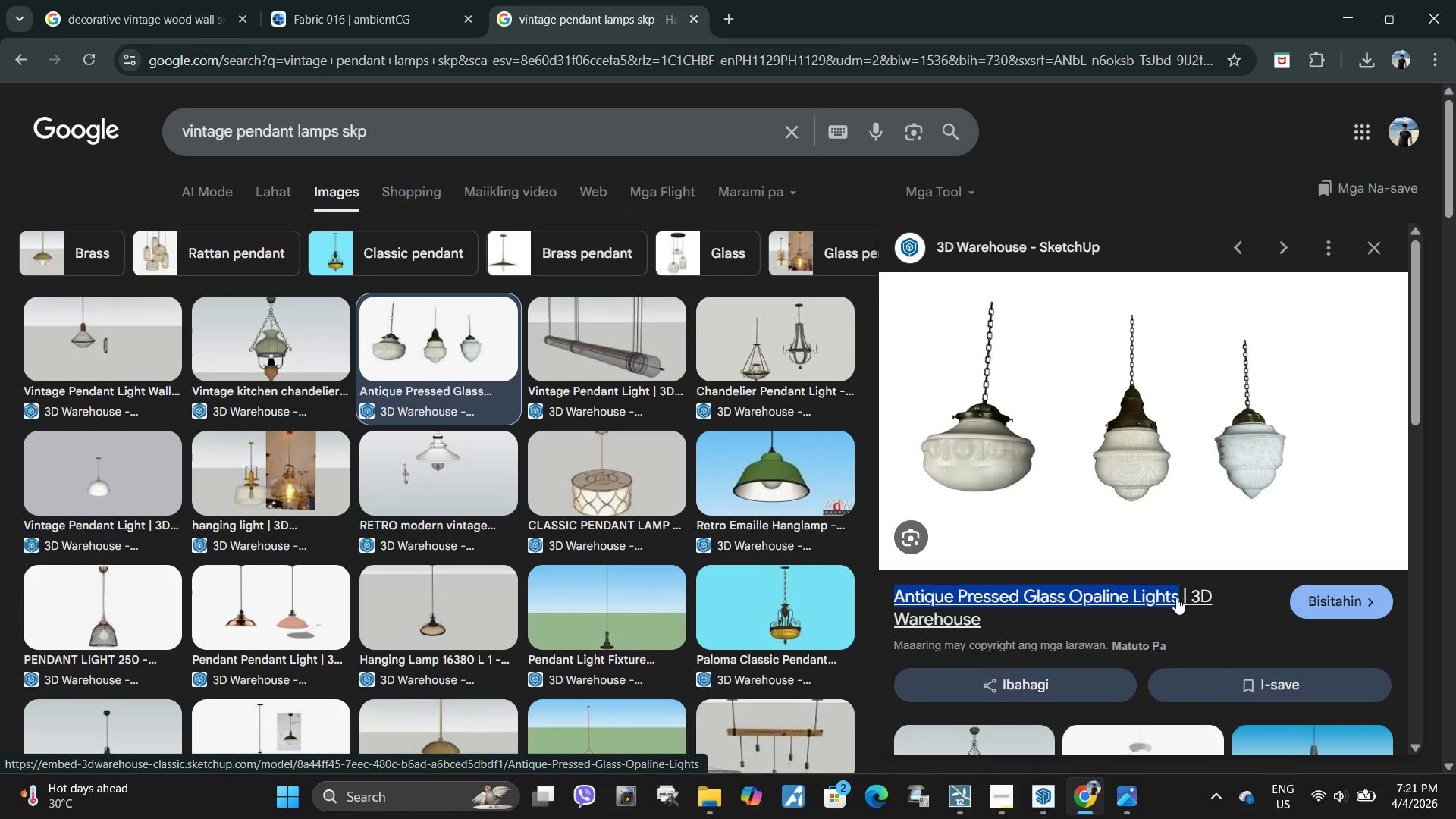 
key(Control+C)
 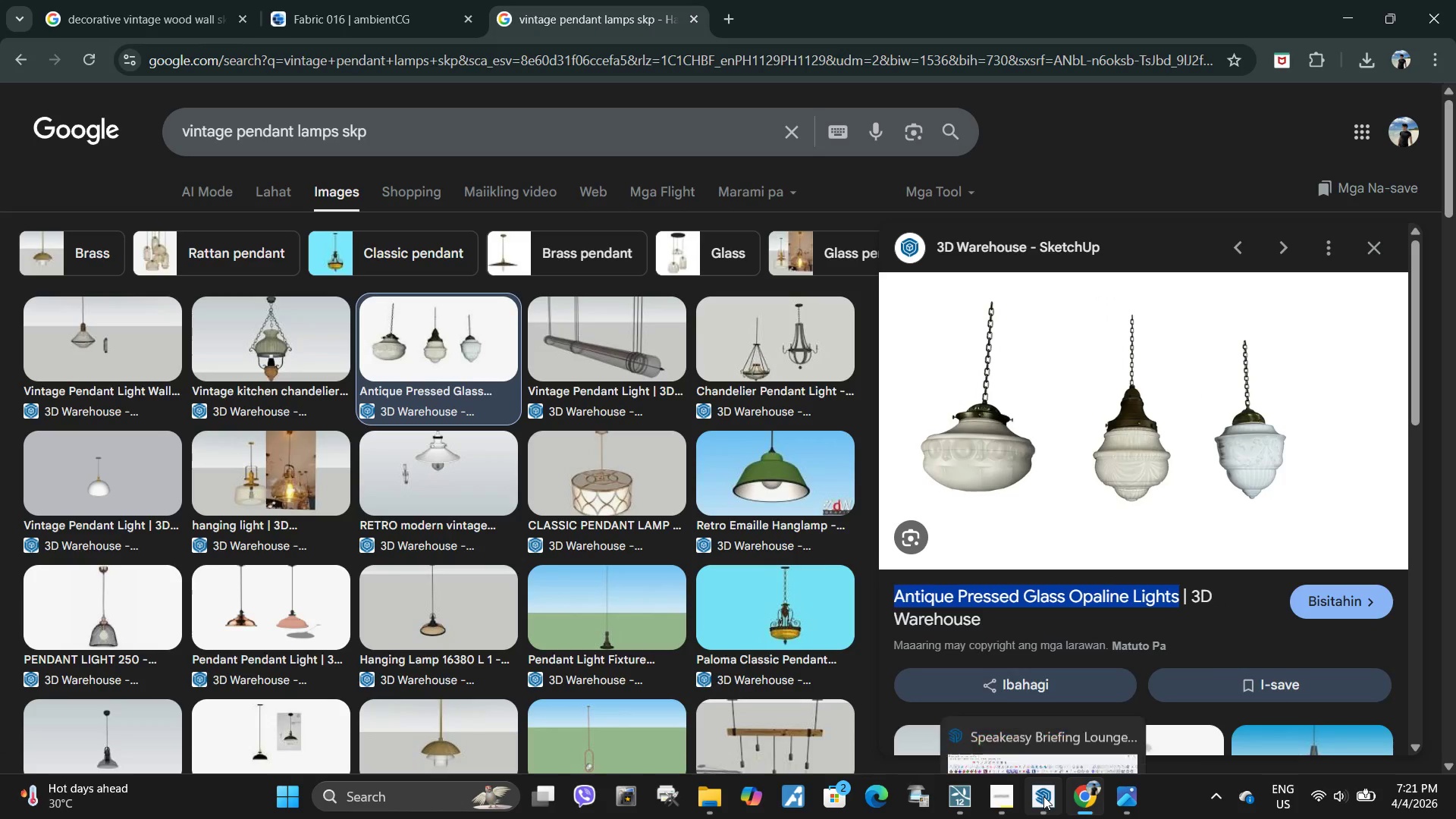 
left_click([1059, 684])
 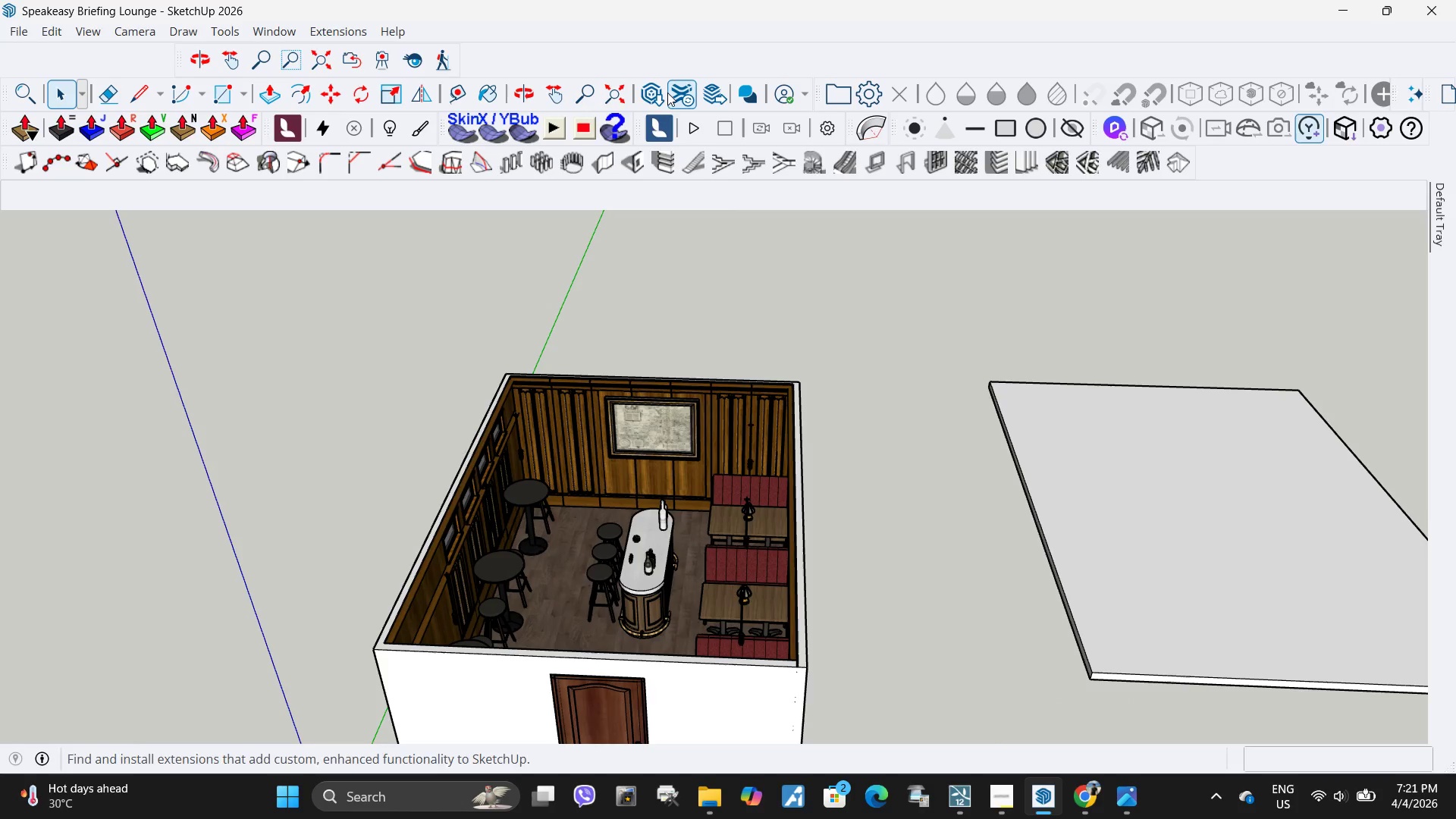 
left_click([642, 93])
 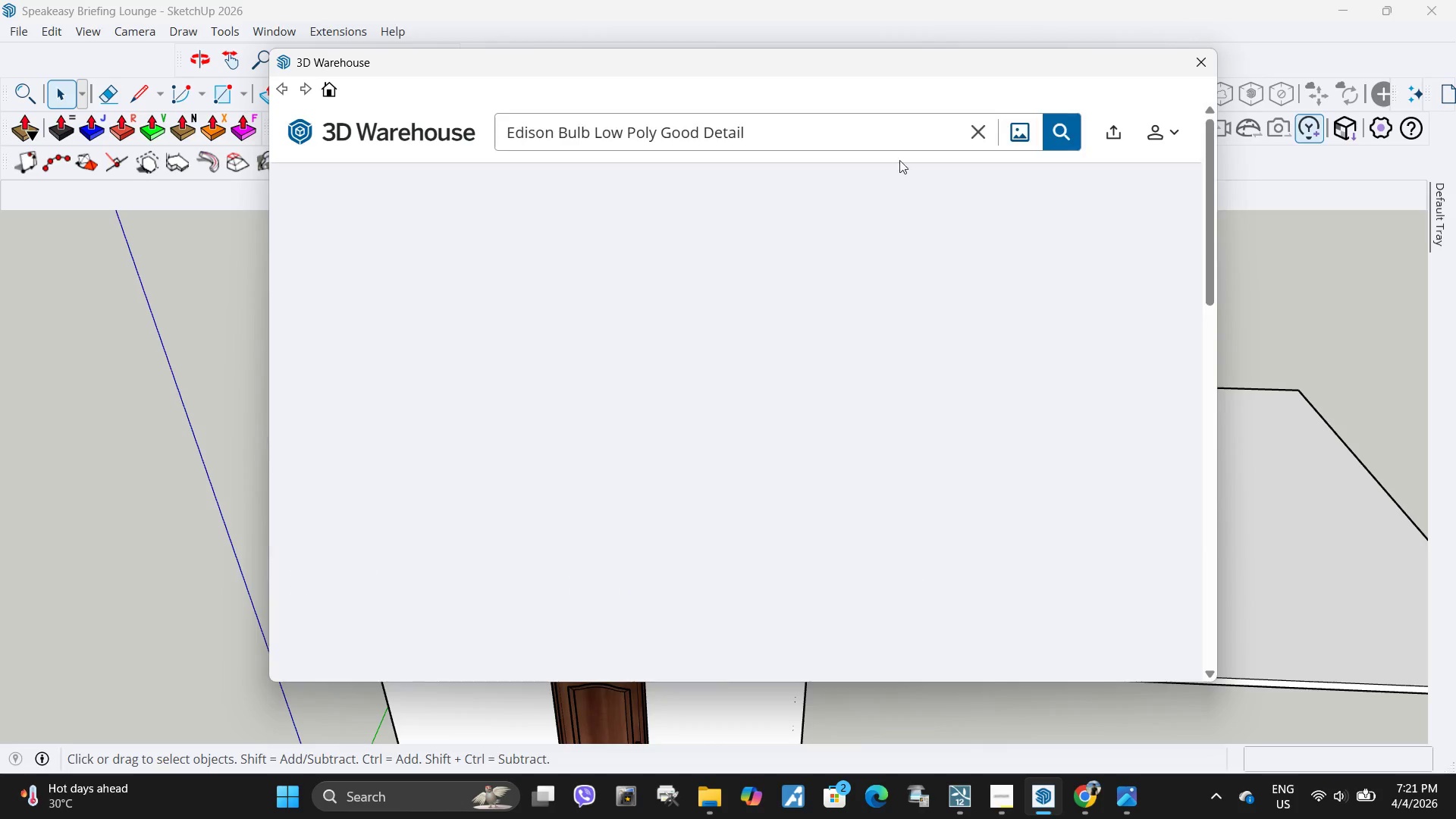 
left_click([770, 130])
 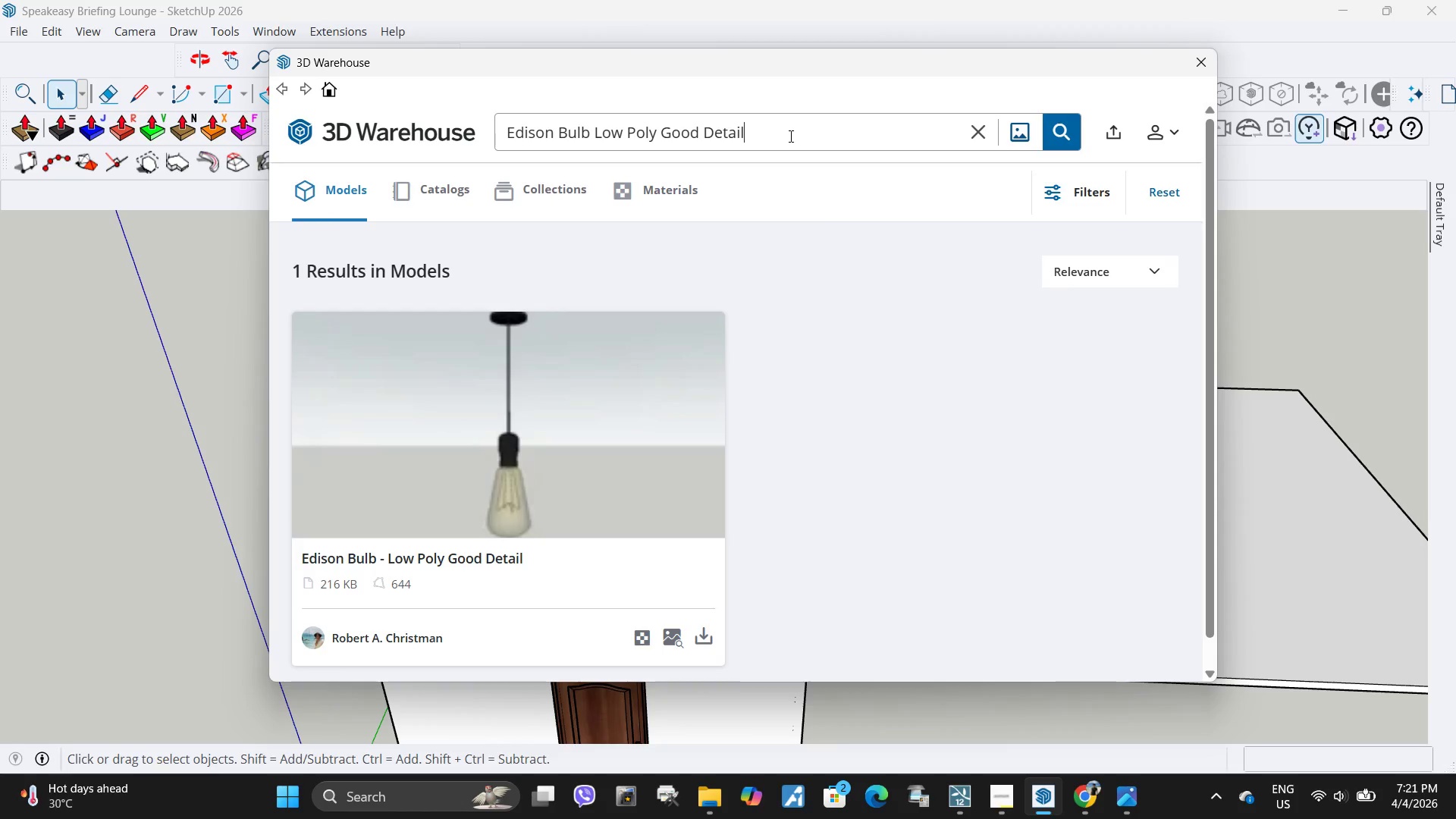 
left_click_drag(start_coordinate=[770, 134], to_coordinate=[472, 131])
 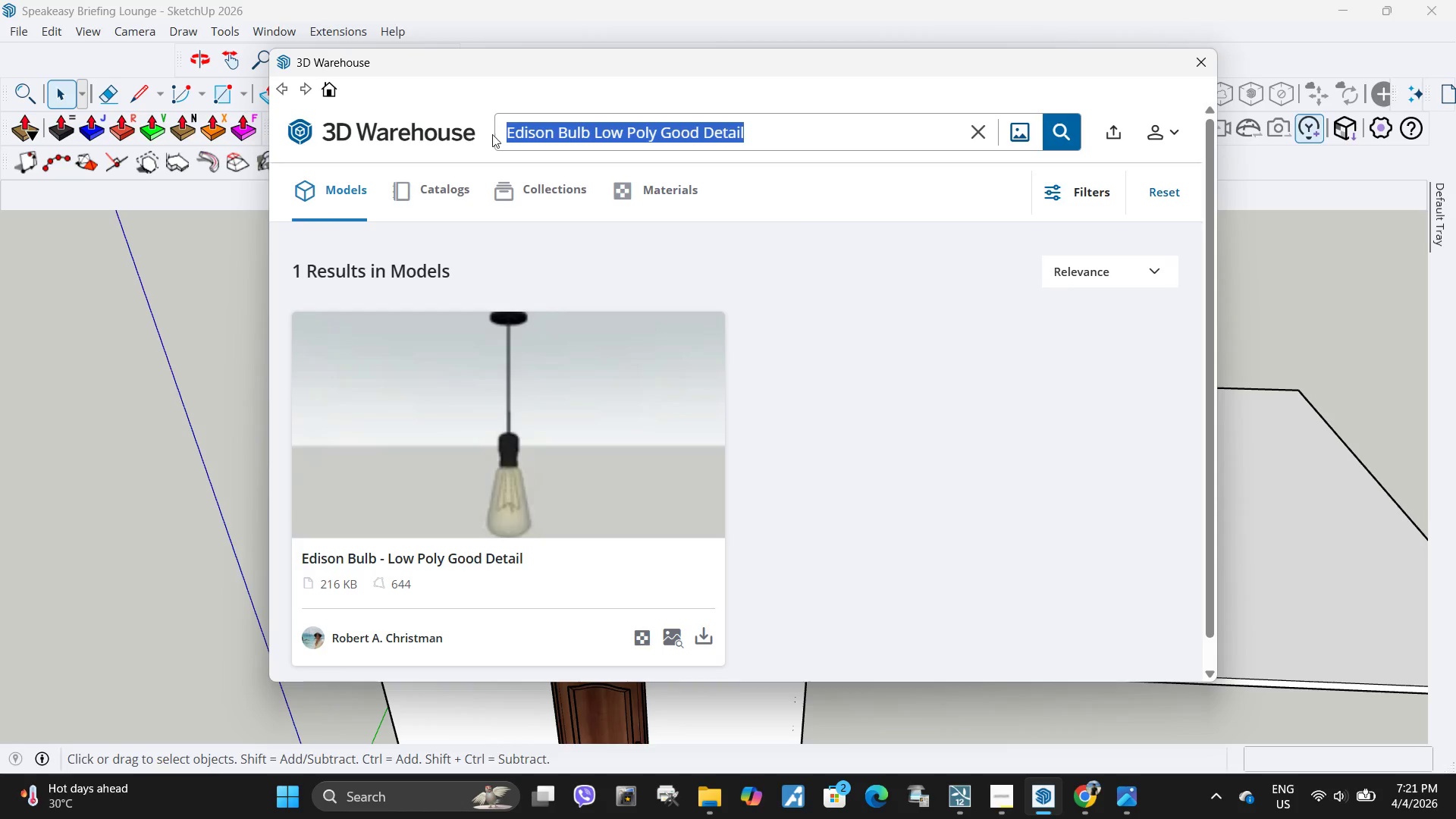 
key(Control+ControlLeft)
 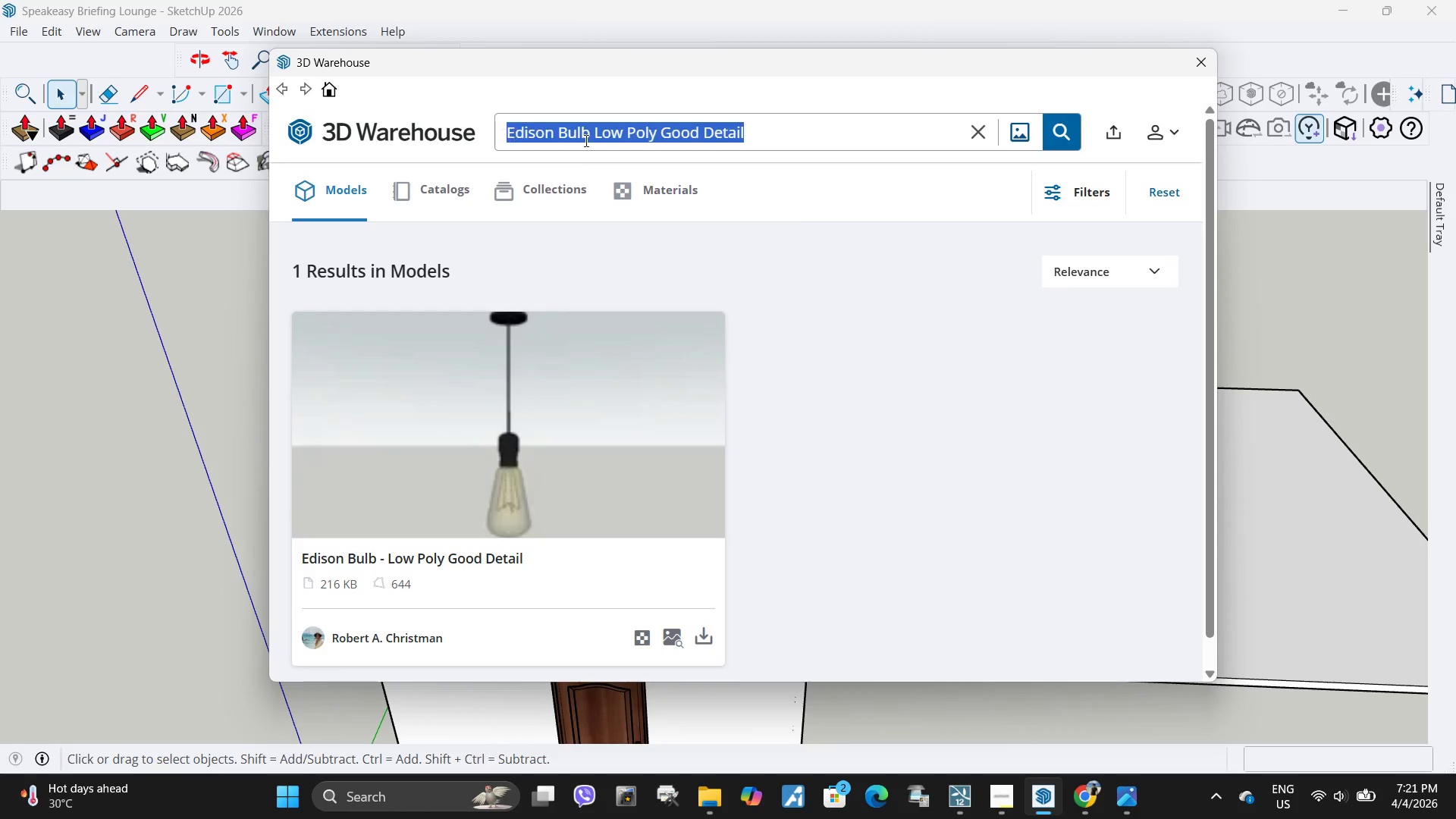 
key(Control+V)
 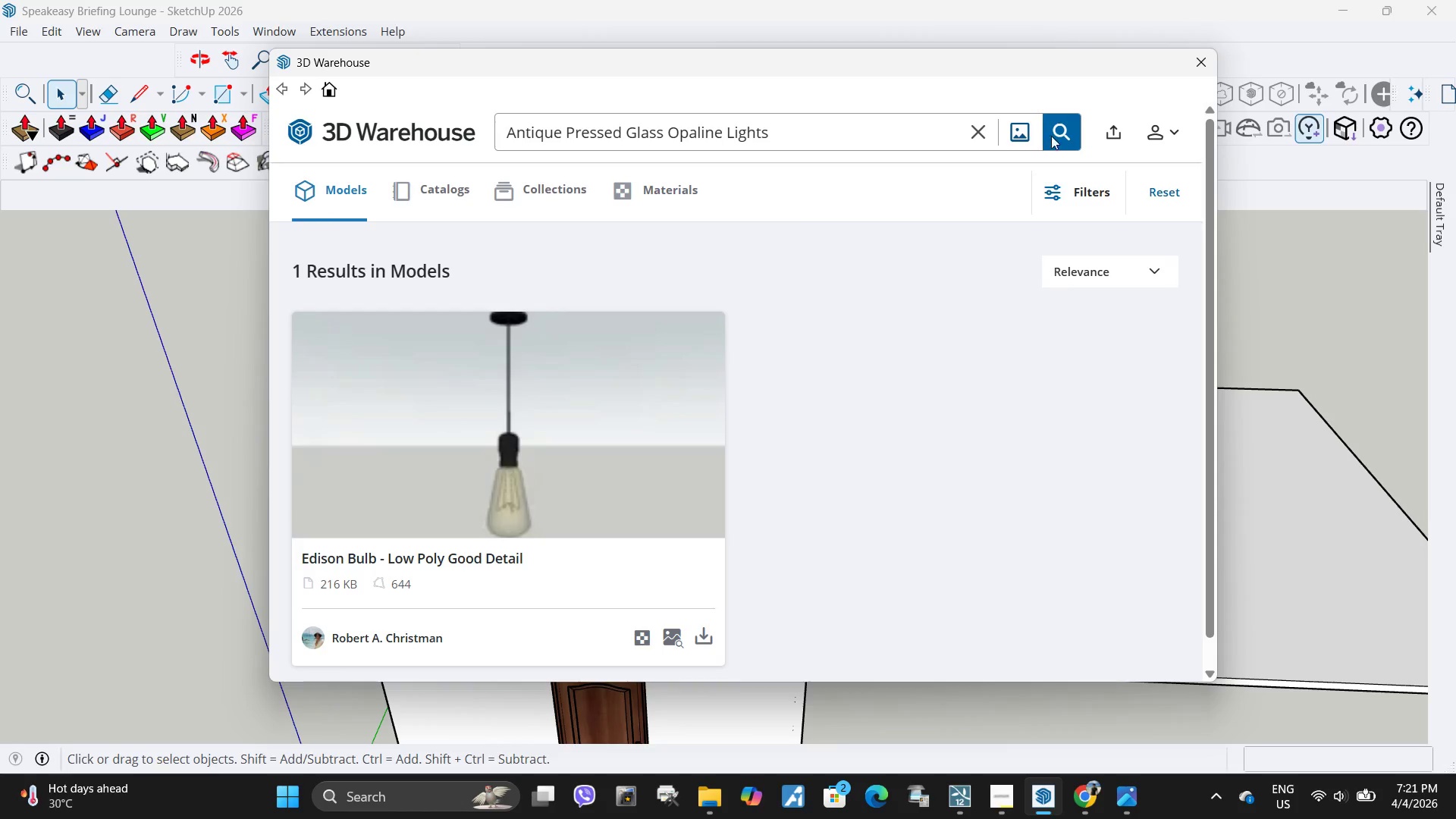 
left_click([1068, 135])
 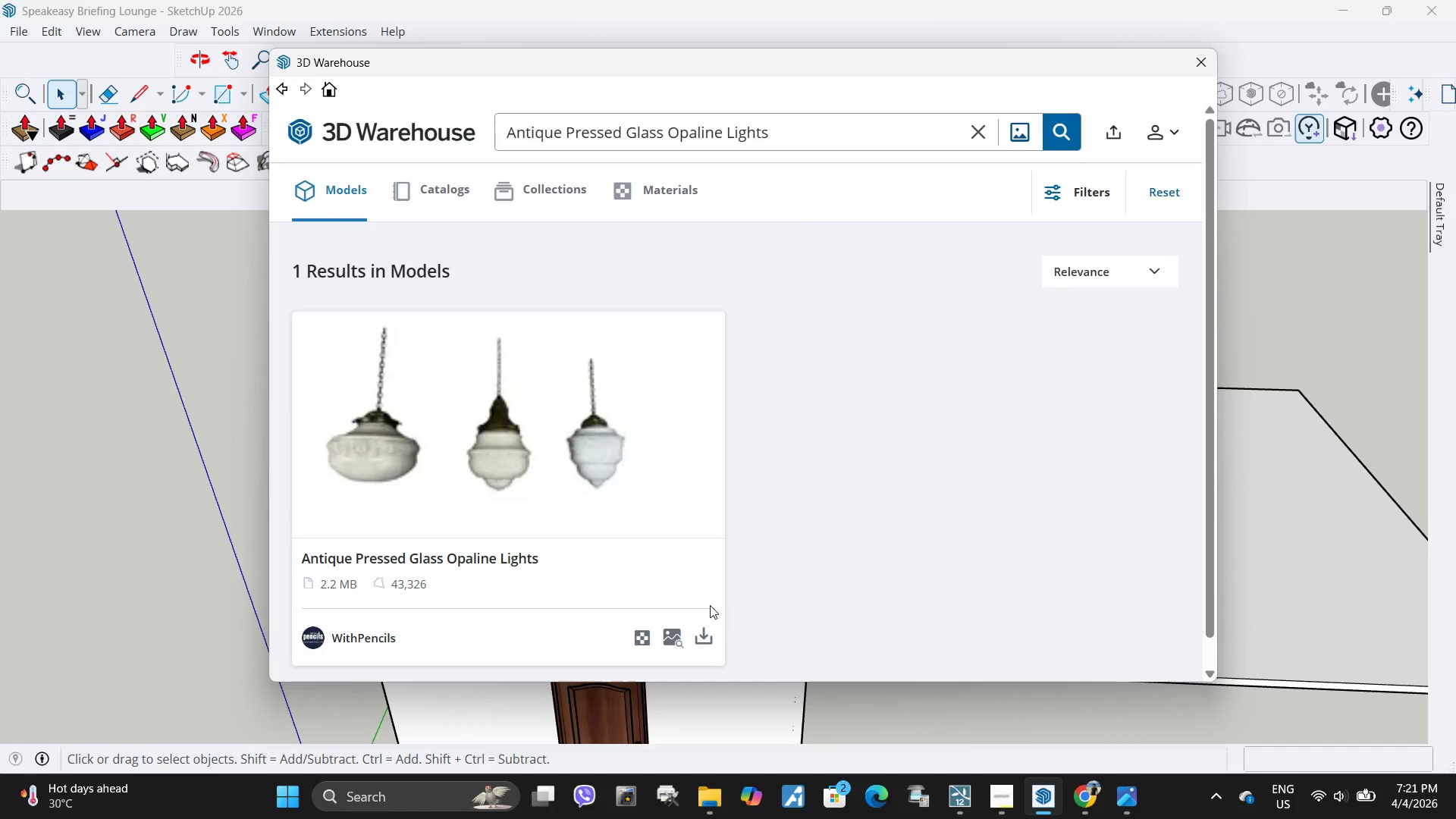 
left_click([701, 639])
 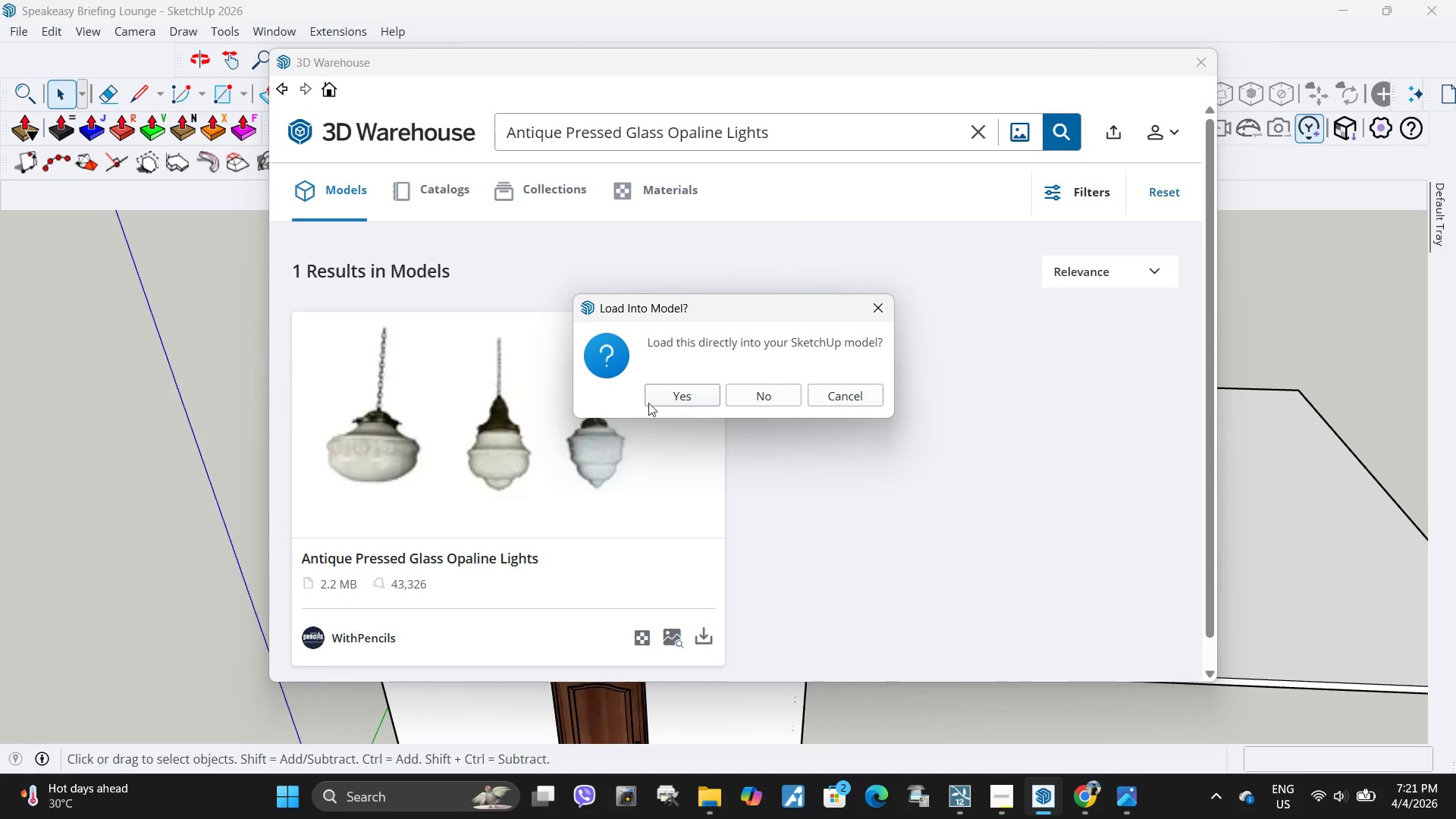 
left_click([654, 397])
 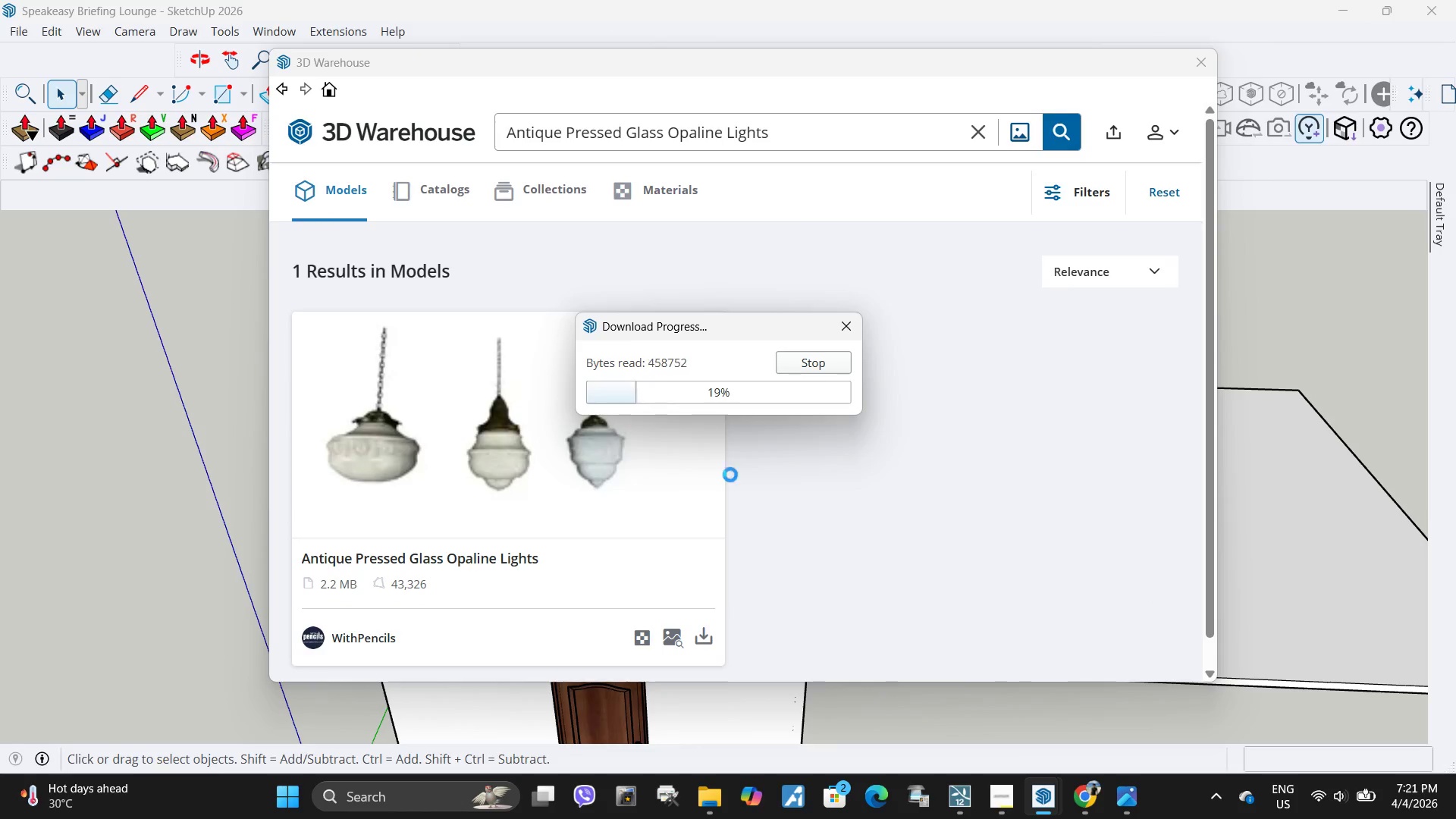 
scroll: coordinate [727, 395], scroll_direction: down, amount: 10.0
 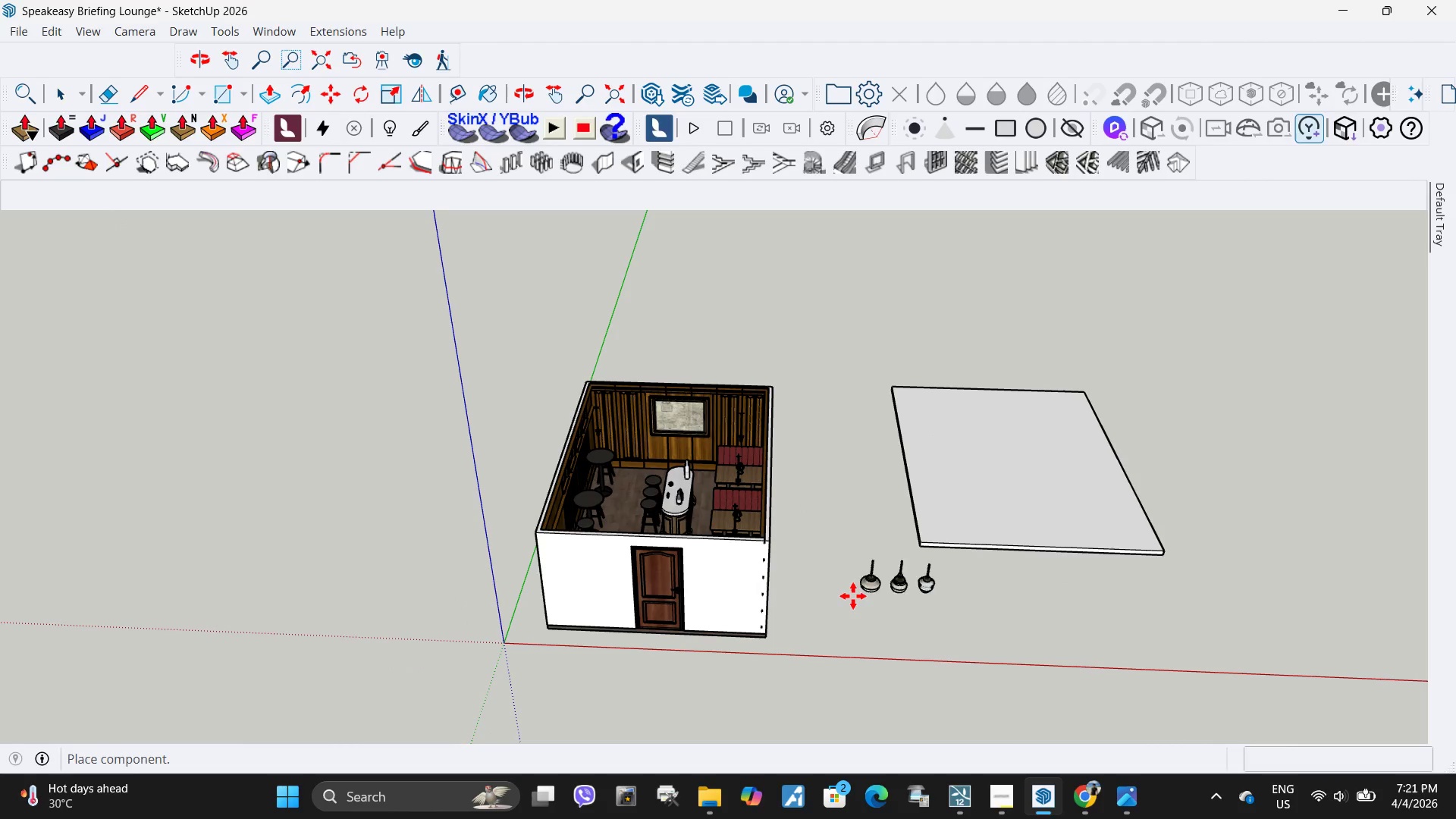 
left_click([846, 604])
 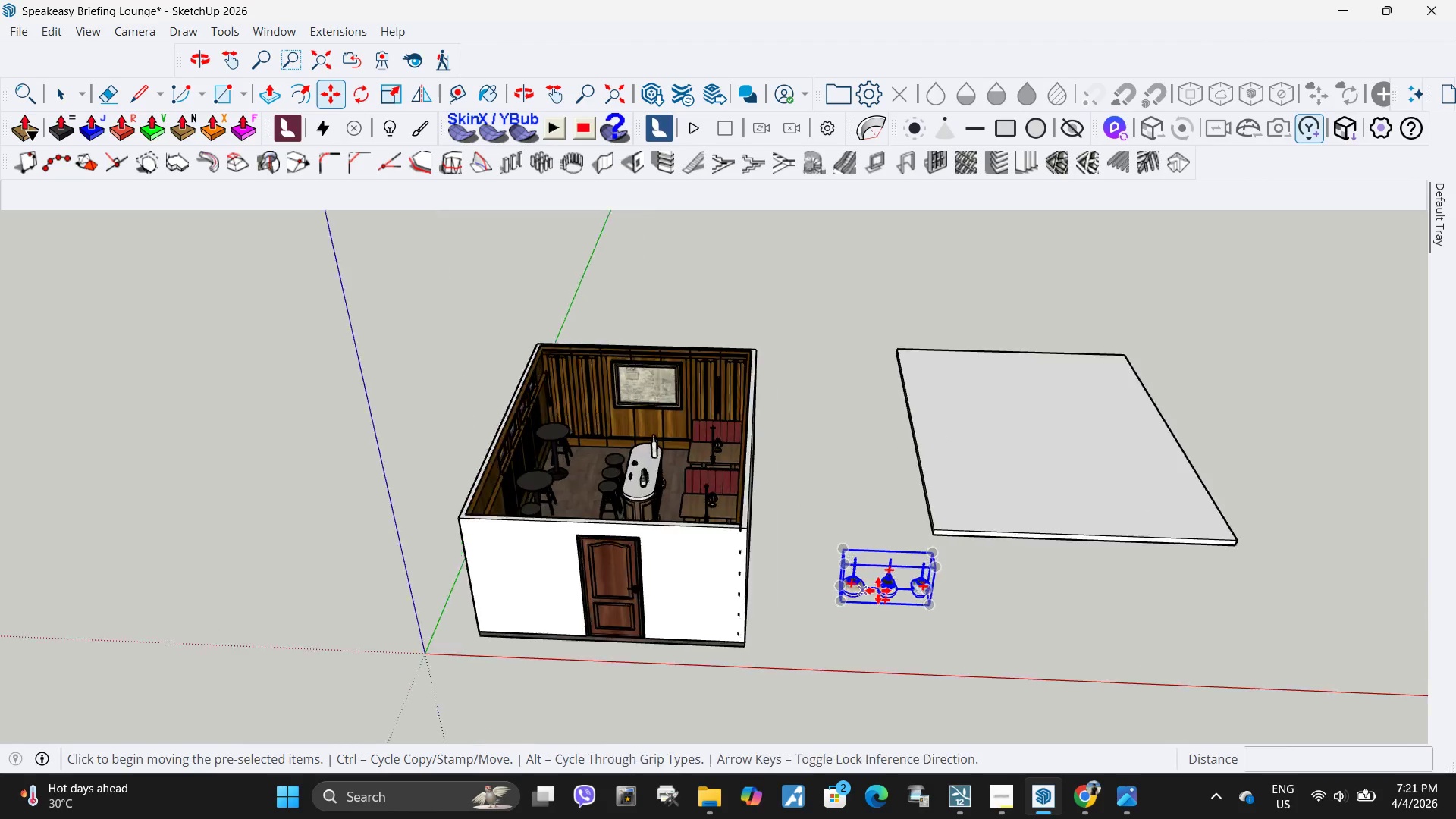 
scroll: coordinate [819, 450], scroll_direction: up, amount: 17.0
 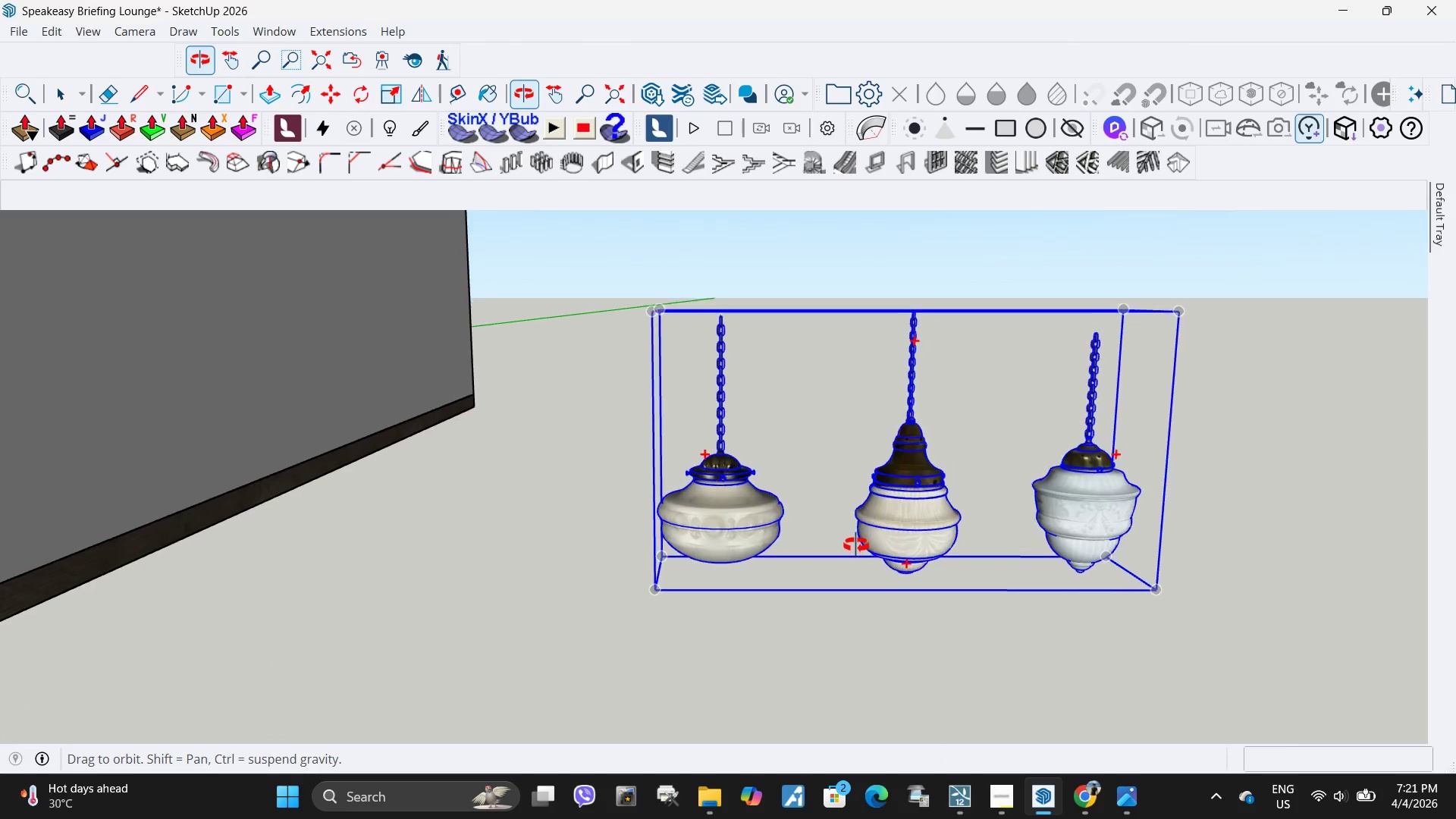 
key(Space)
 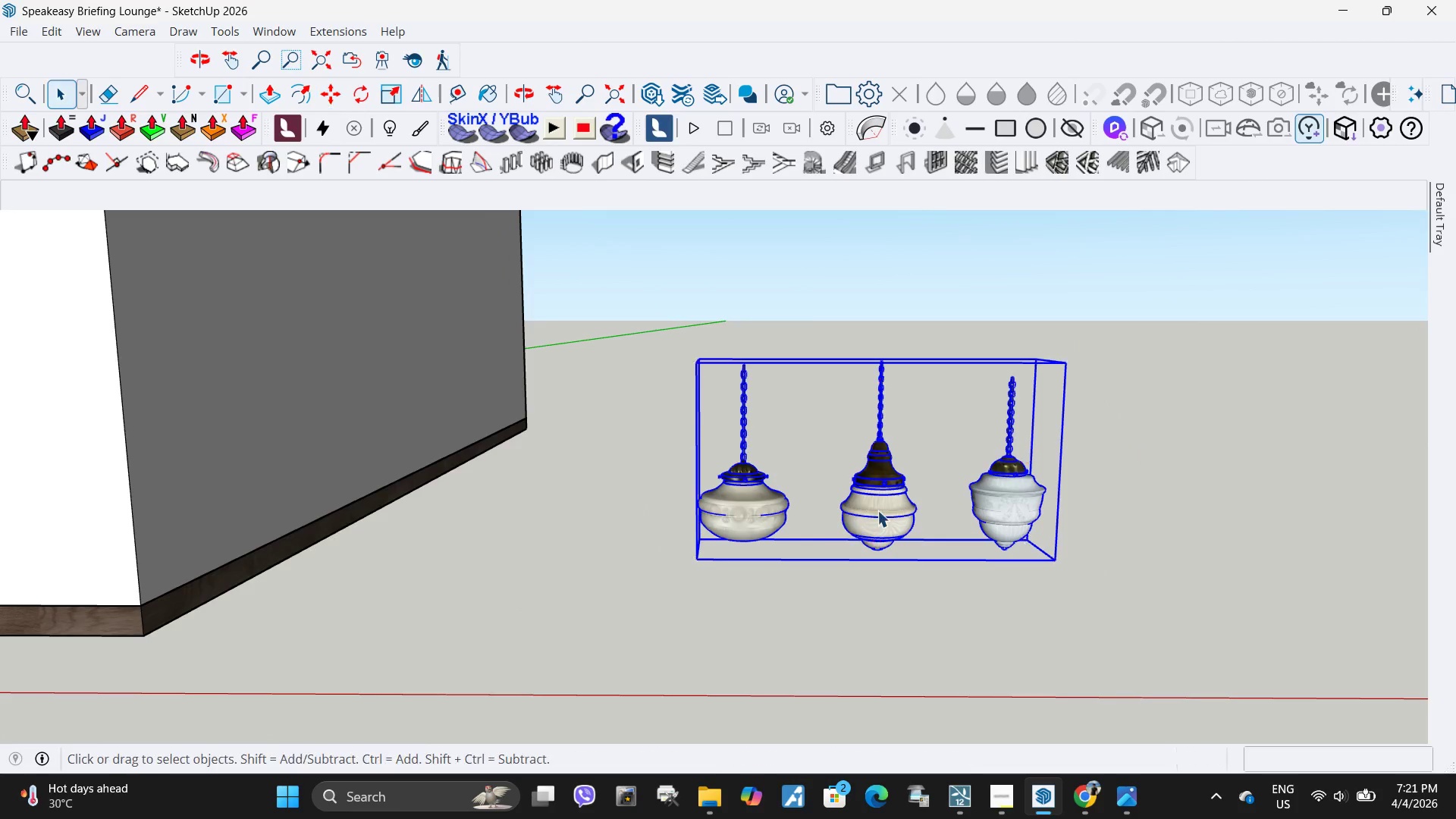 
left_click([877, 510])
 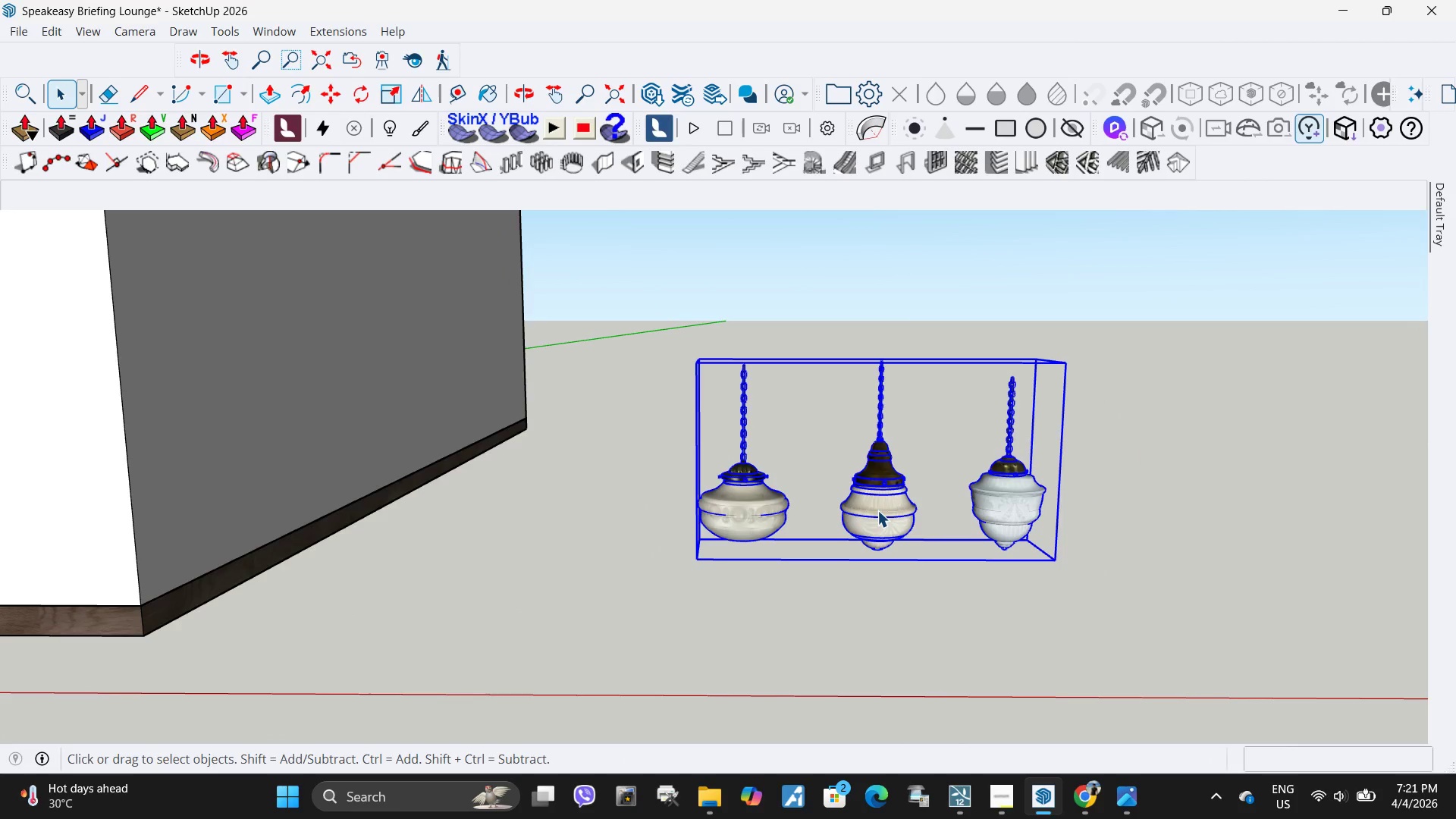 
scroll: coordinate [811, 513], scroll_direction: down, amount: 3.0
 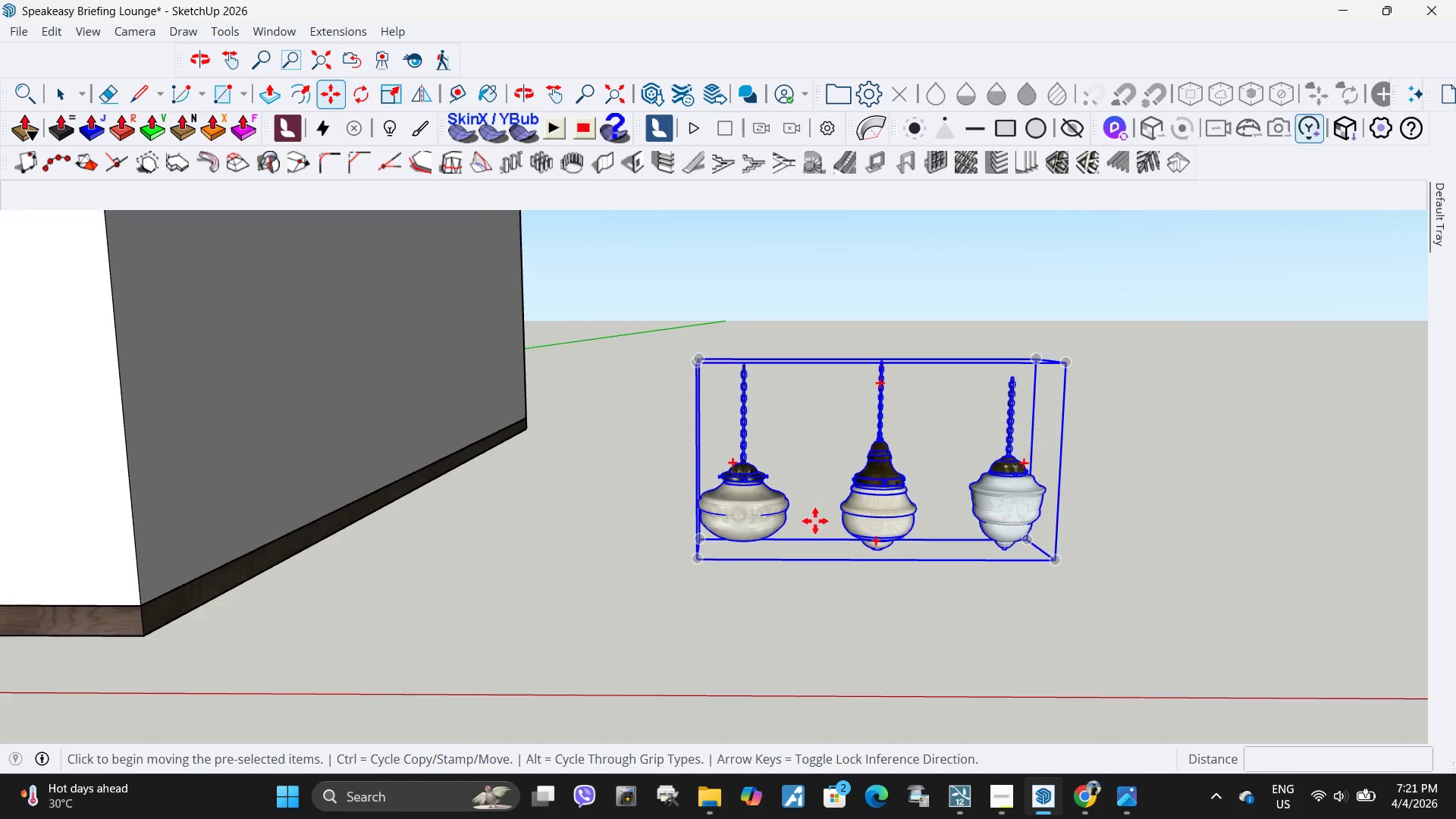 
double_click([877, 510])
 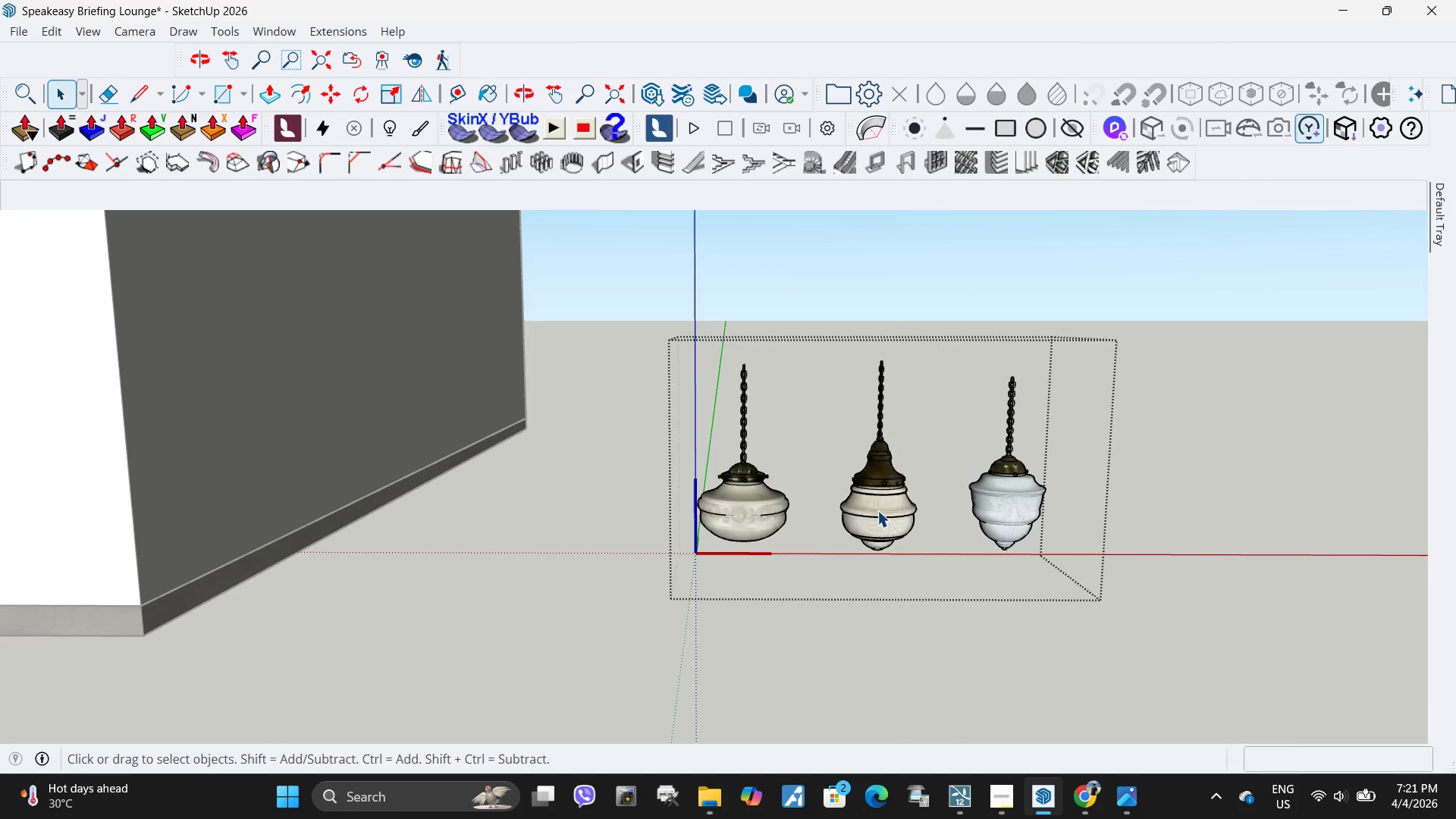 
triple_click([877, 510])
 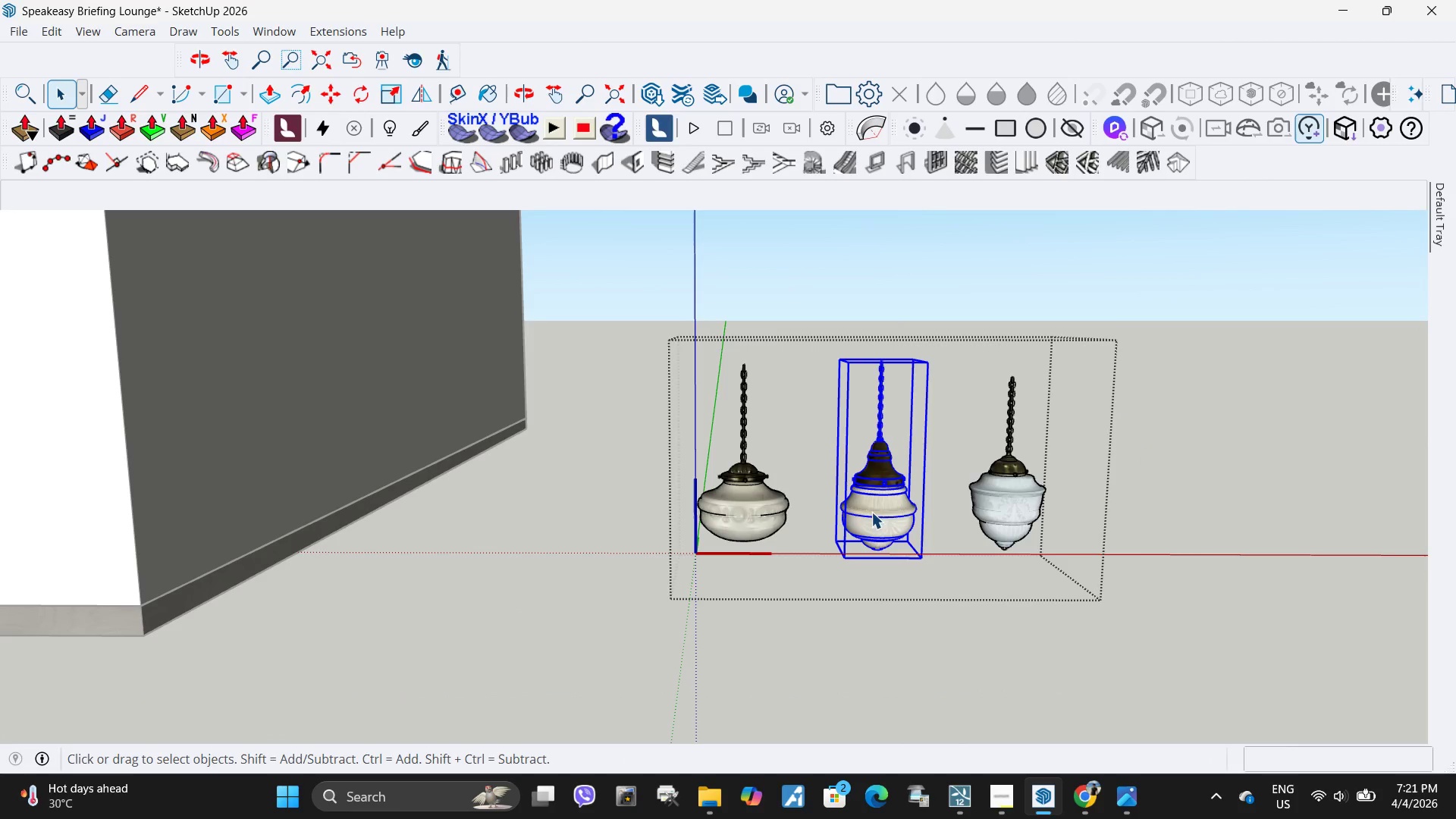 
key(Delete)
 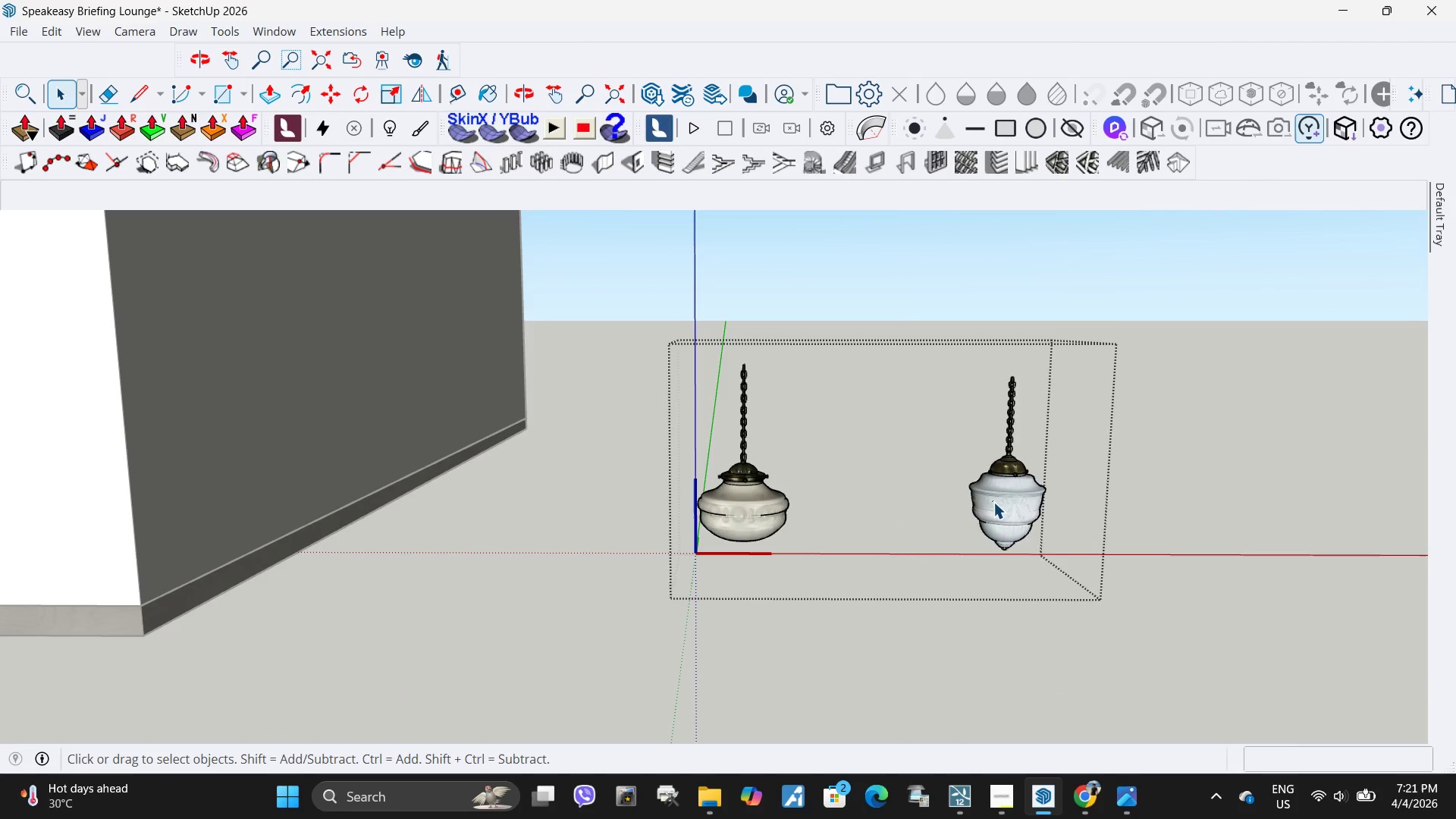 
key(Delete)
 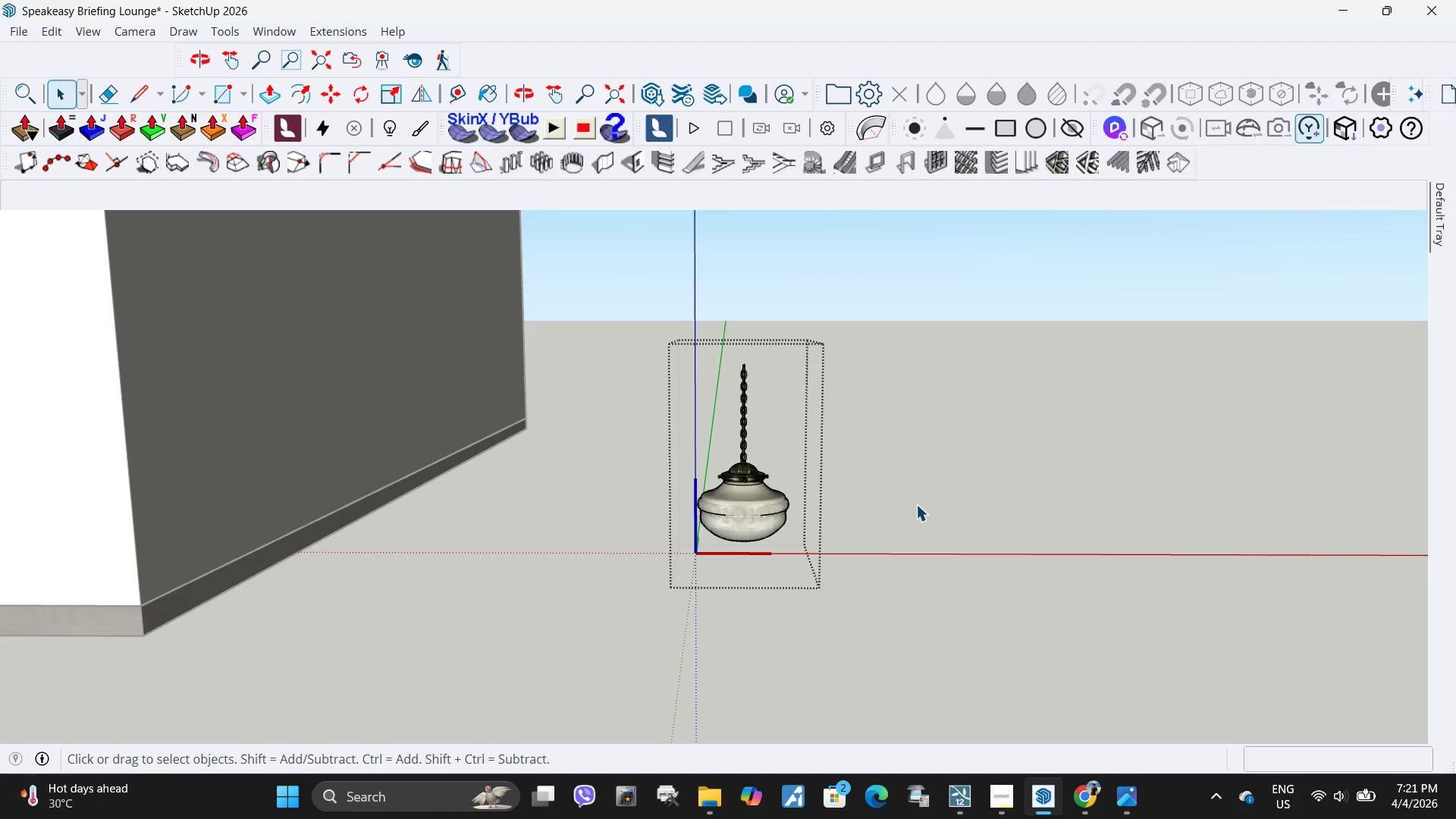 
key(Escape)
 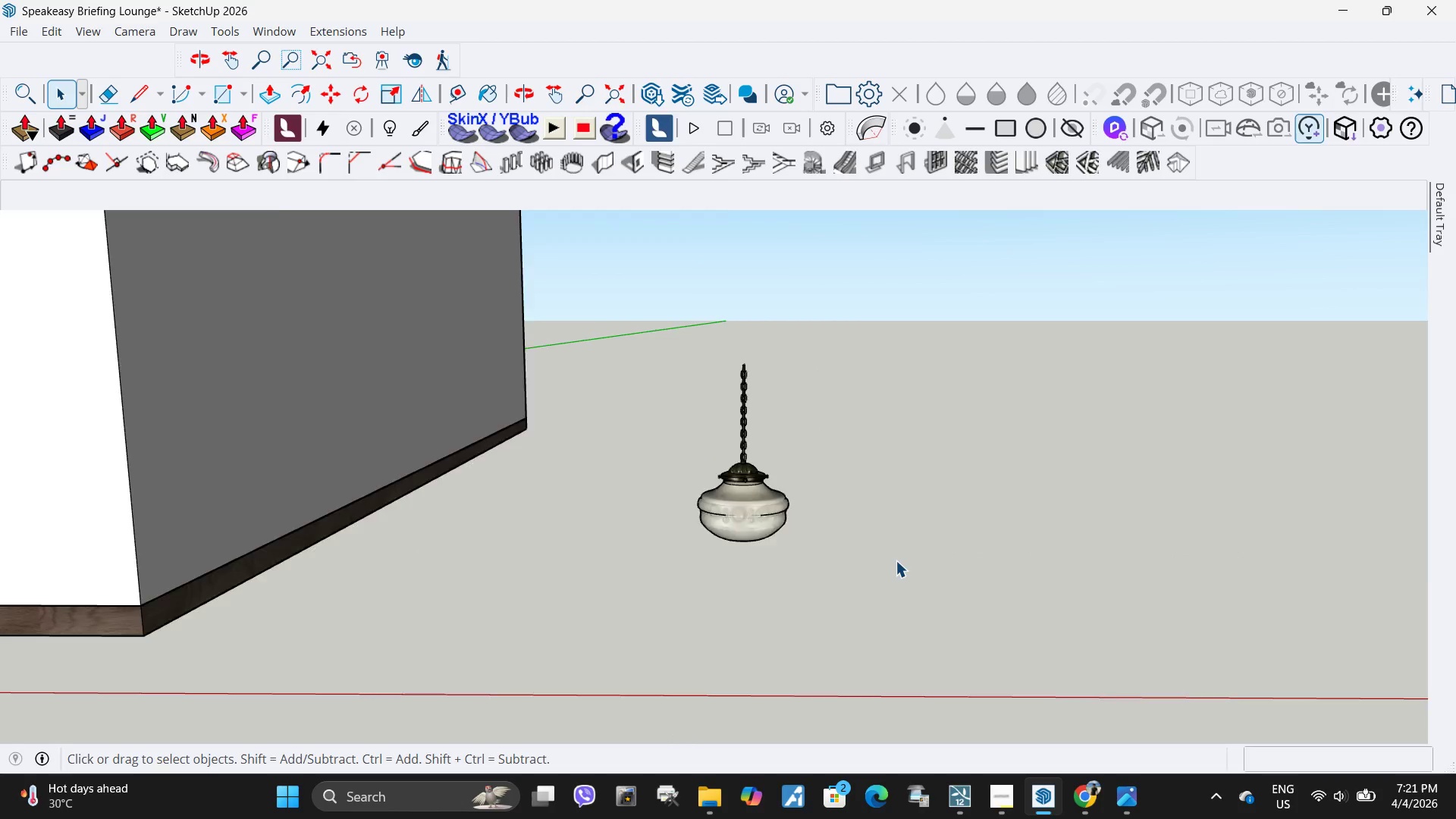 
scroll: coordinate [846, 588], scroll_direction: down, amount: 13.0
 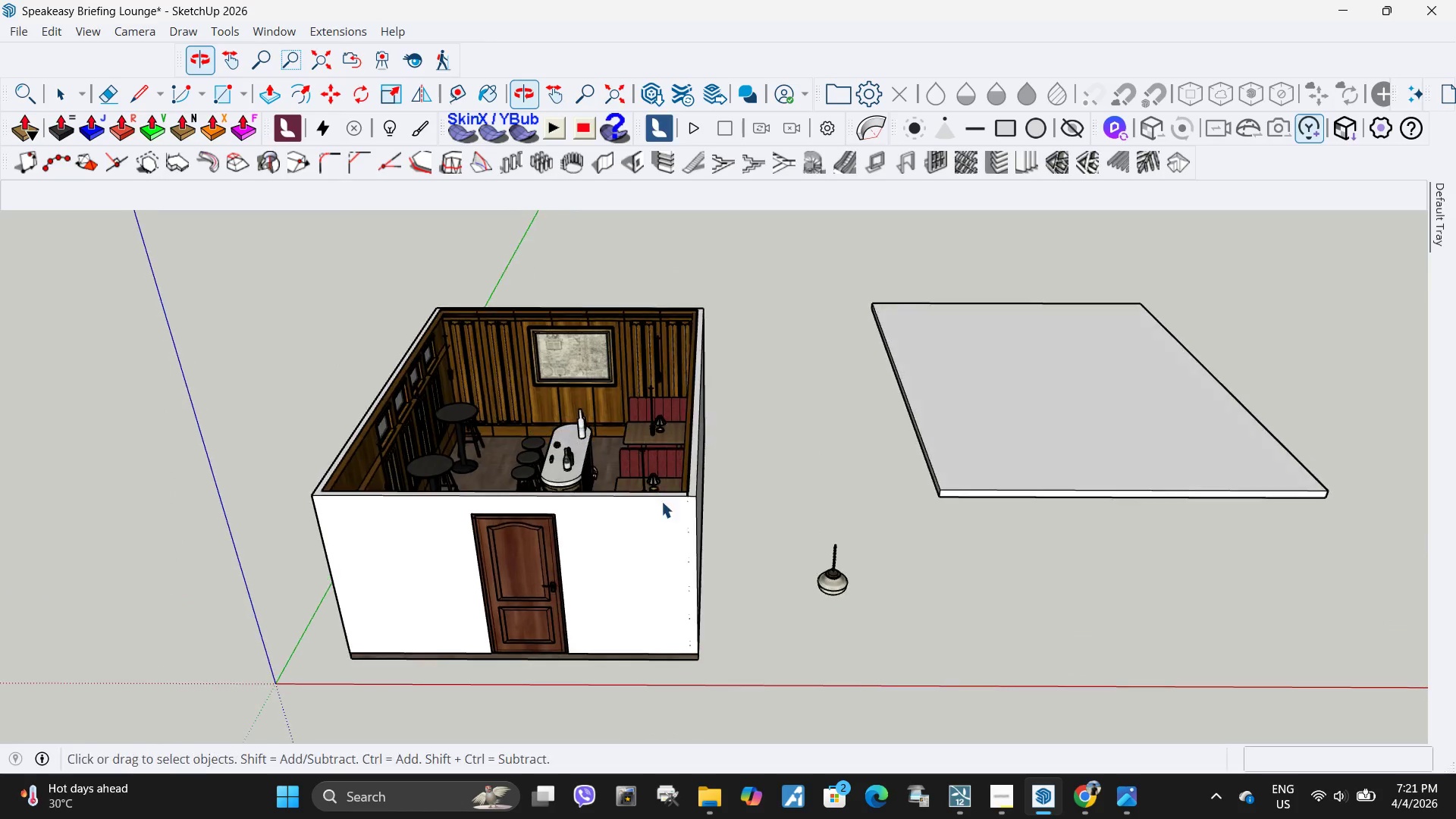 
scroll: coordinate [723, 393], scroll_direction: up, amount: 8.0
 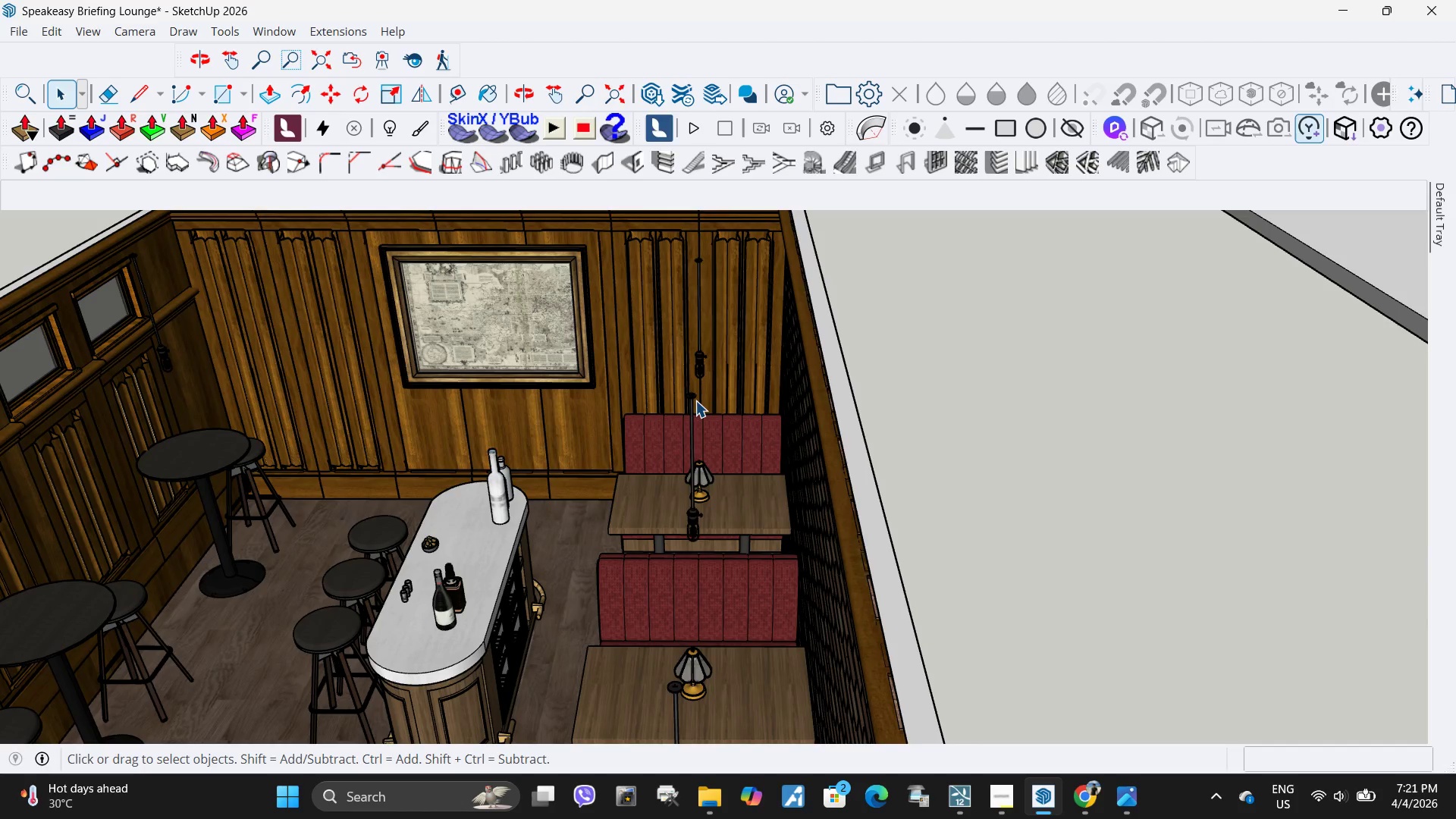 
double_click([695, 400])
 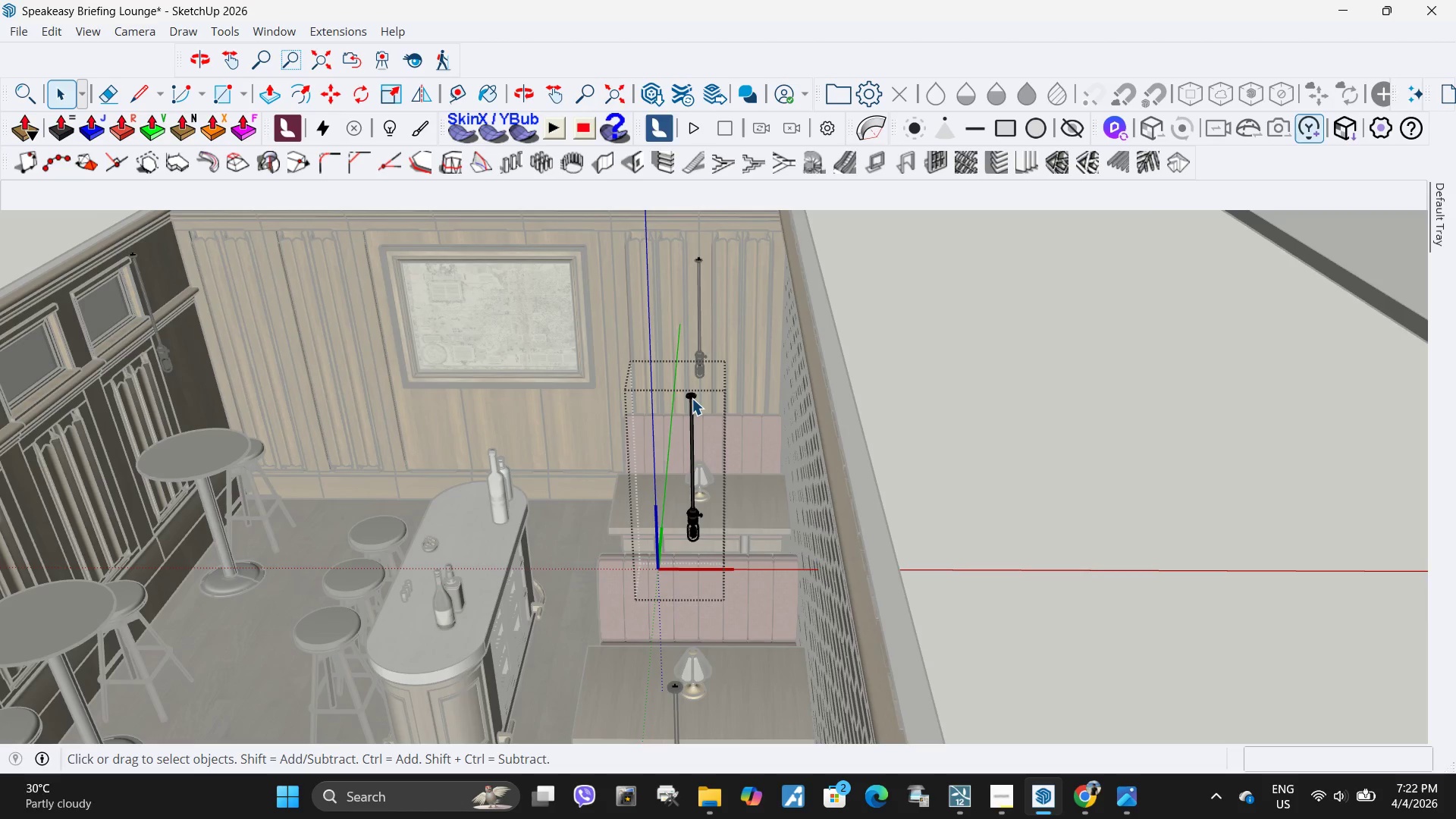 
triple_click([692, 398])
 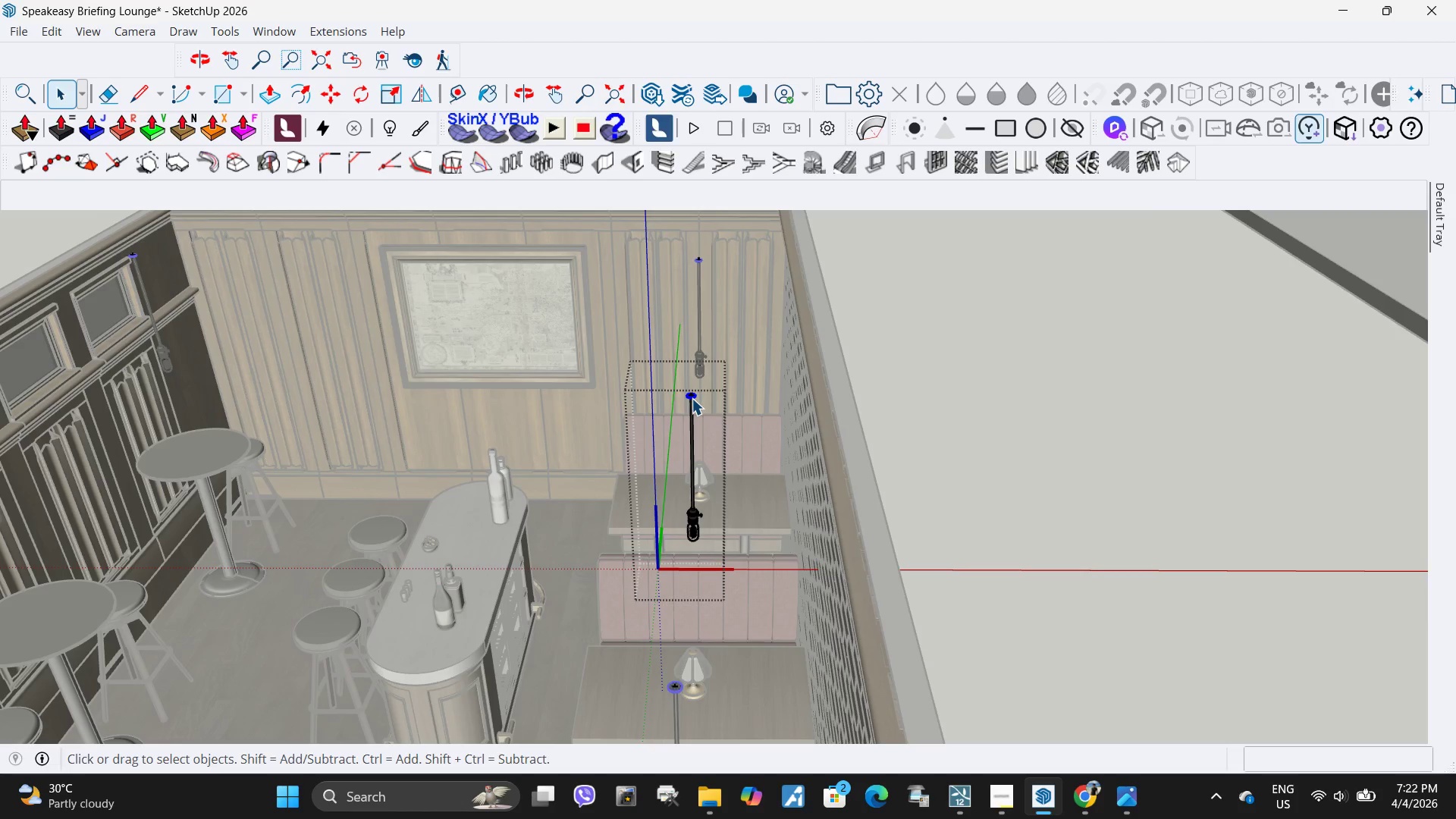 
hold_key(key=ControlLeft, duration=0.47)
 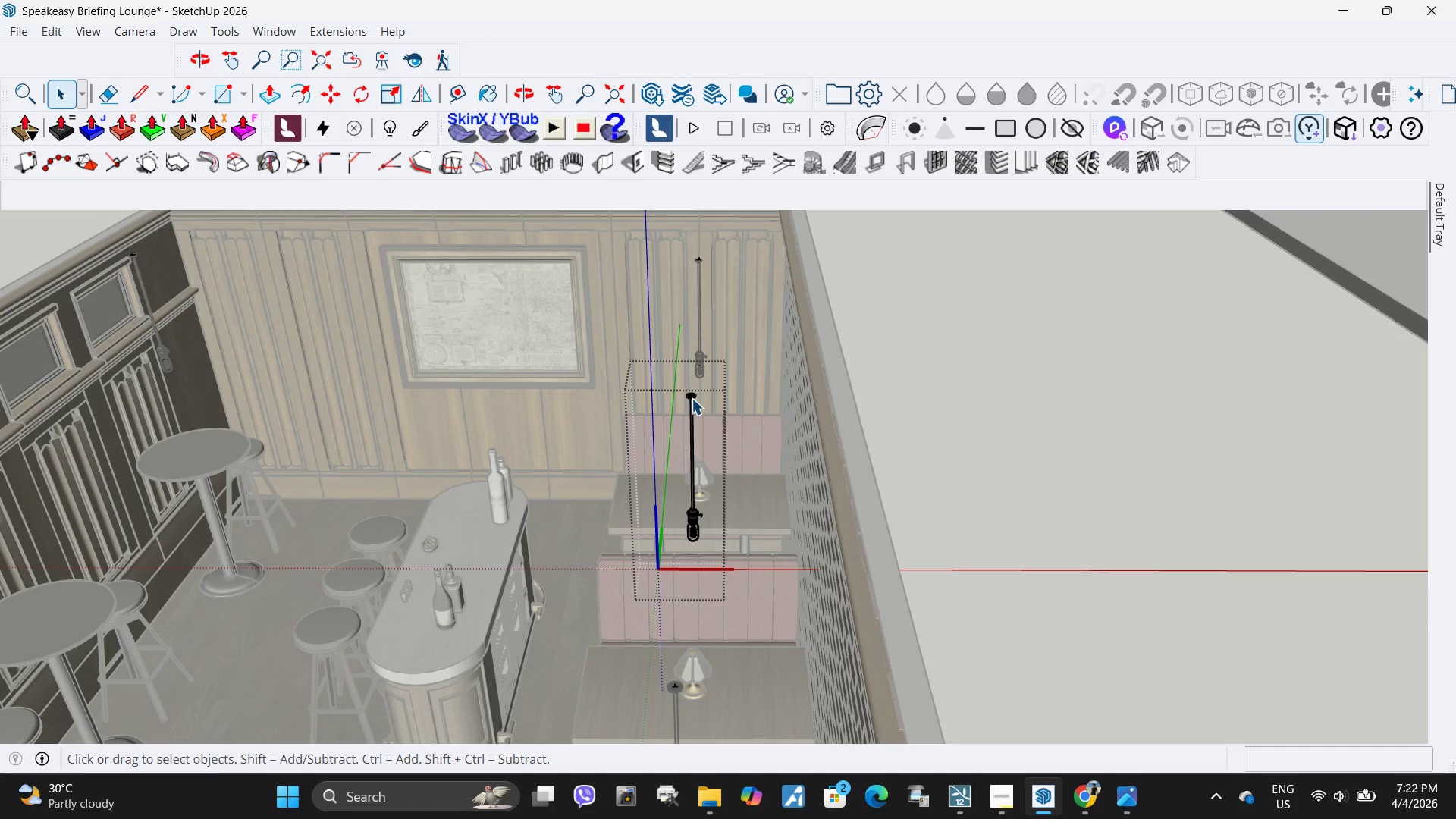 
double_click([692, 398])
 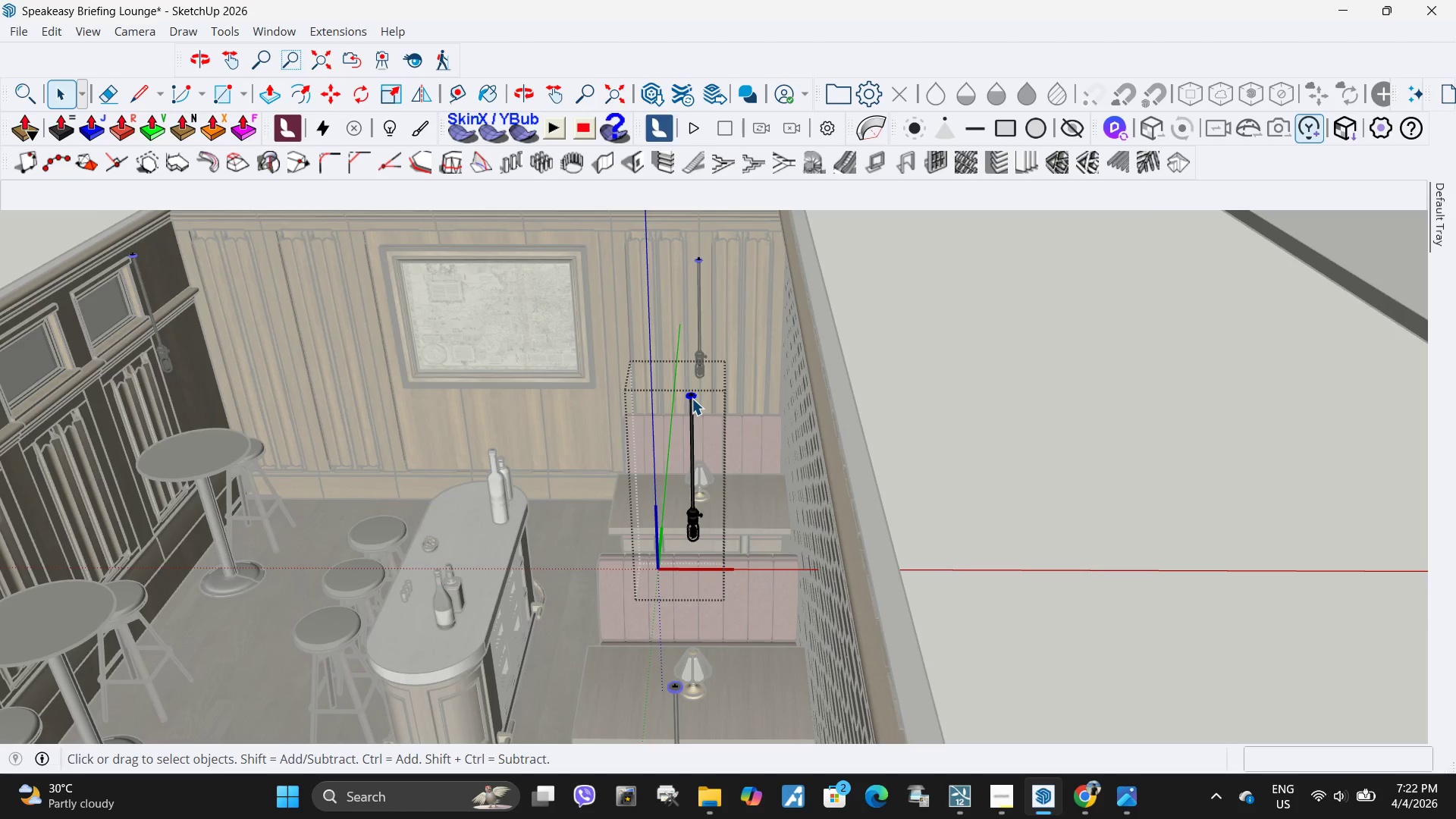 
key(Escape)
 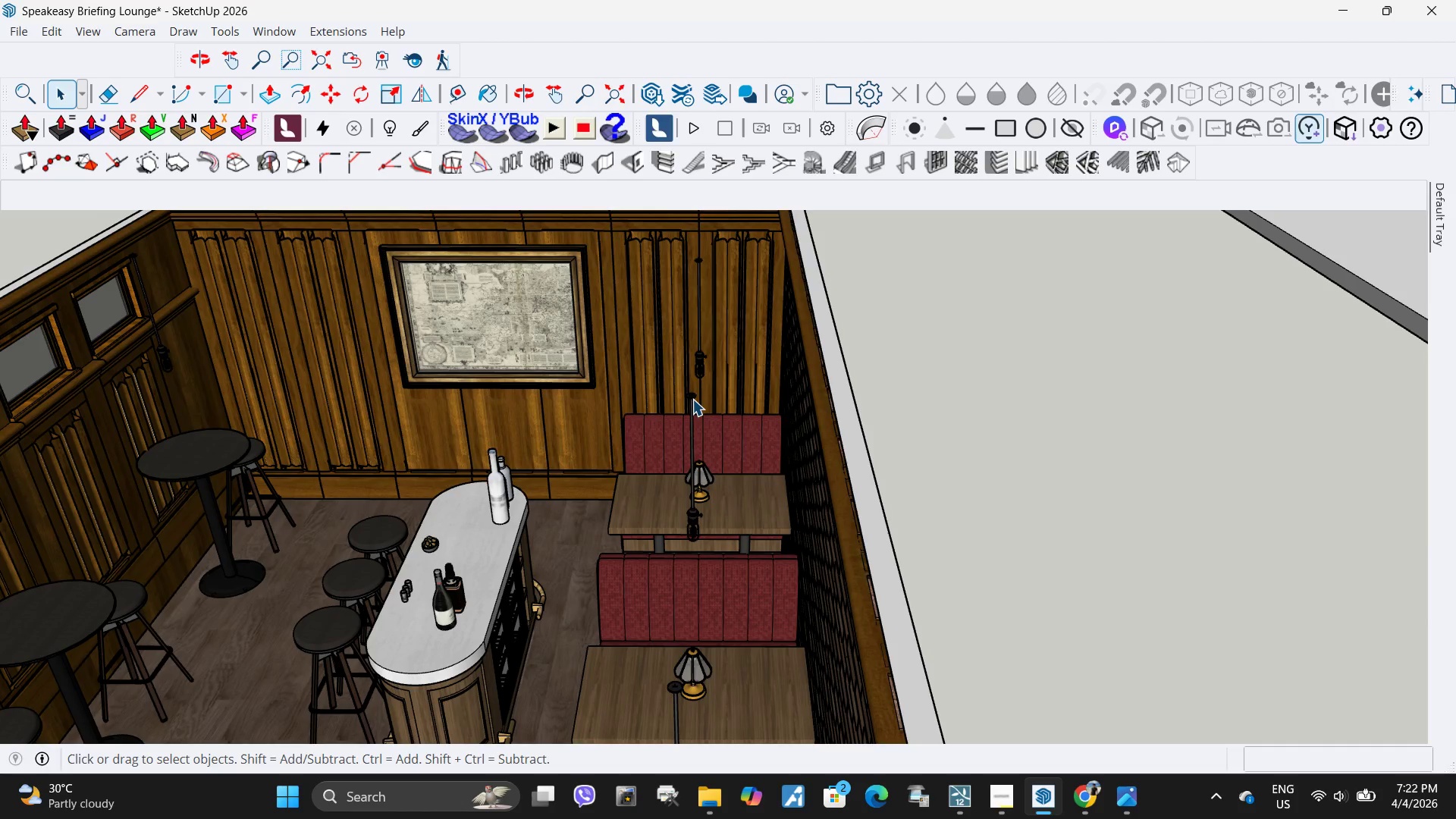 
left_click([692, 399])
 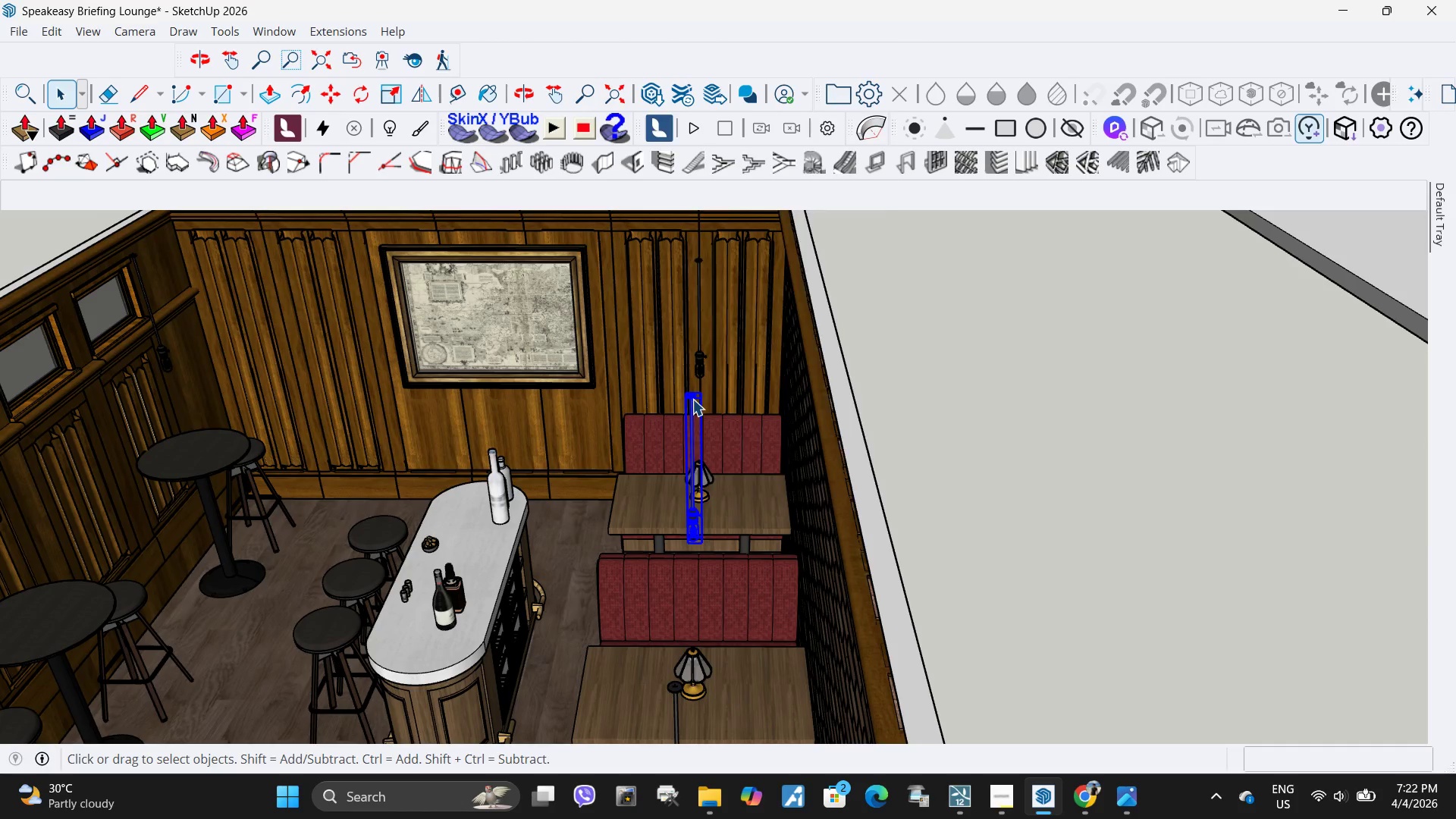 
right_click([692, 399])
 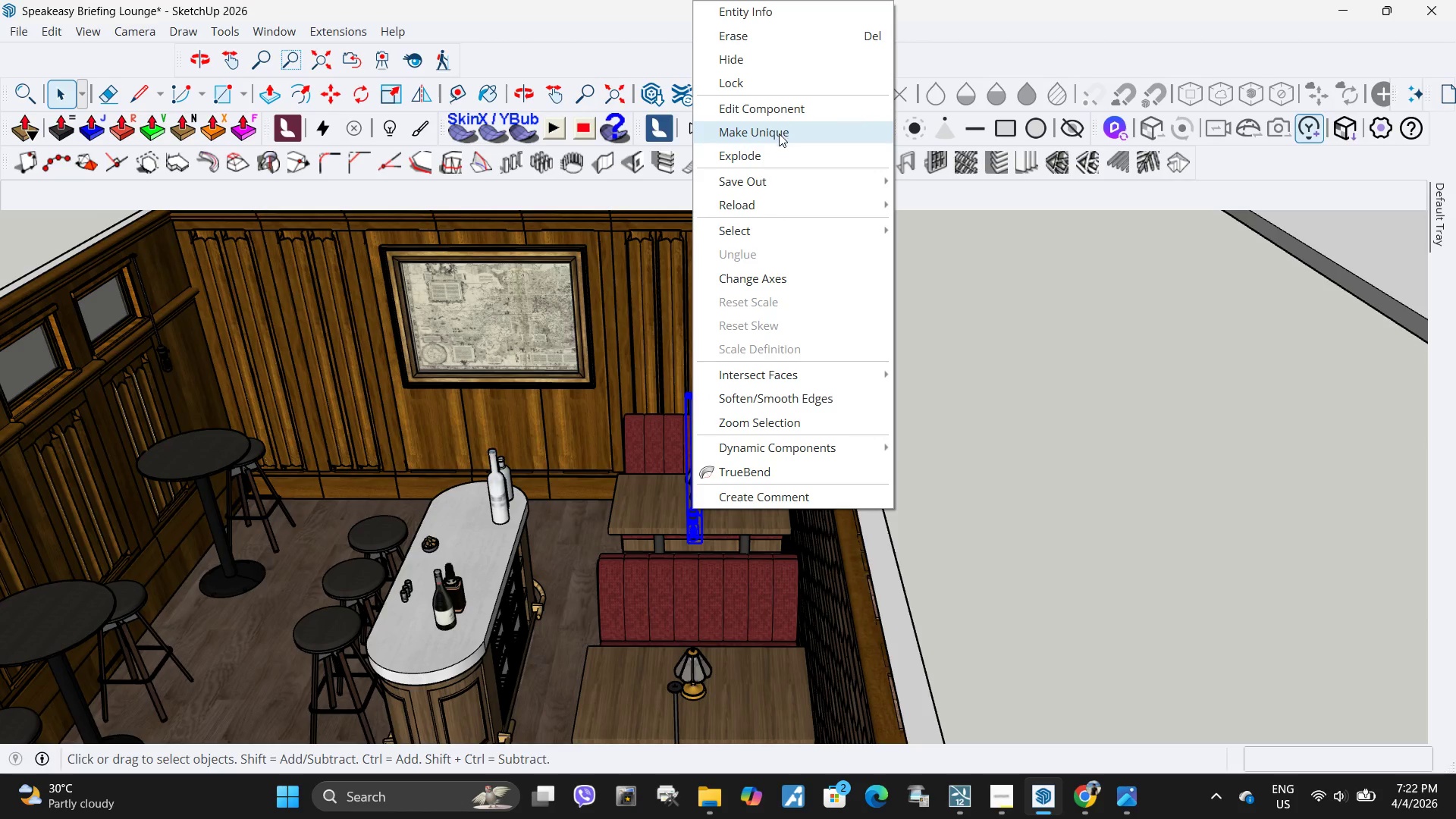 
left_click([779, 133])
 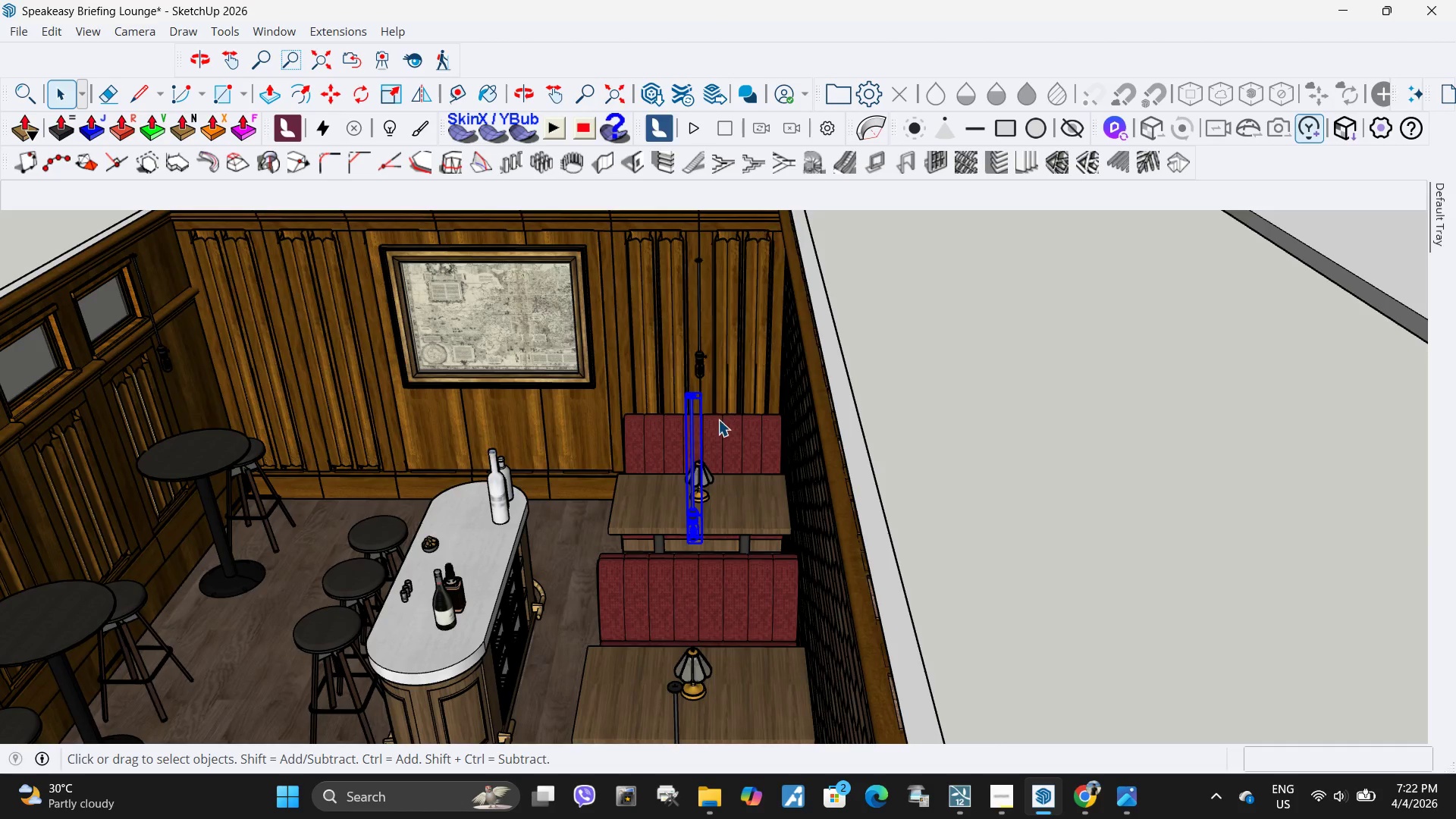 
scroll: coordinate [689, 399], scroll_direction: up, amount: 7.0
 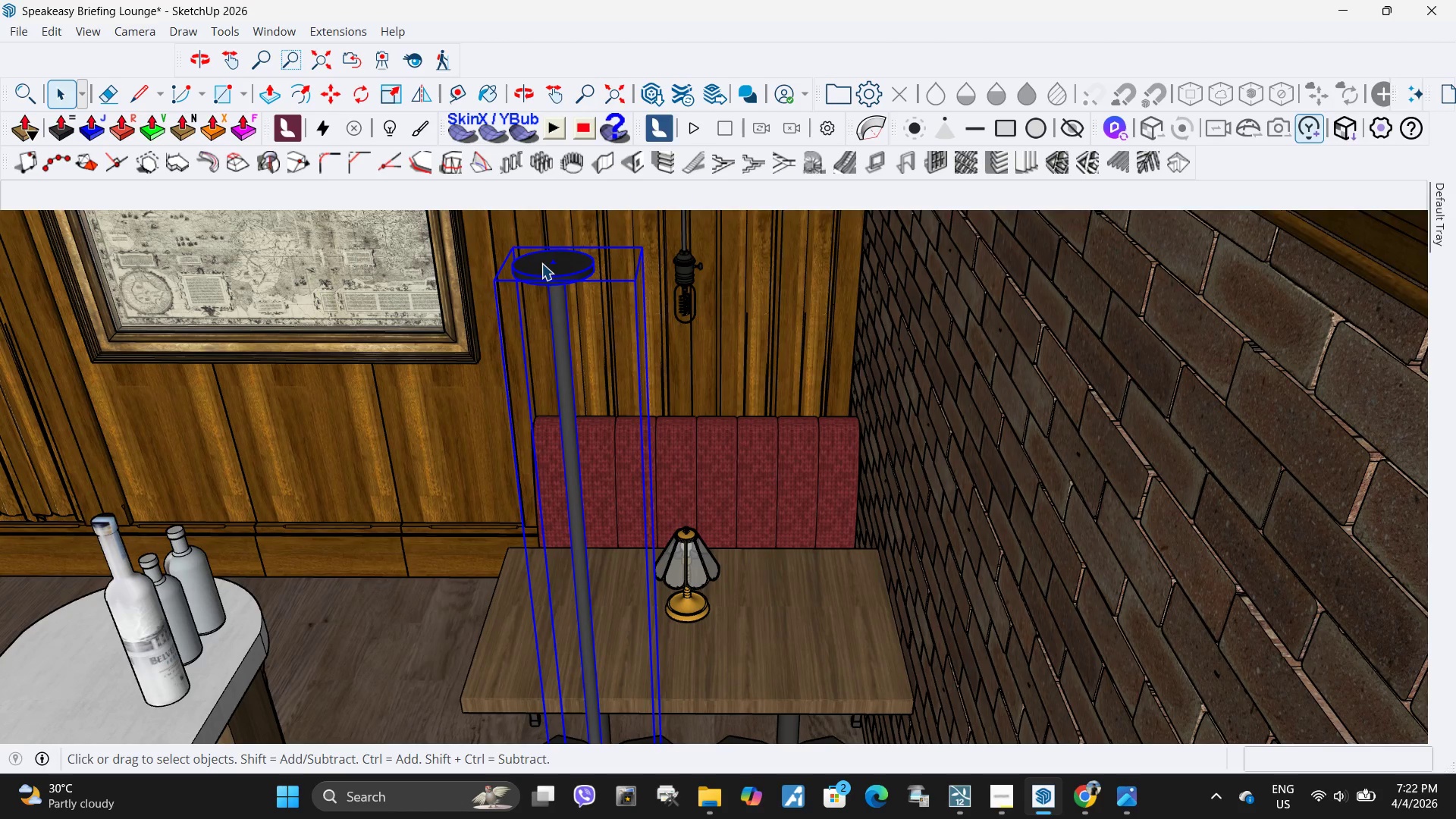 
double_click([541, 263])
 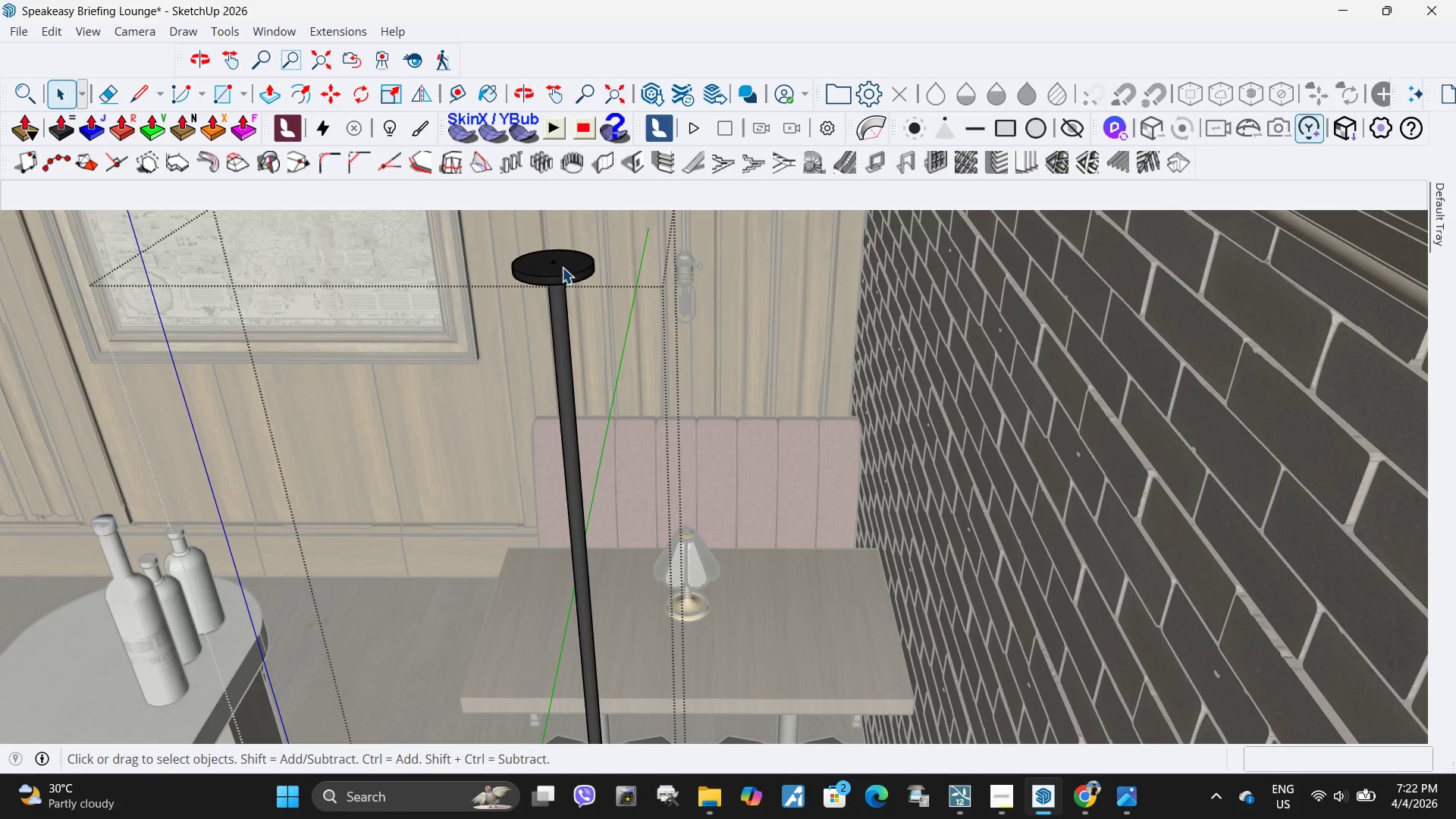 
triple_click([562, 267])
 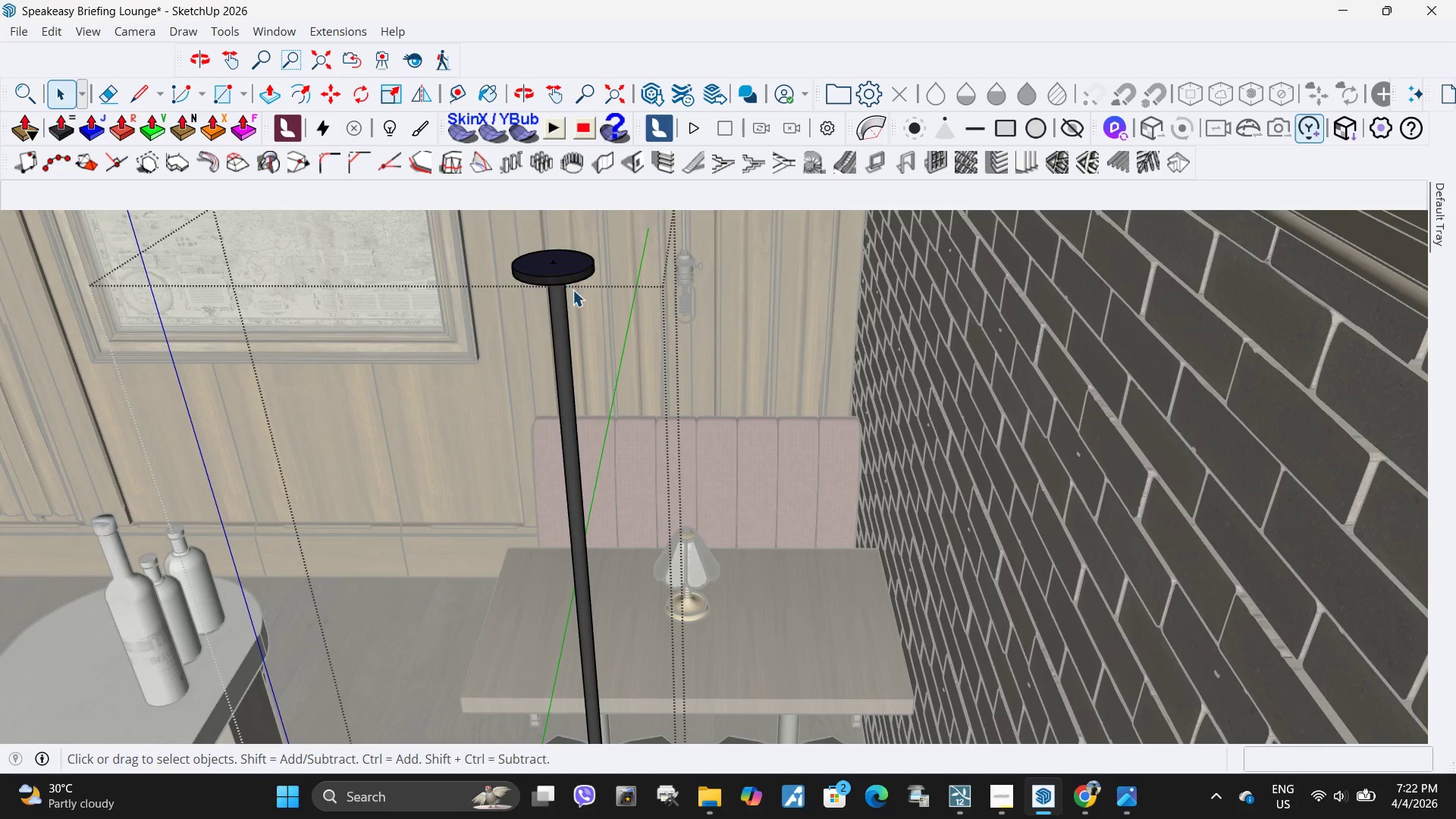 
key(Escape)
 